 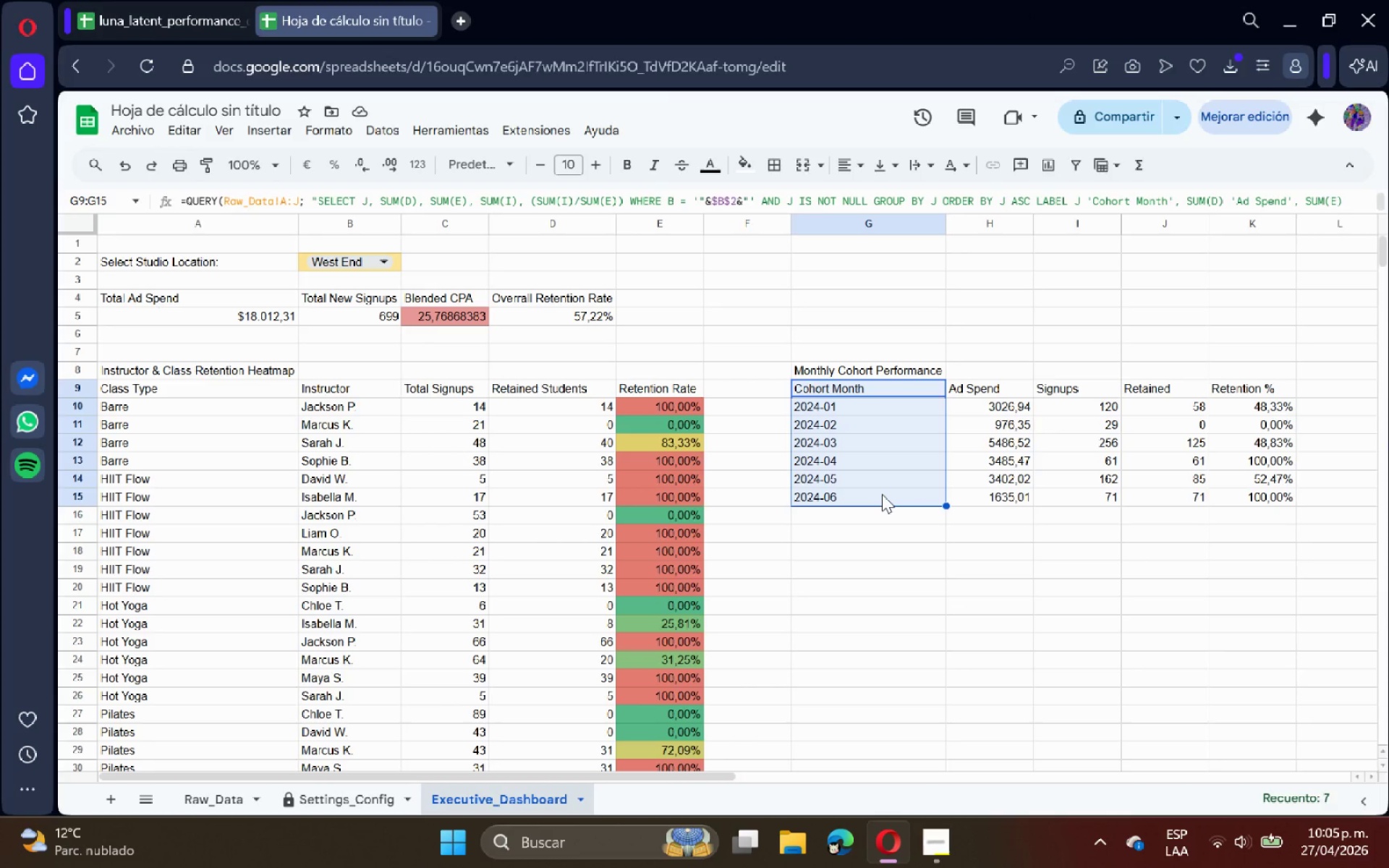 
hold_key(key=ControlLeft, duration=4.3)
left_click_drag(start_coordinate=[1244, 393], to_coordinate=[1254, 496])
 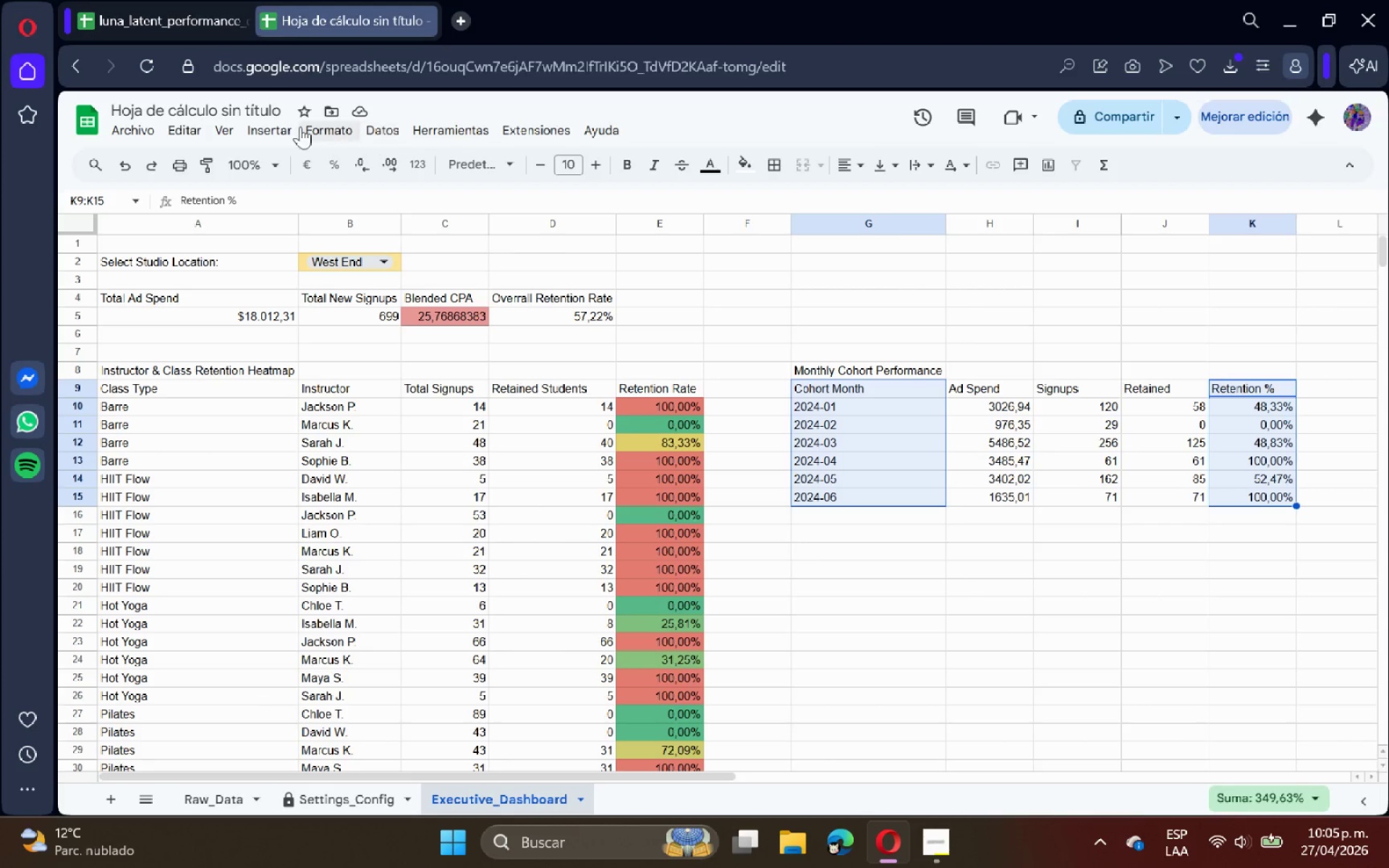 
left_click([293, 124])
 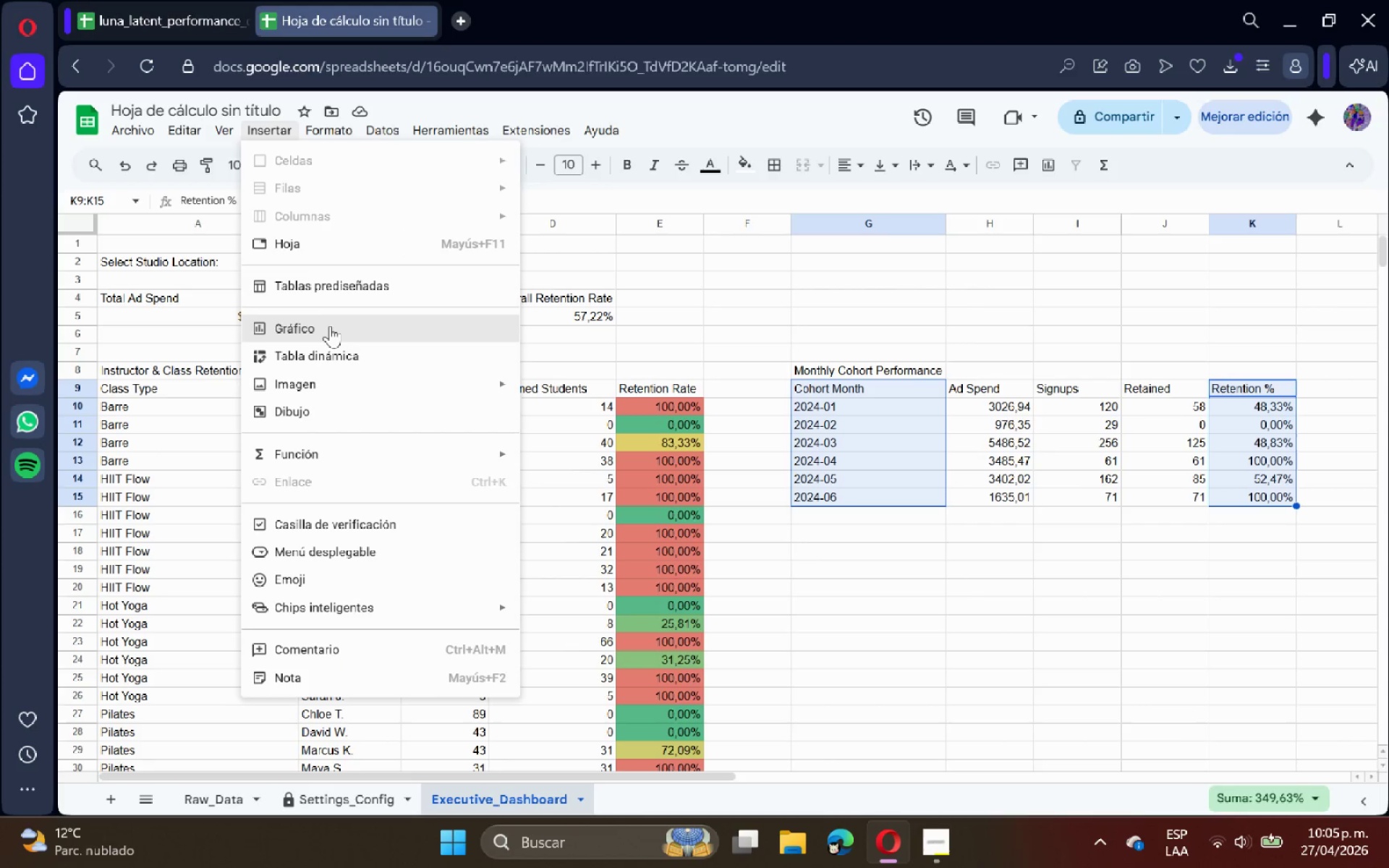 
left_click([330, 328])
 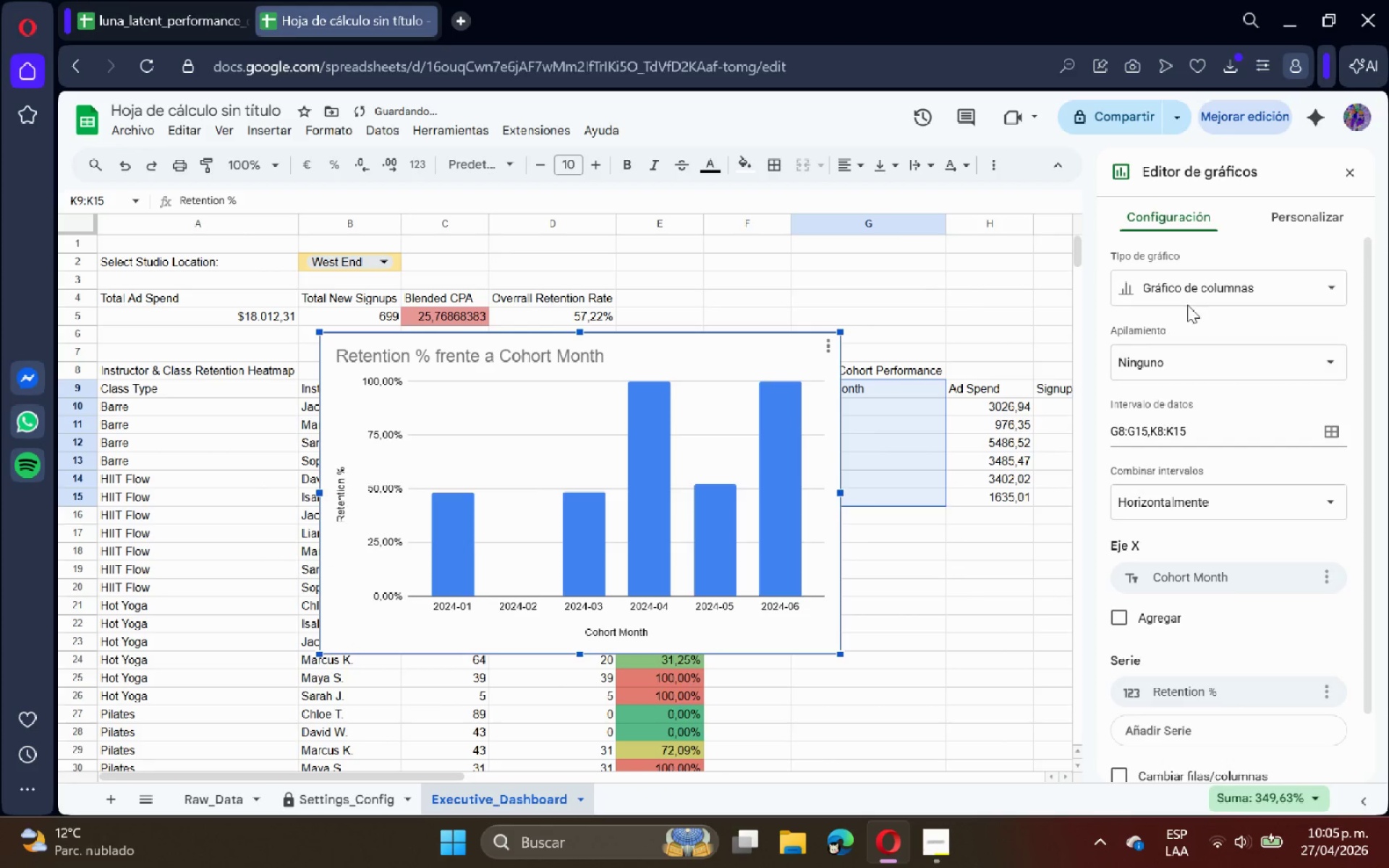 
left_click([1192, 293])
 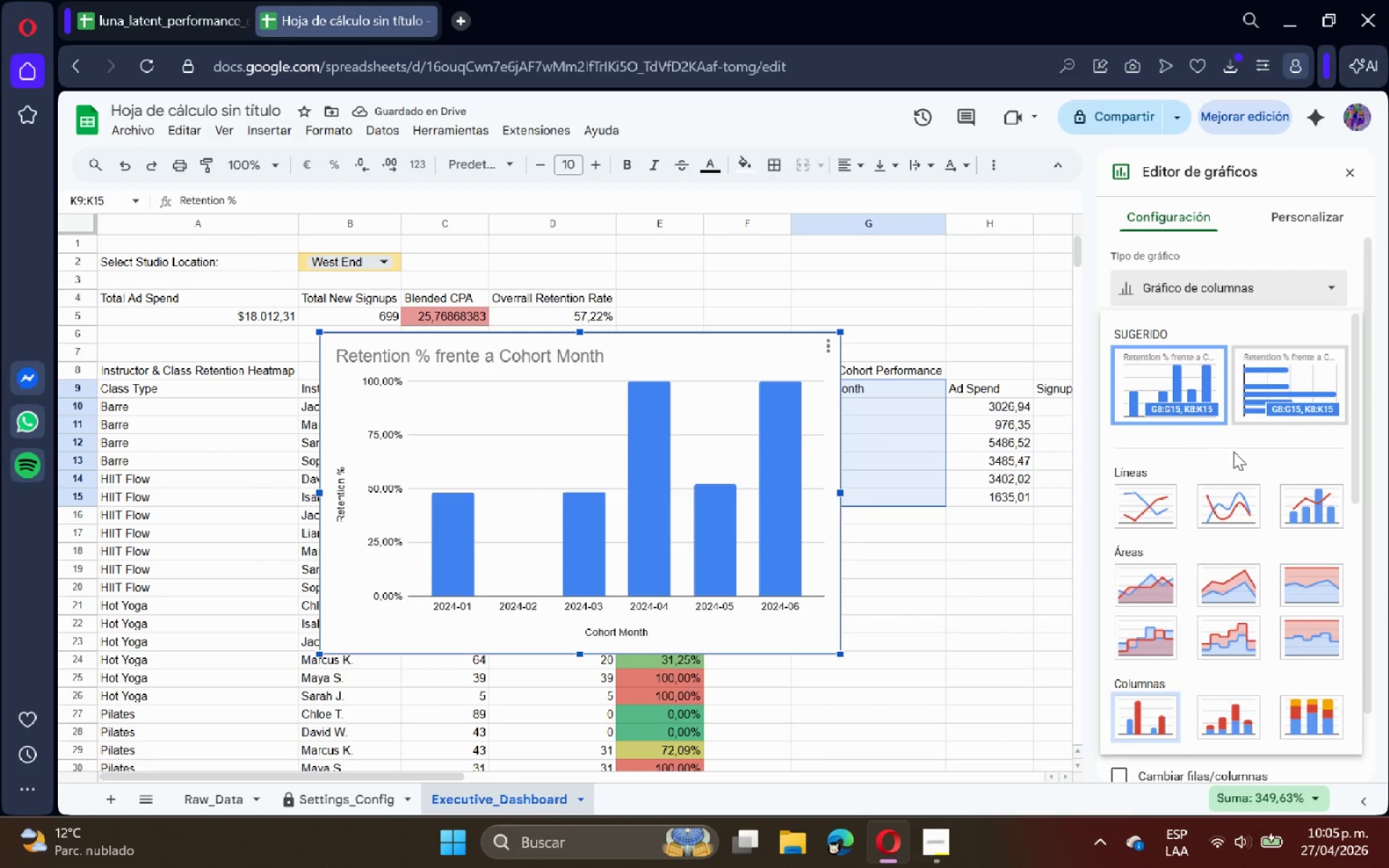 
left_click([1137, 509])
 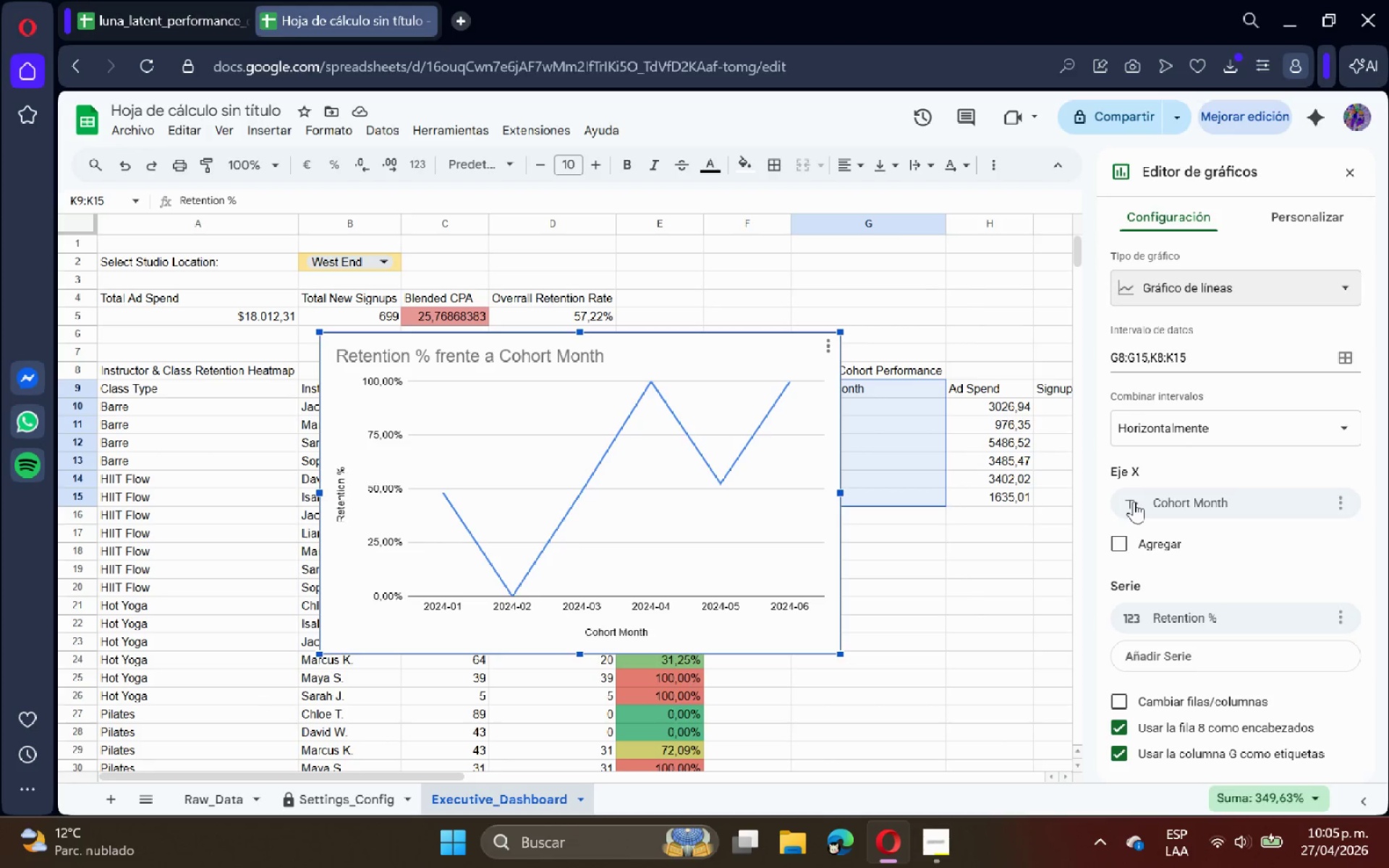 
wait(7.42)
 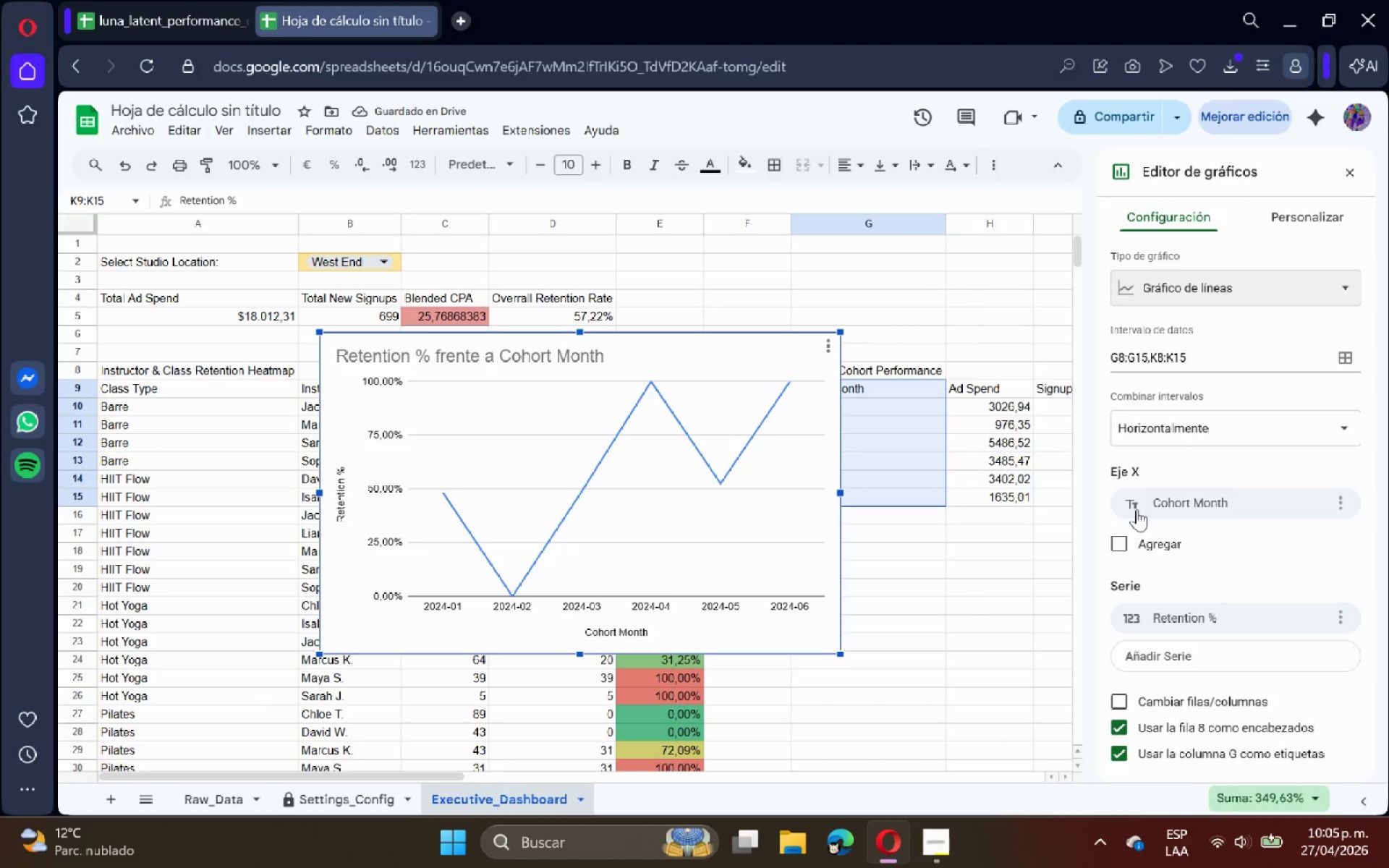 
left_click([1299, 231])
 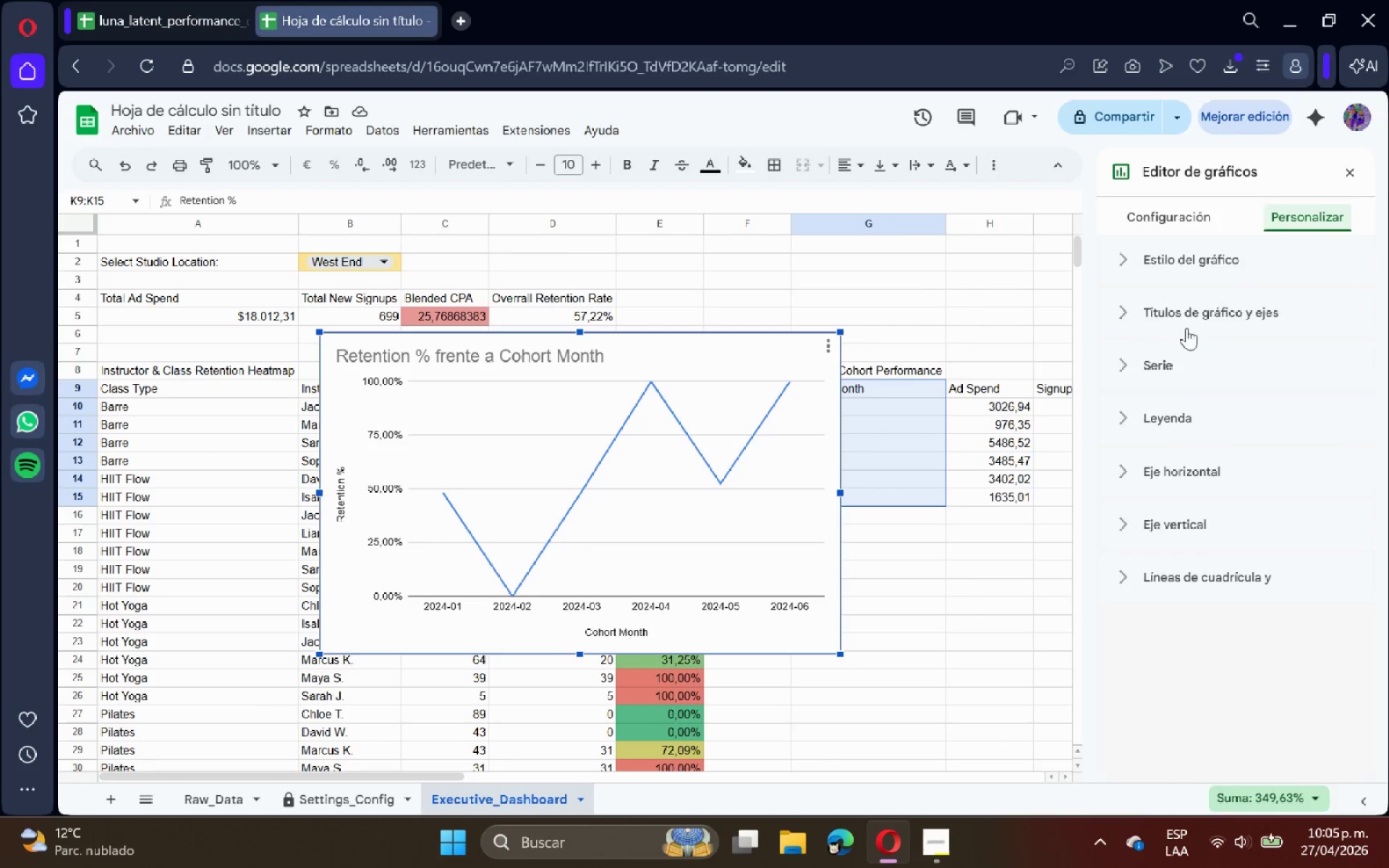 
left_click([1190, 318])
 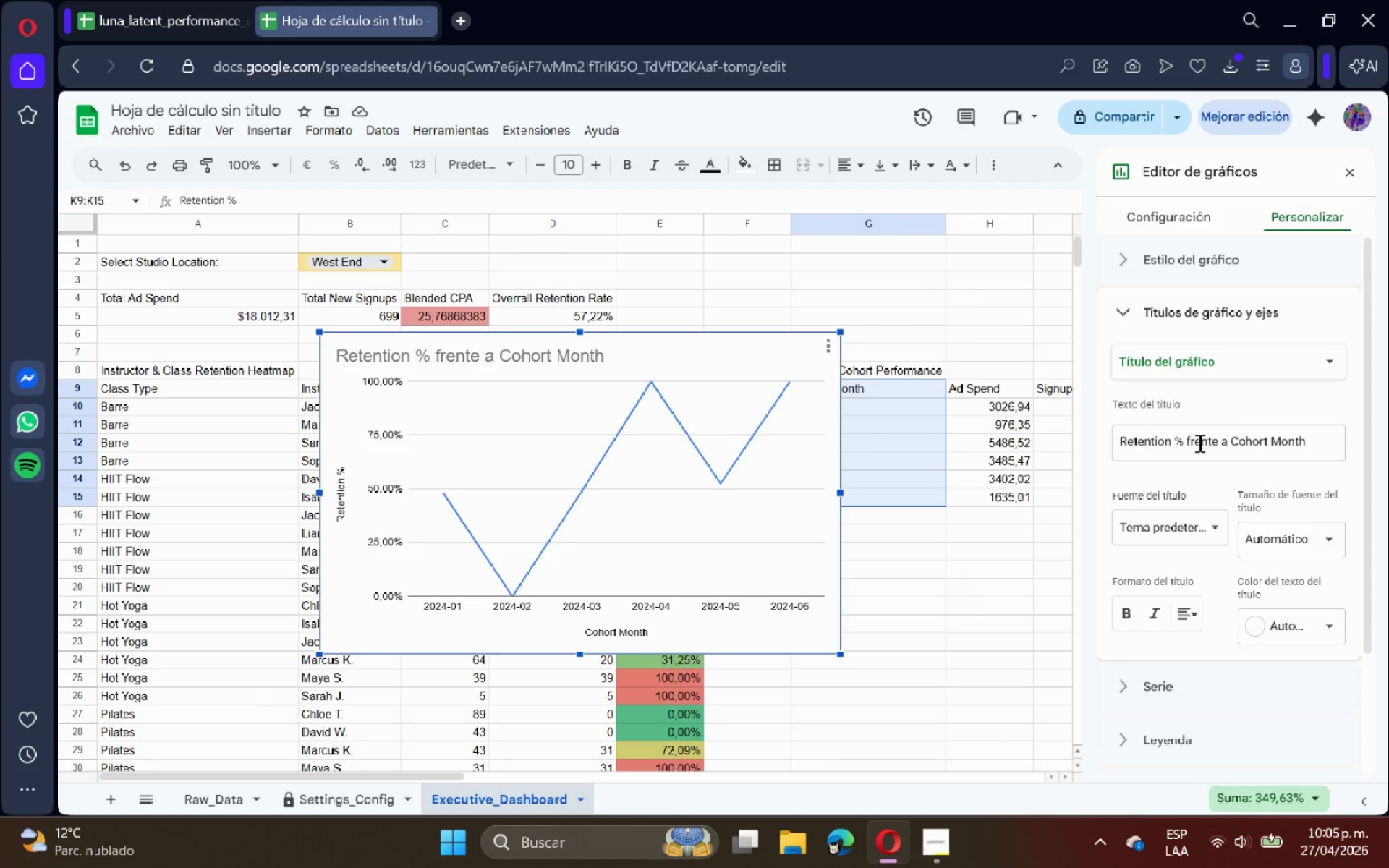 
double_click([1198, 443])
 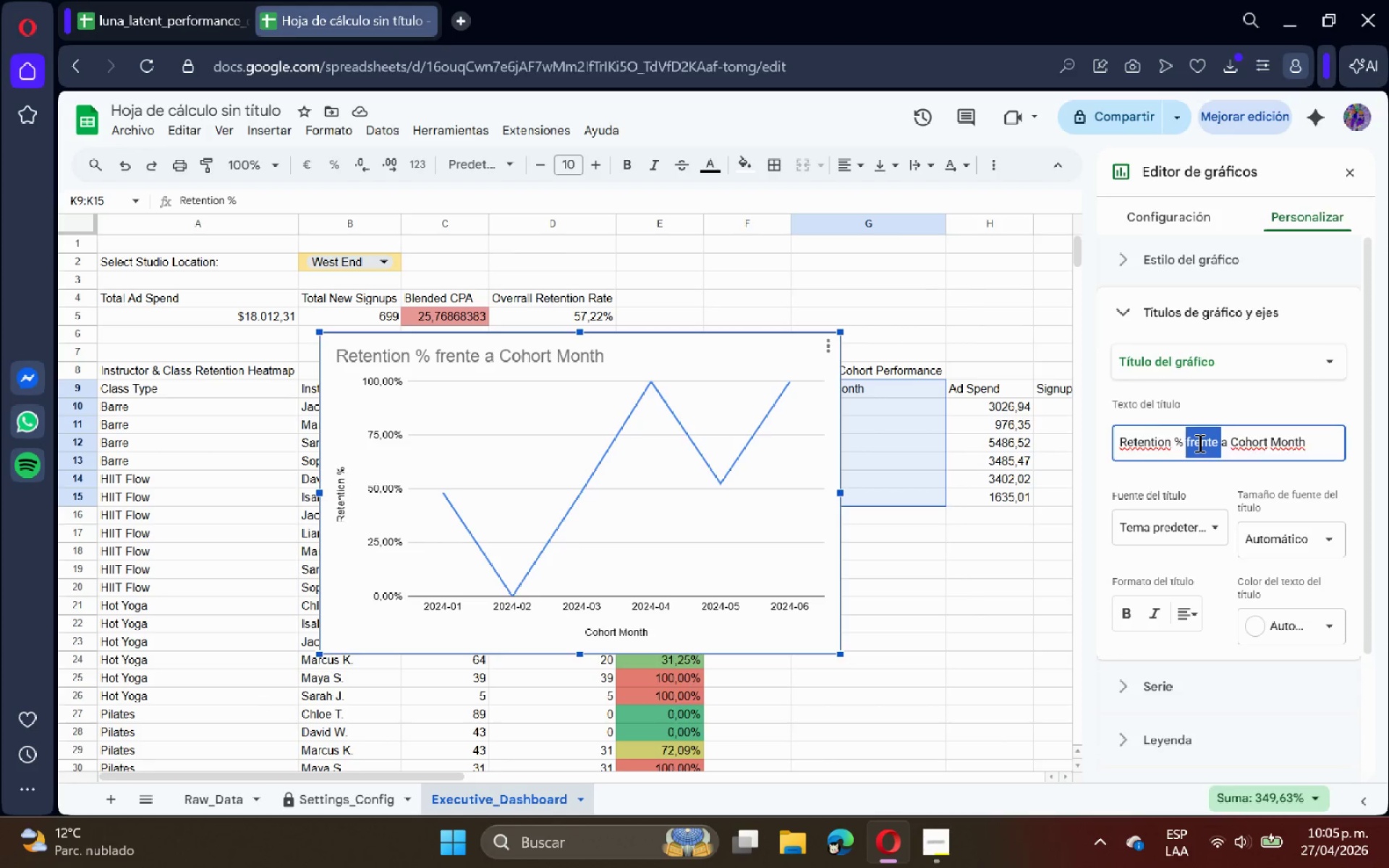 
triple_click([1198, 443])
 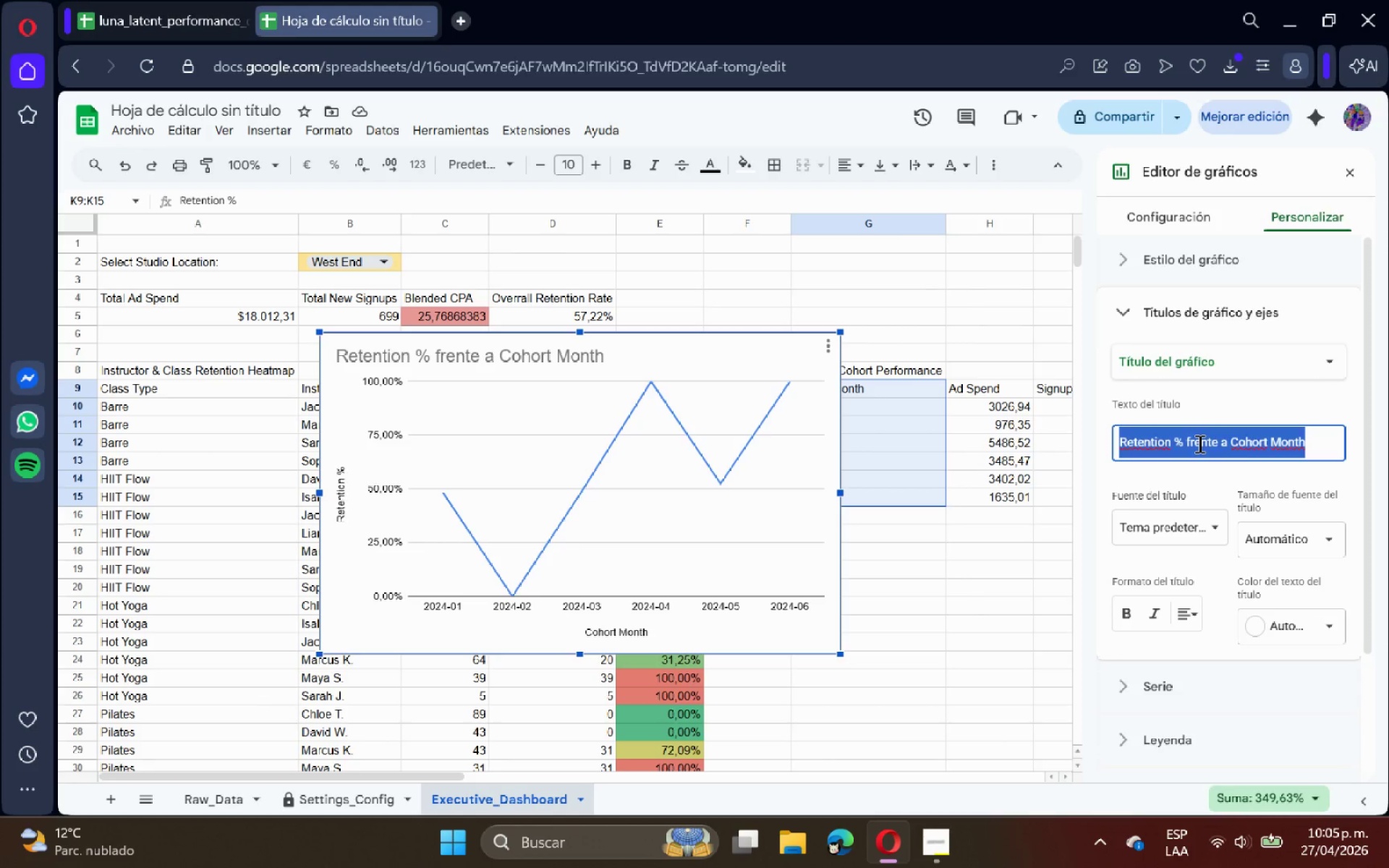 
key(Backspace)
type(Cohort Retention Trend.)
 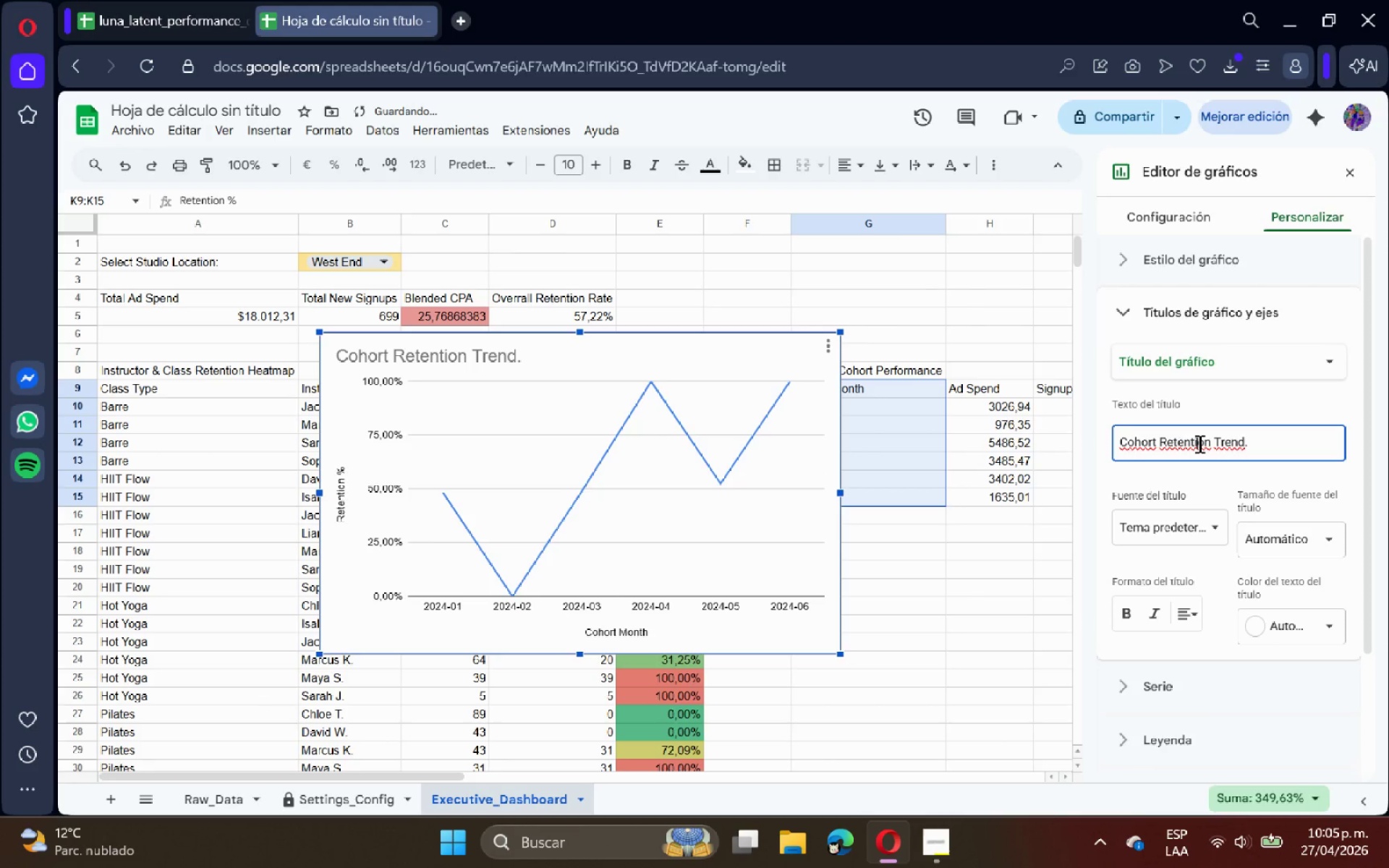 
double_click([1198, 443])
 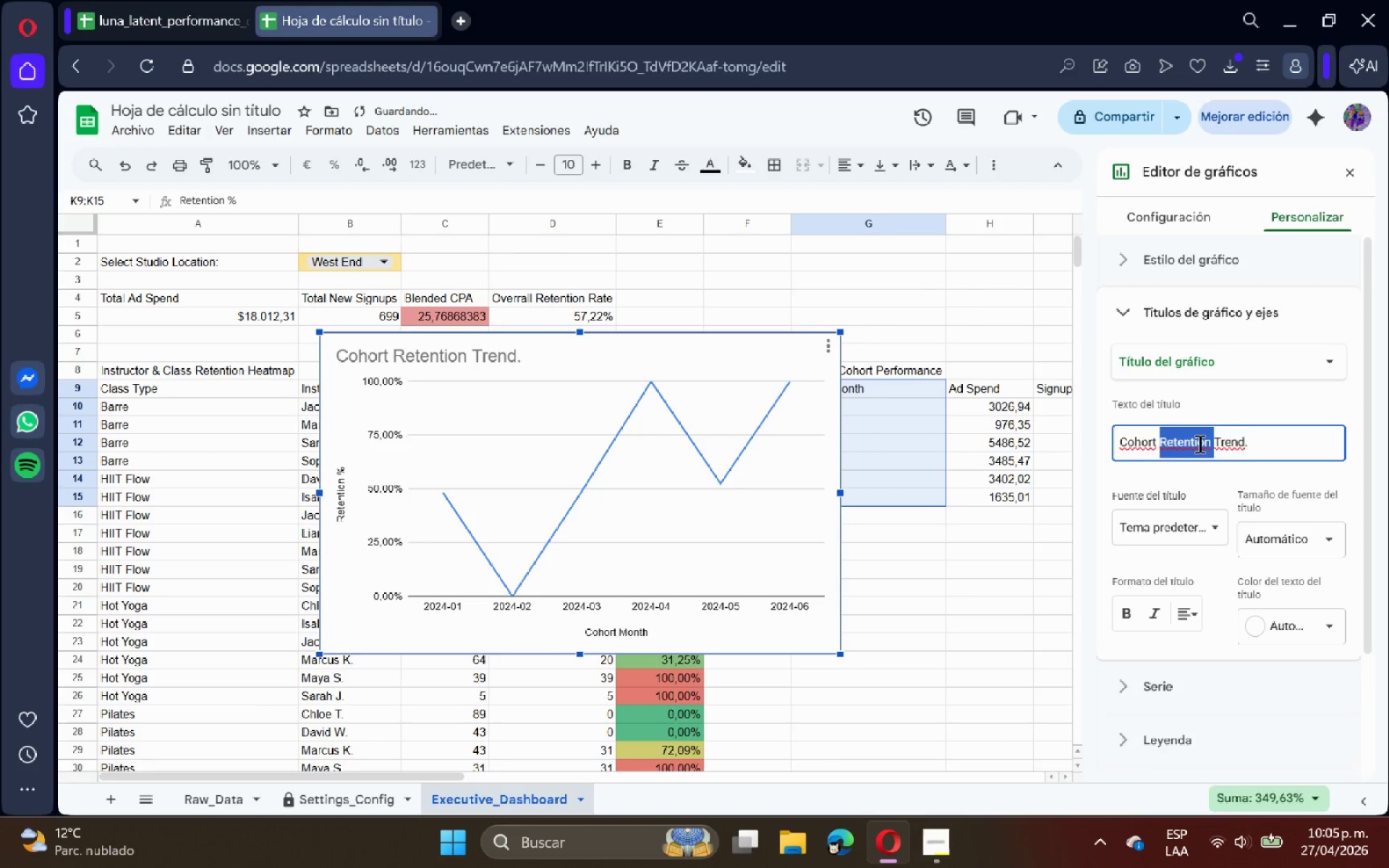 
triple_click([1198, 443])
 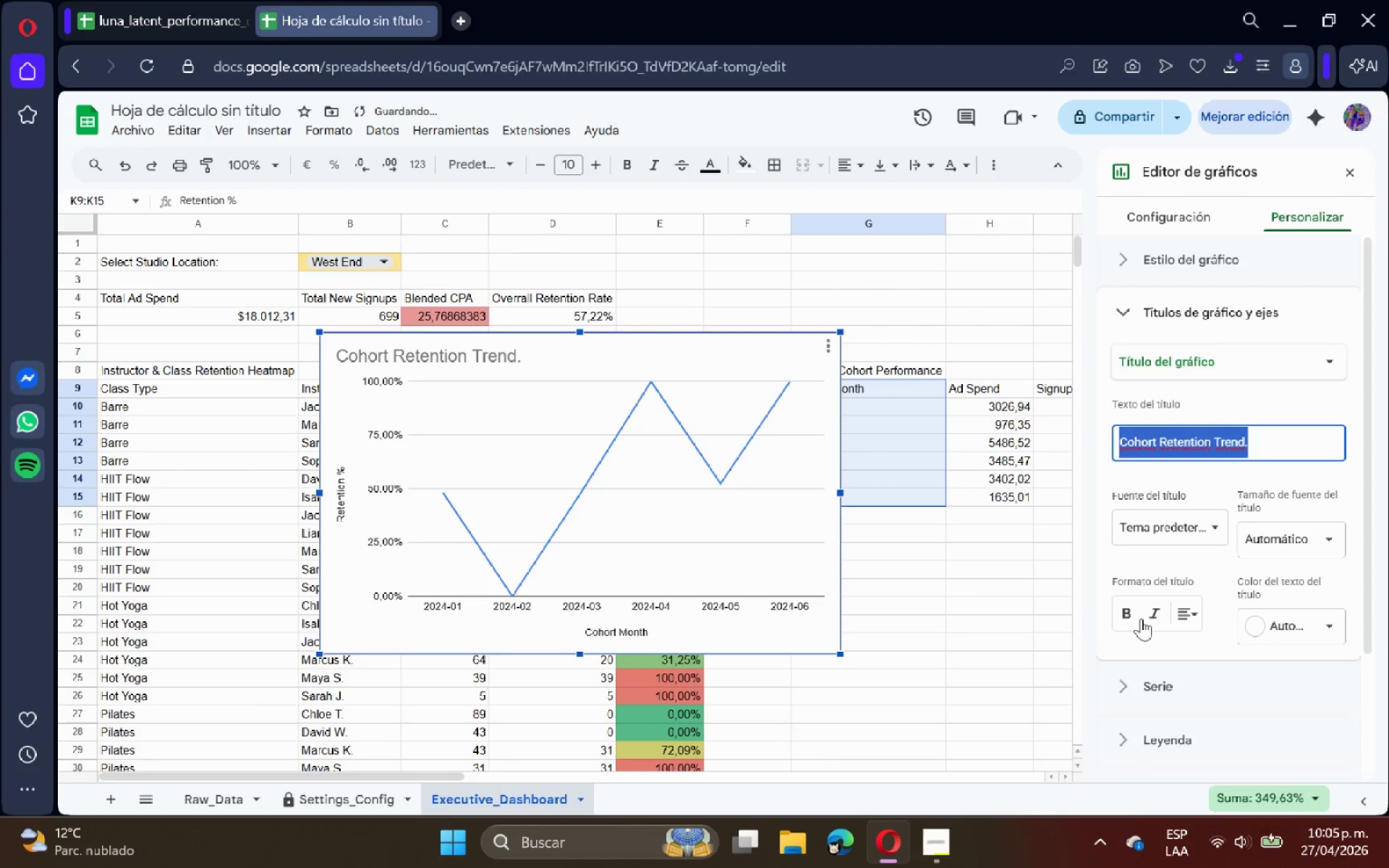 
left_click([1141, 620])
 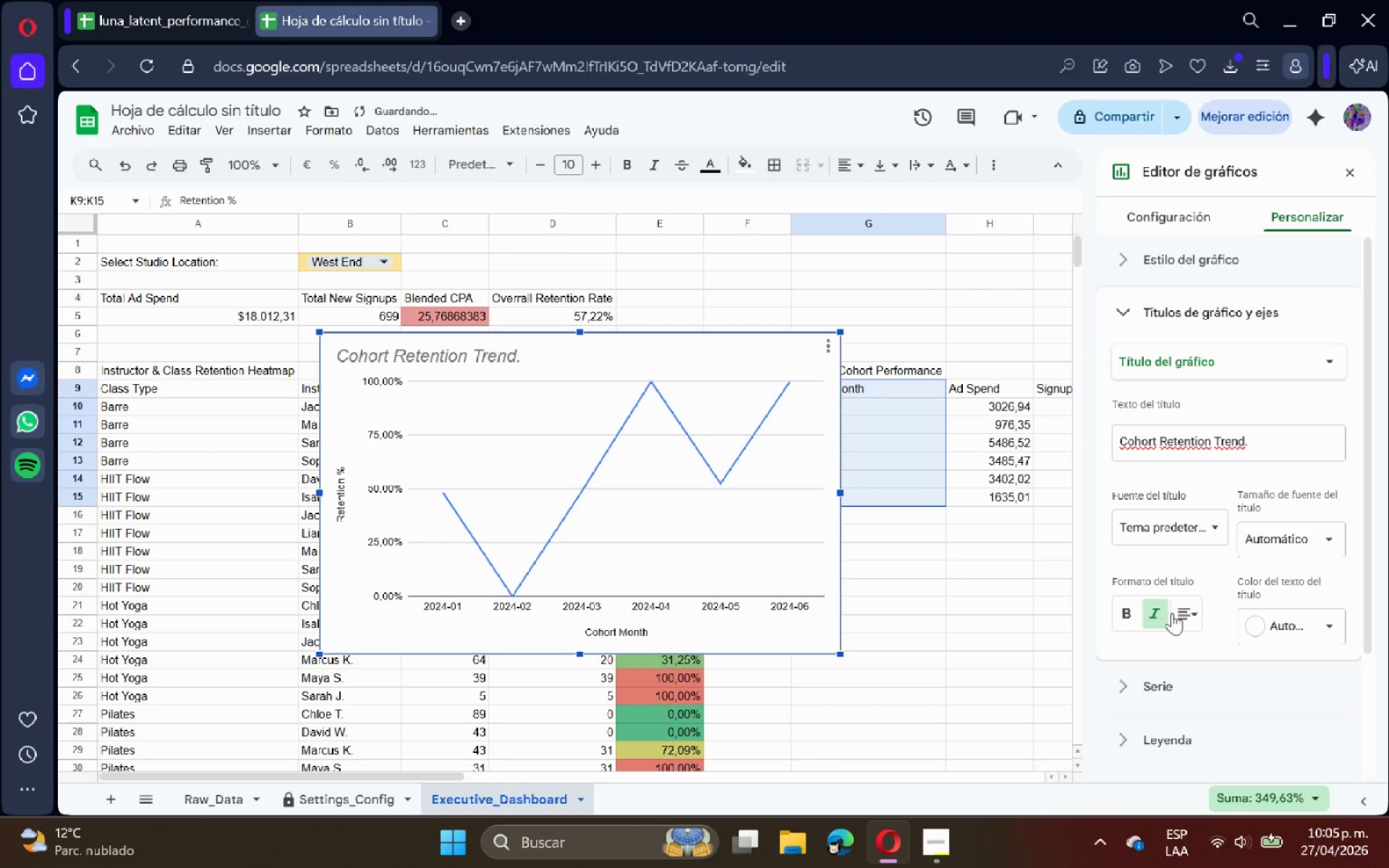 
left_click([1135, 617])
 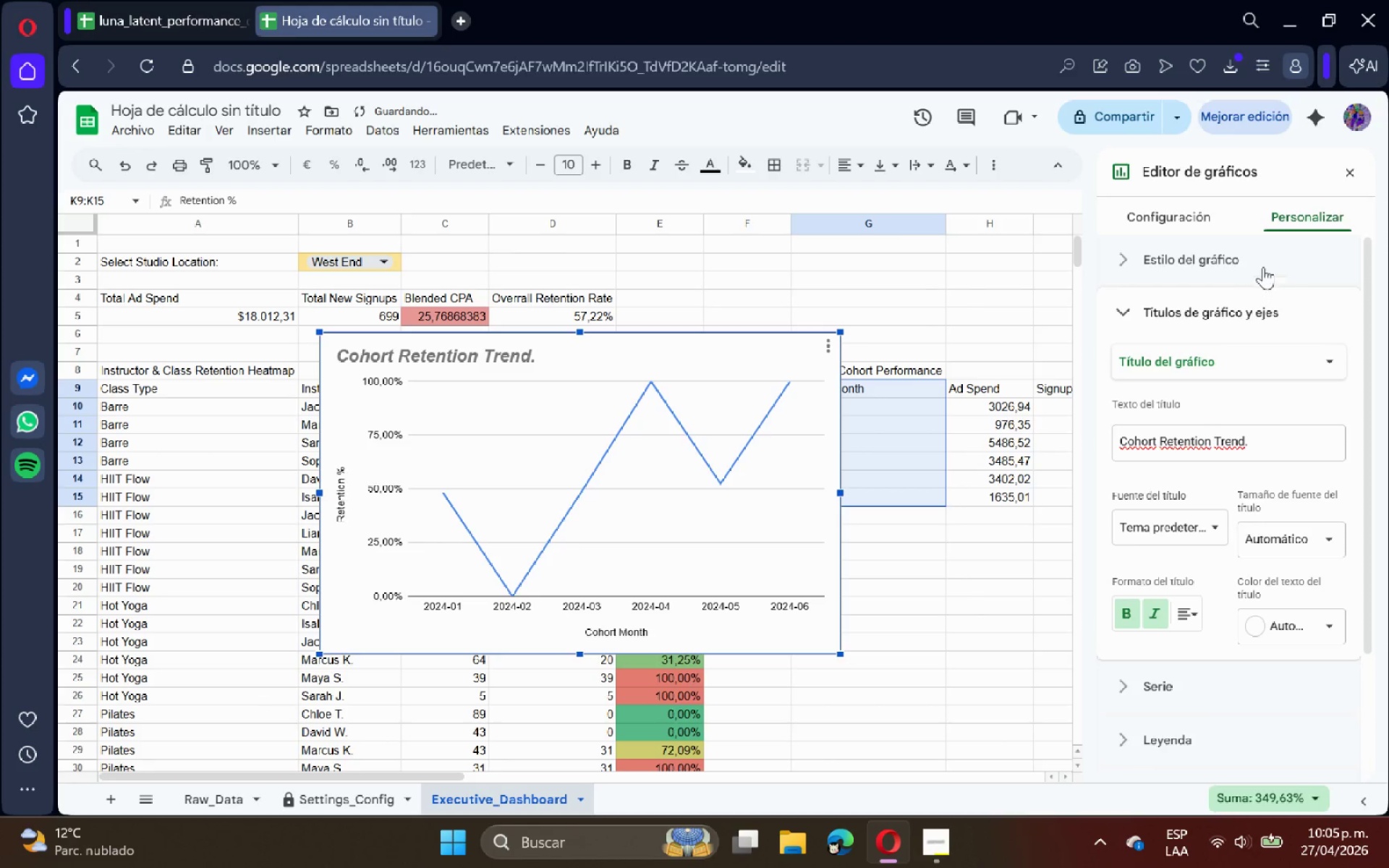 
mouse_move([1338, 184])
 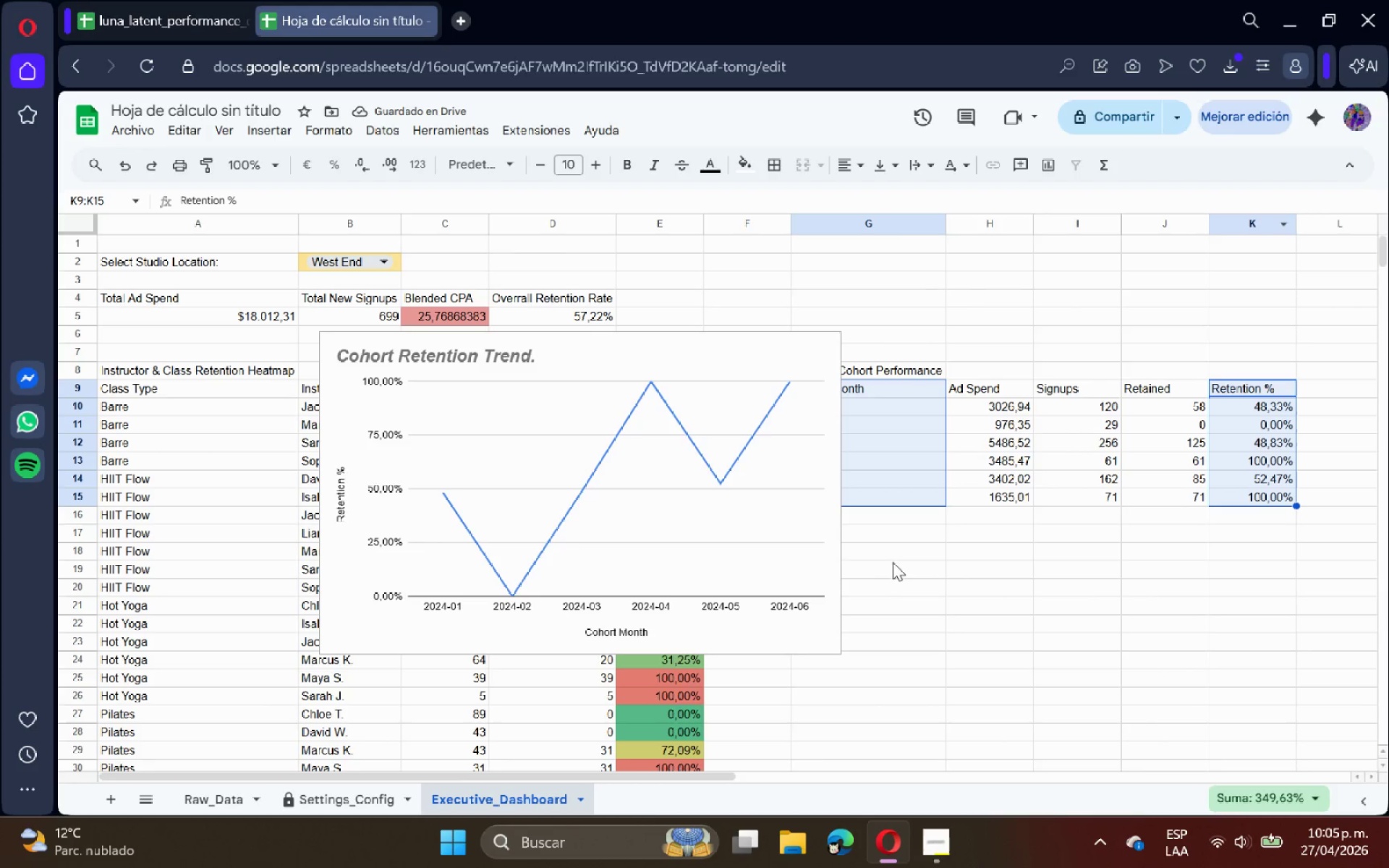 
left_click([875, 582])
 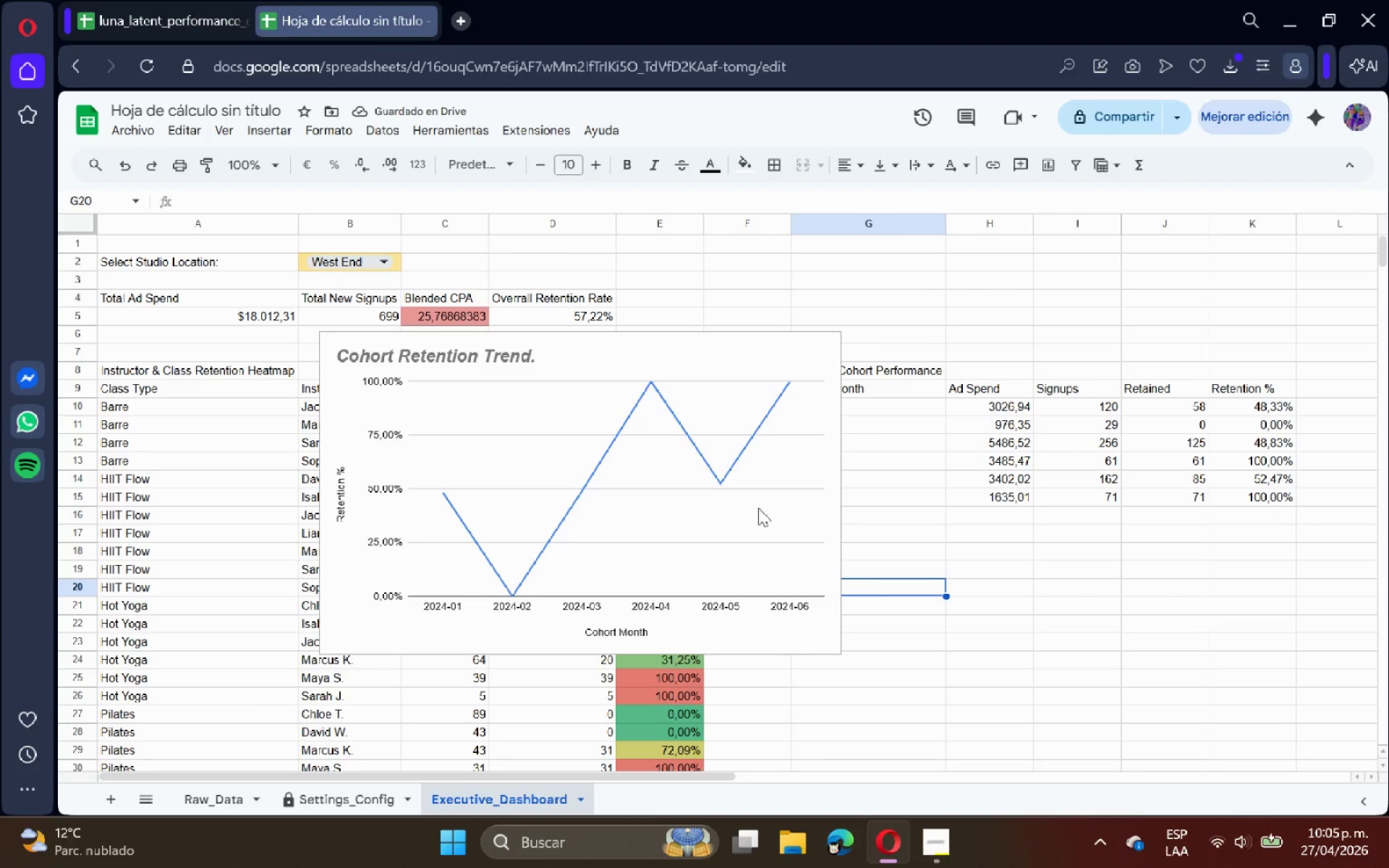 
left_click([723, 475])
 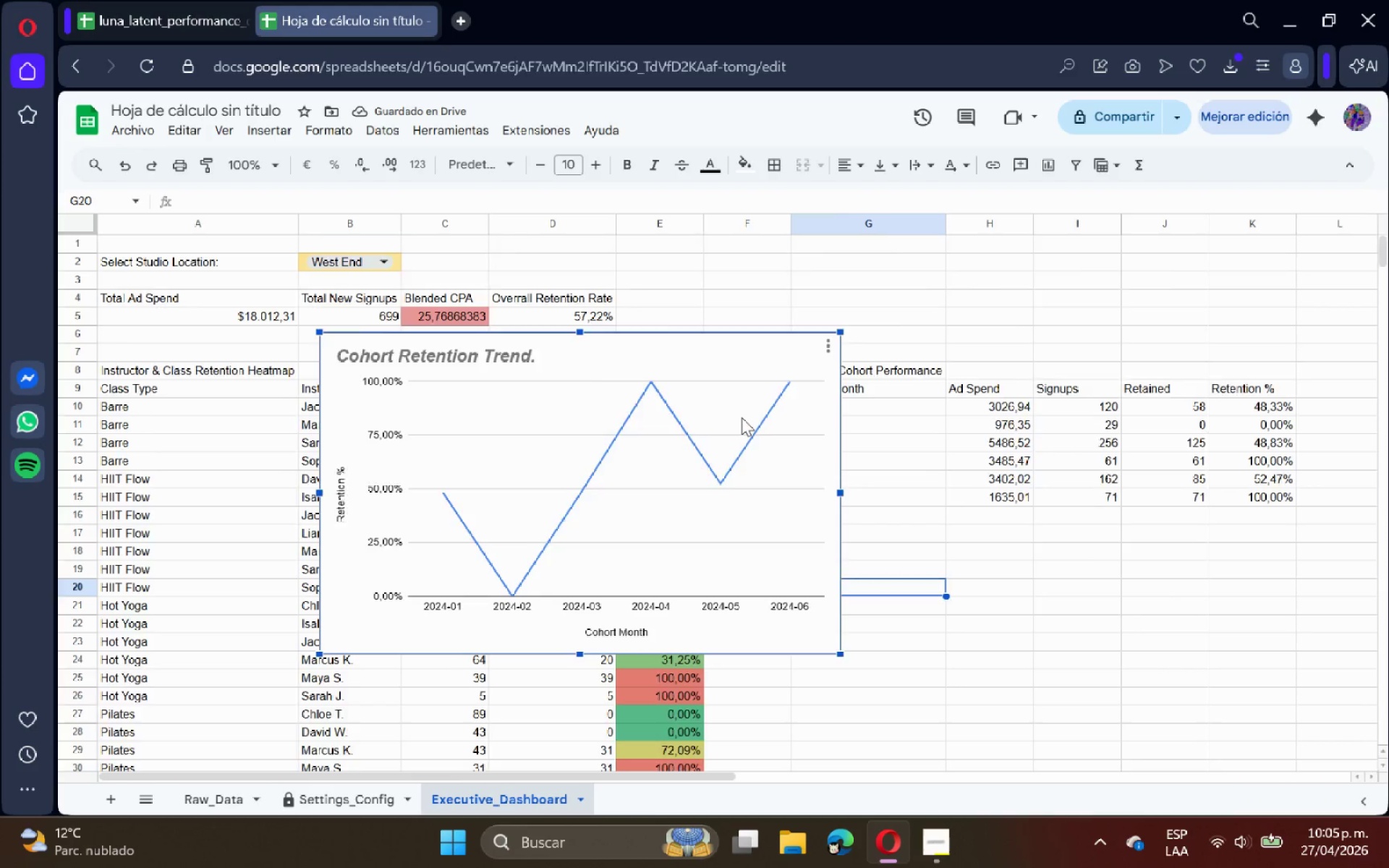 
scroll: coordinate [742, 417], scroll_direction: none, amount: 0.0
 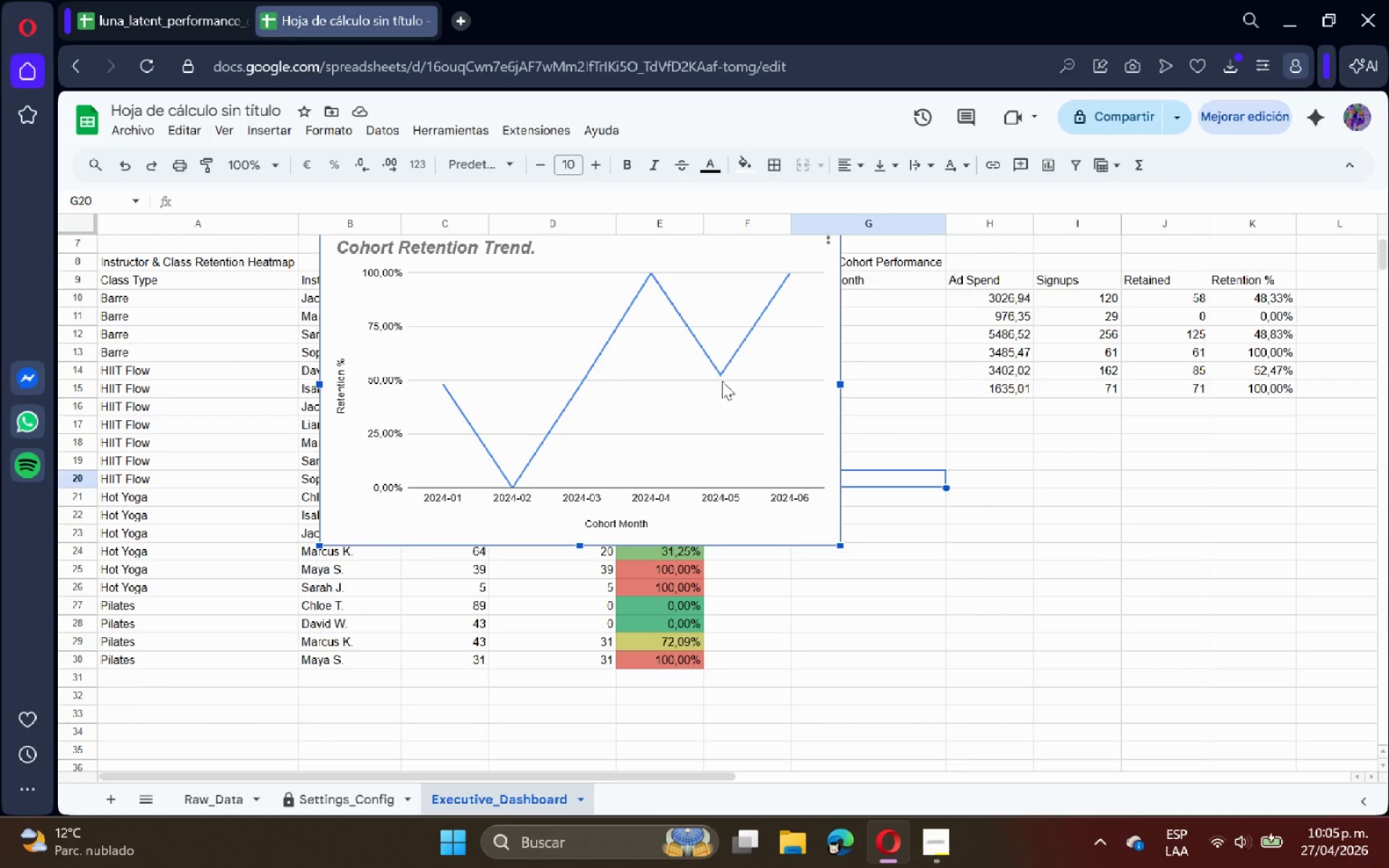 
left_click_drag(start_coordinate=[722, 381], to_coordinate=[1094, 590])
 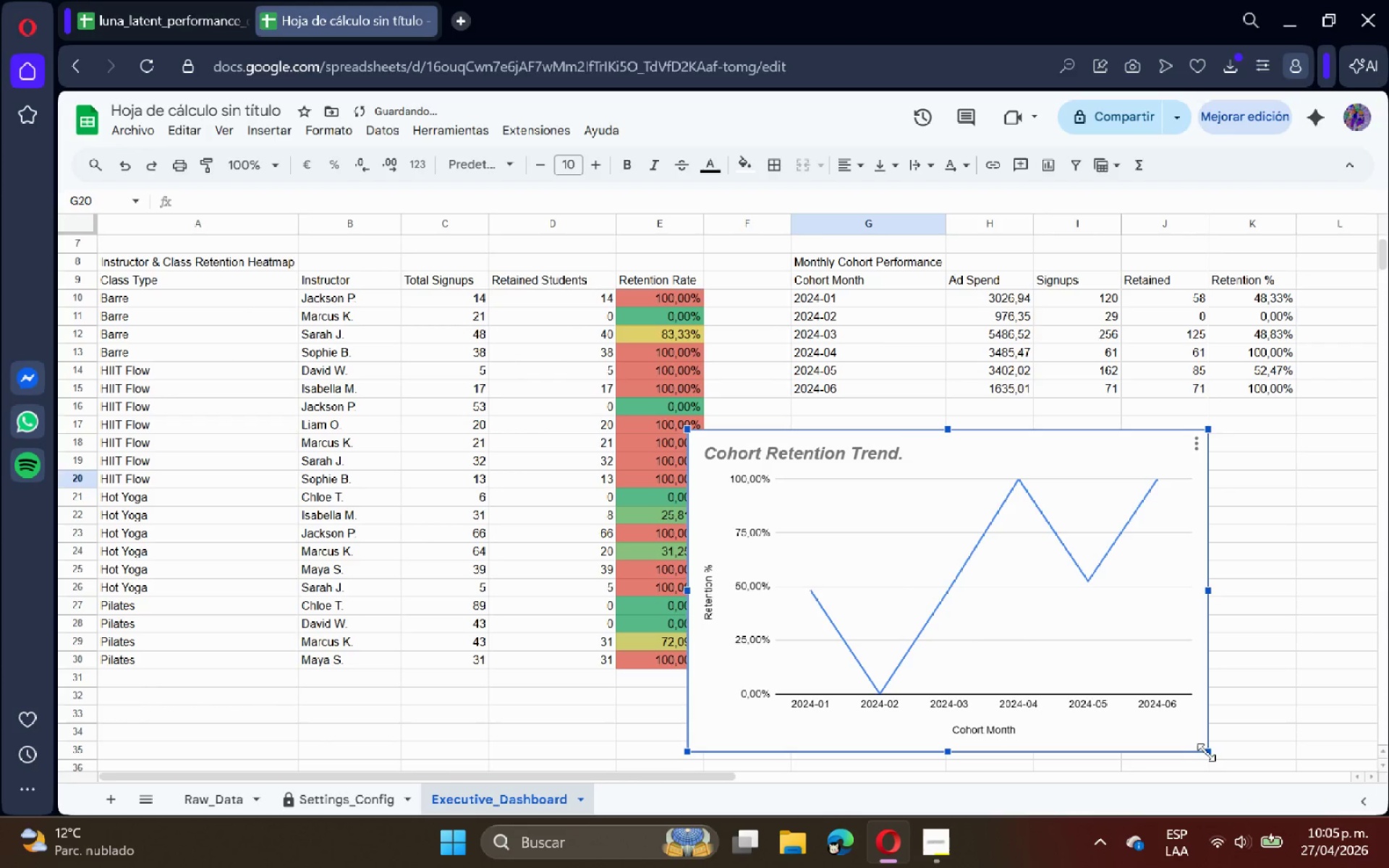 
left_click_drag(start_coordinate=[1207, 752], to_coordinate=[1110, 692])
 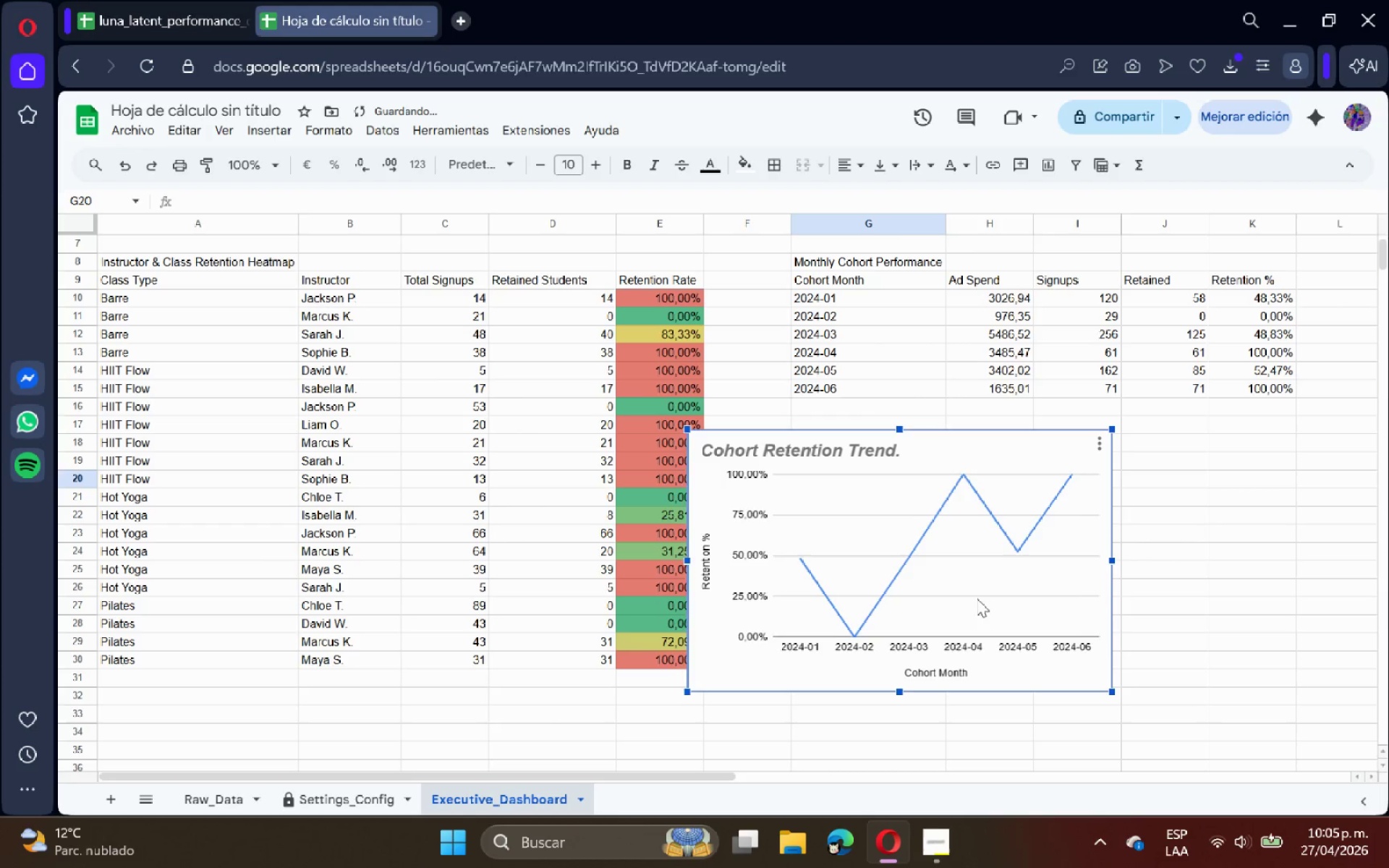 
left_click_drag(start_coordinate=[976, 597], to_coordinate=[1000, 571])
 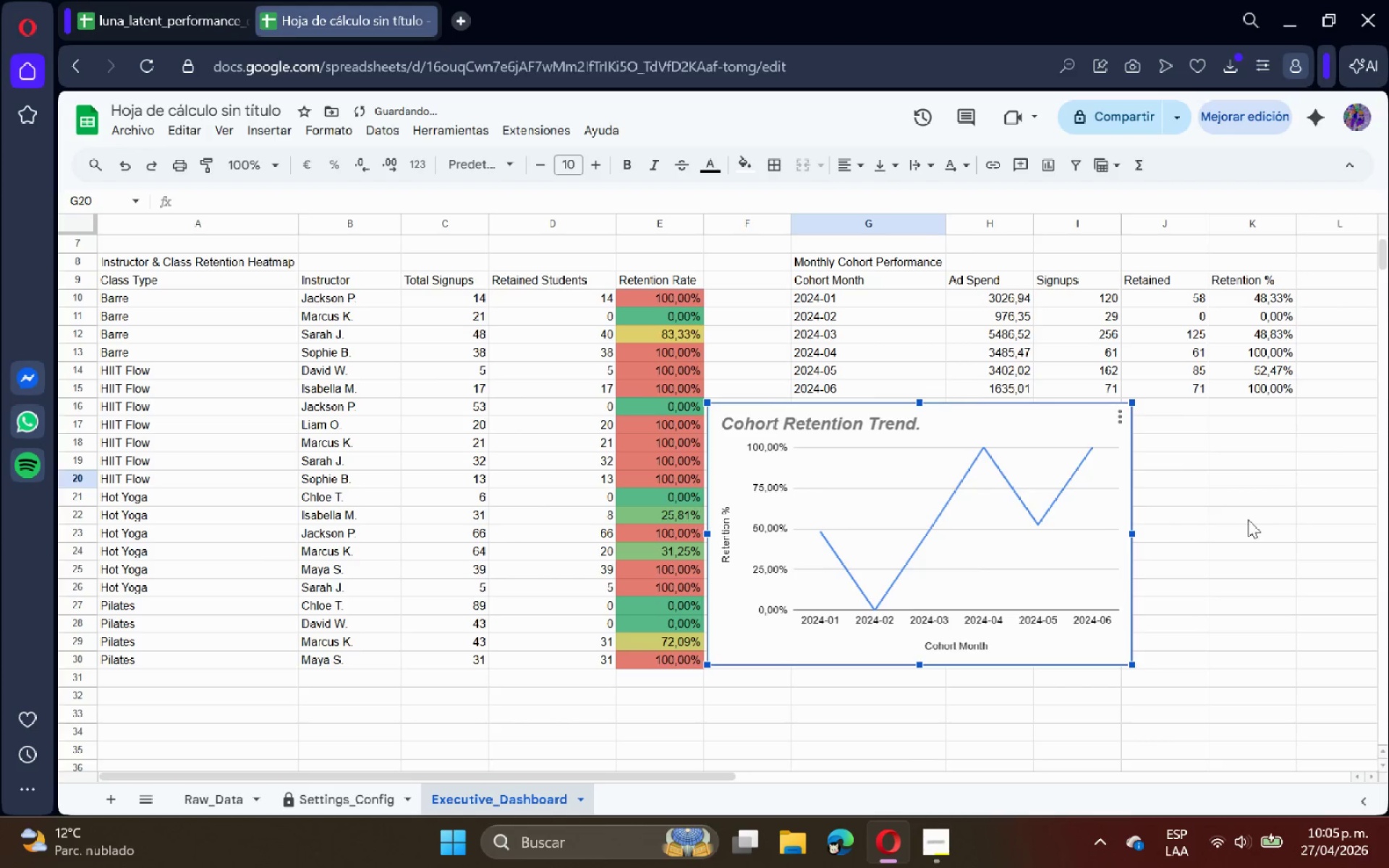 
left_click([1252, 519])
 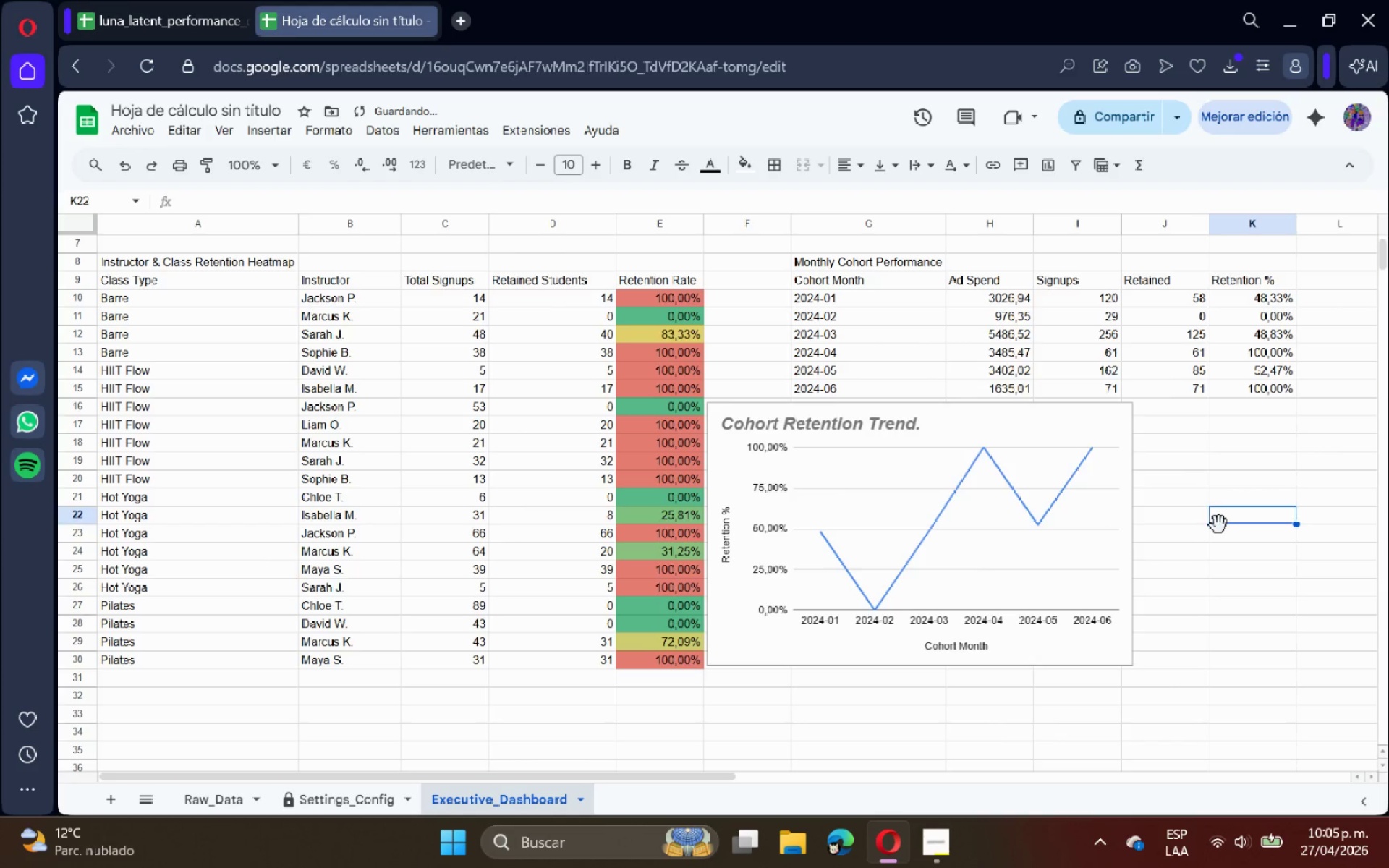 
left_click([964, 479])
 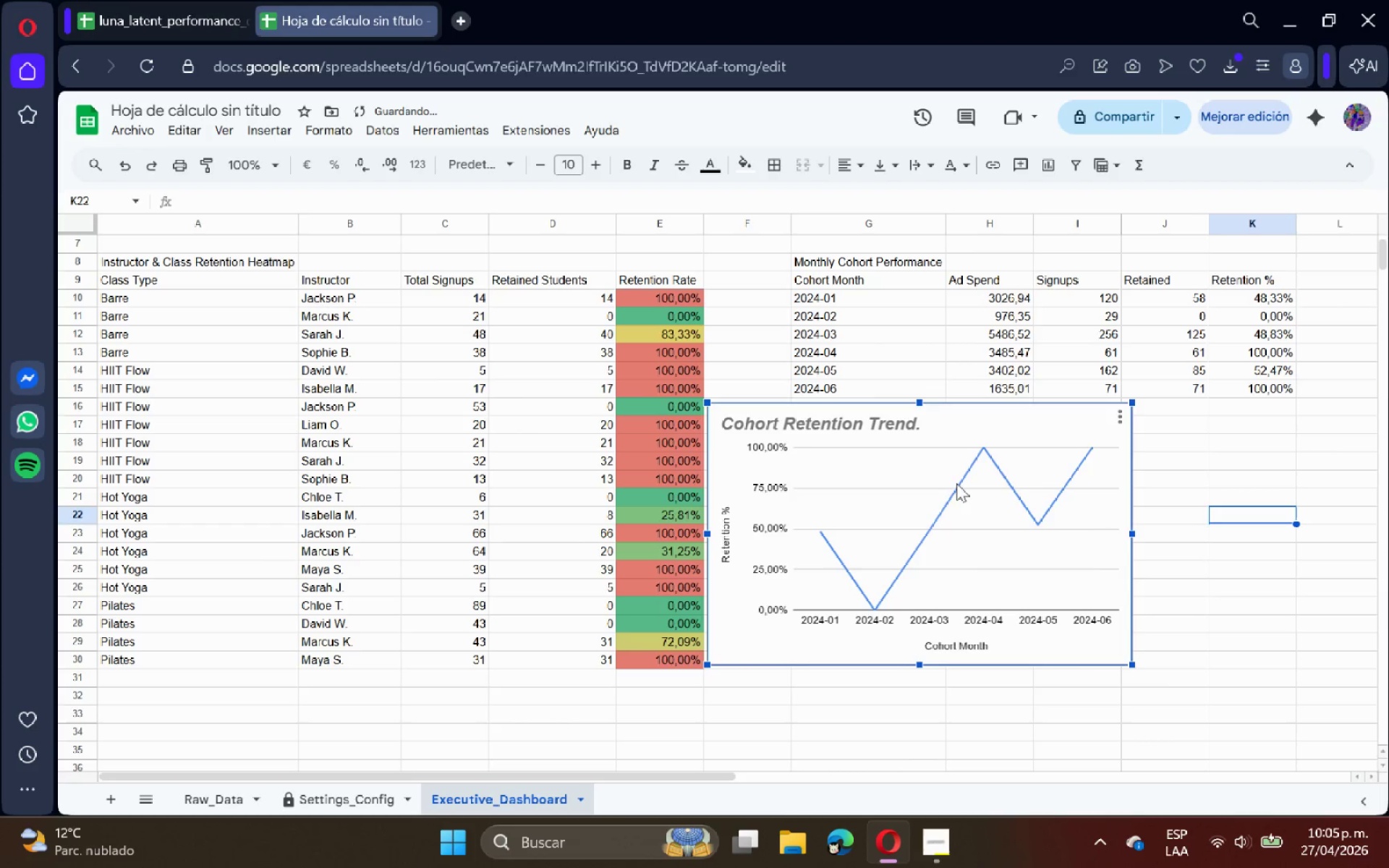 
scroll: coordinate [1129, 558], scroll_direction: none, amount: 0.0
 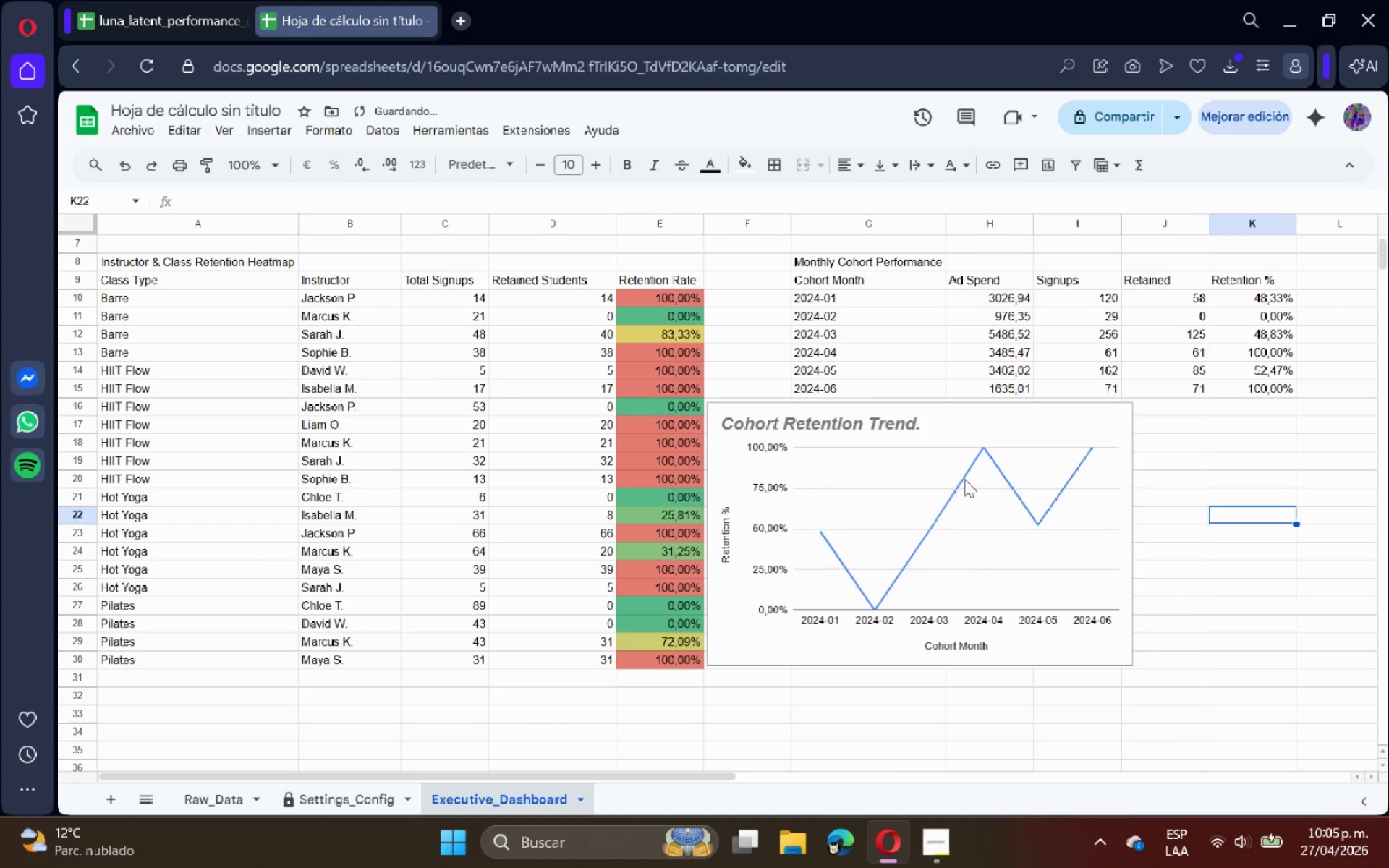 
left_click_drag(start_coordinate=[956, 483], to_coordinate=[245, 752])
 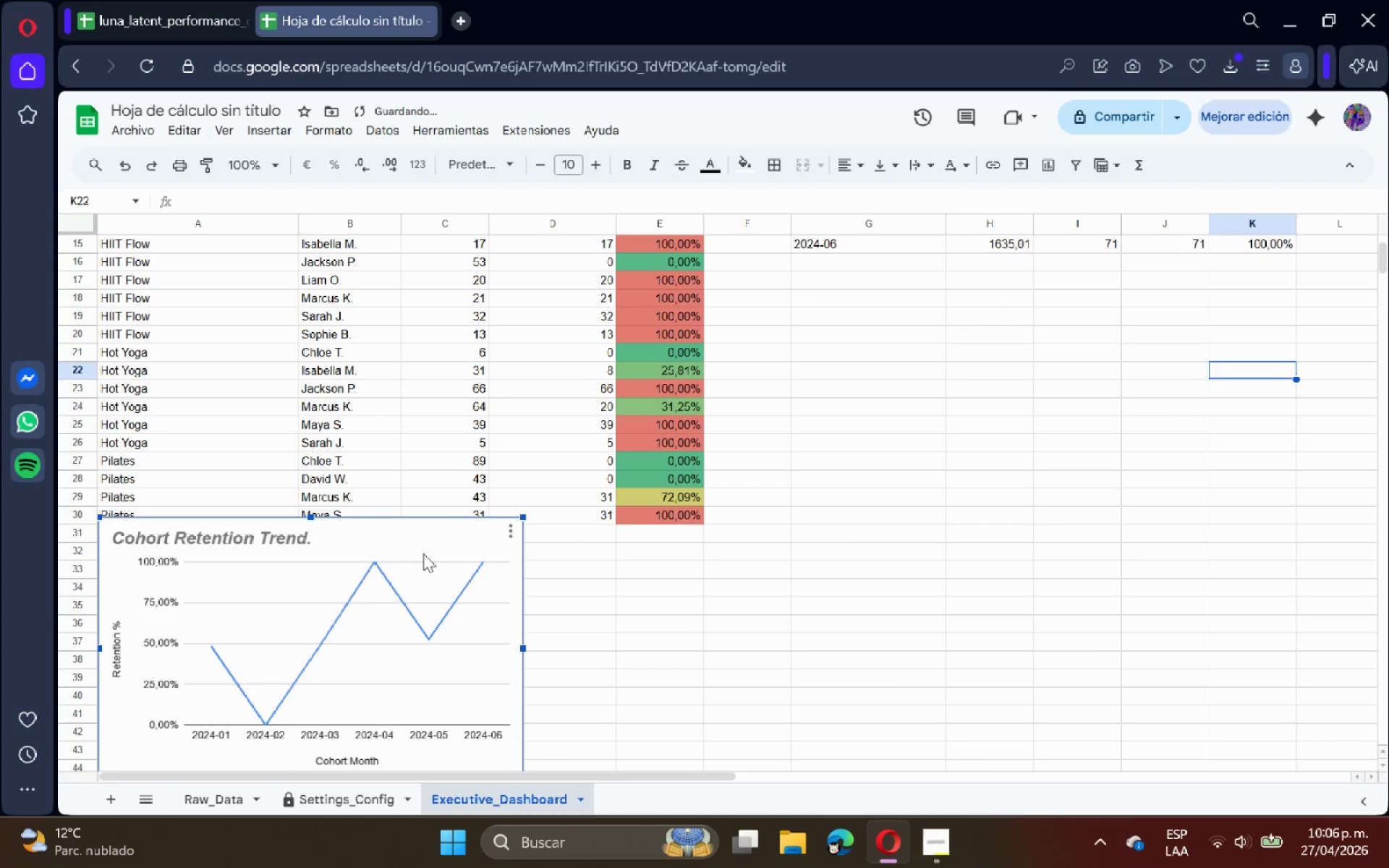 
scroll: coordinate [247, 733], scroll_direction: down, amount: 1.0
 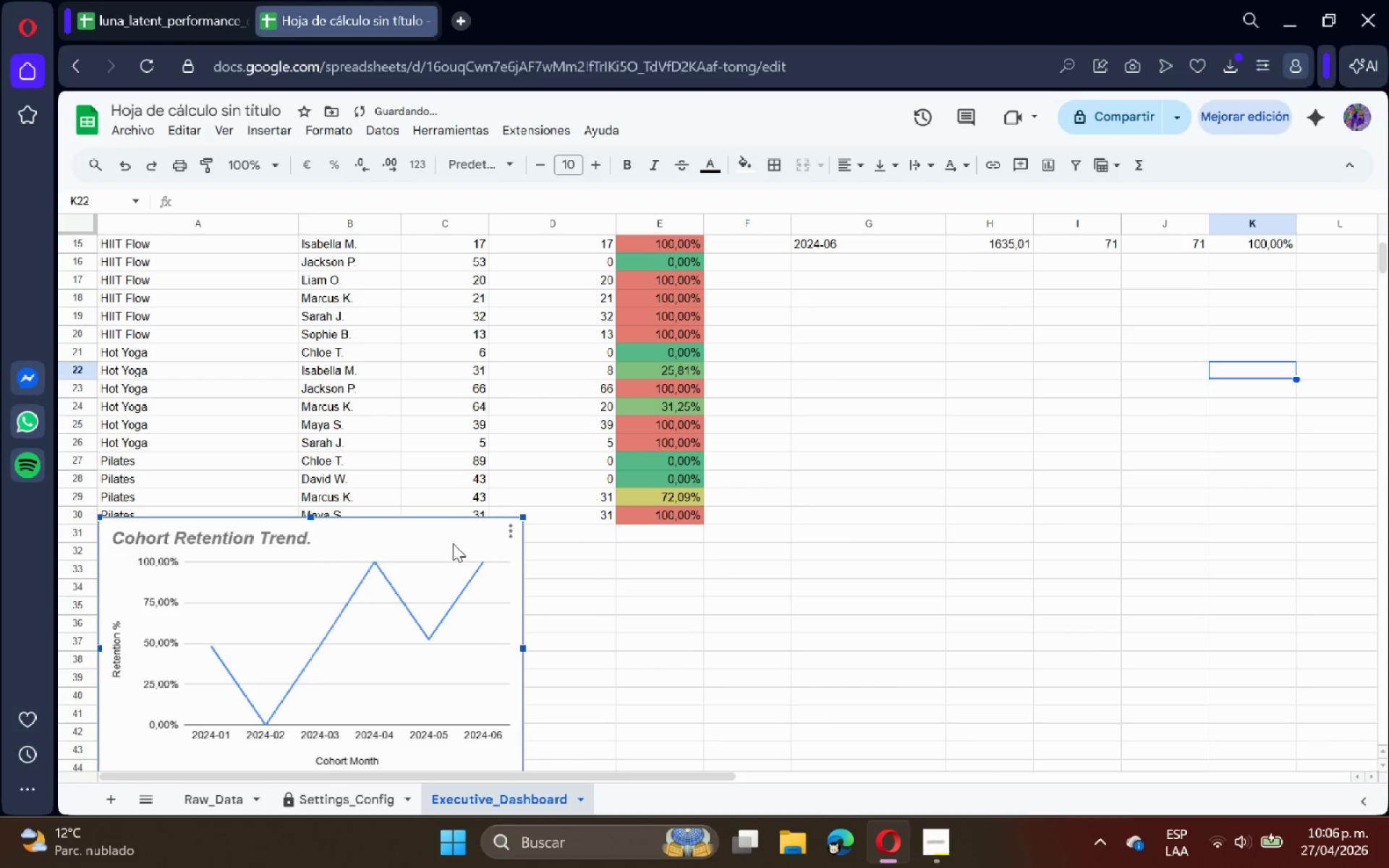 
left_click_drag(start_coordinate=[351, 539], to_coordinate=[330, 550])
 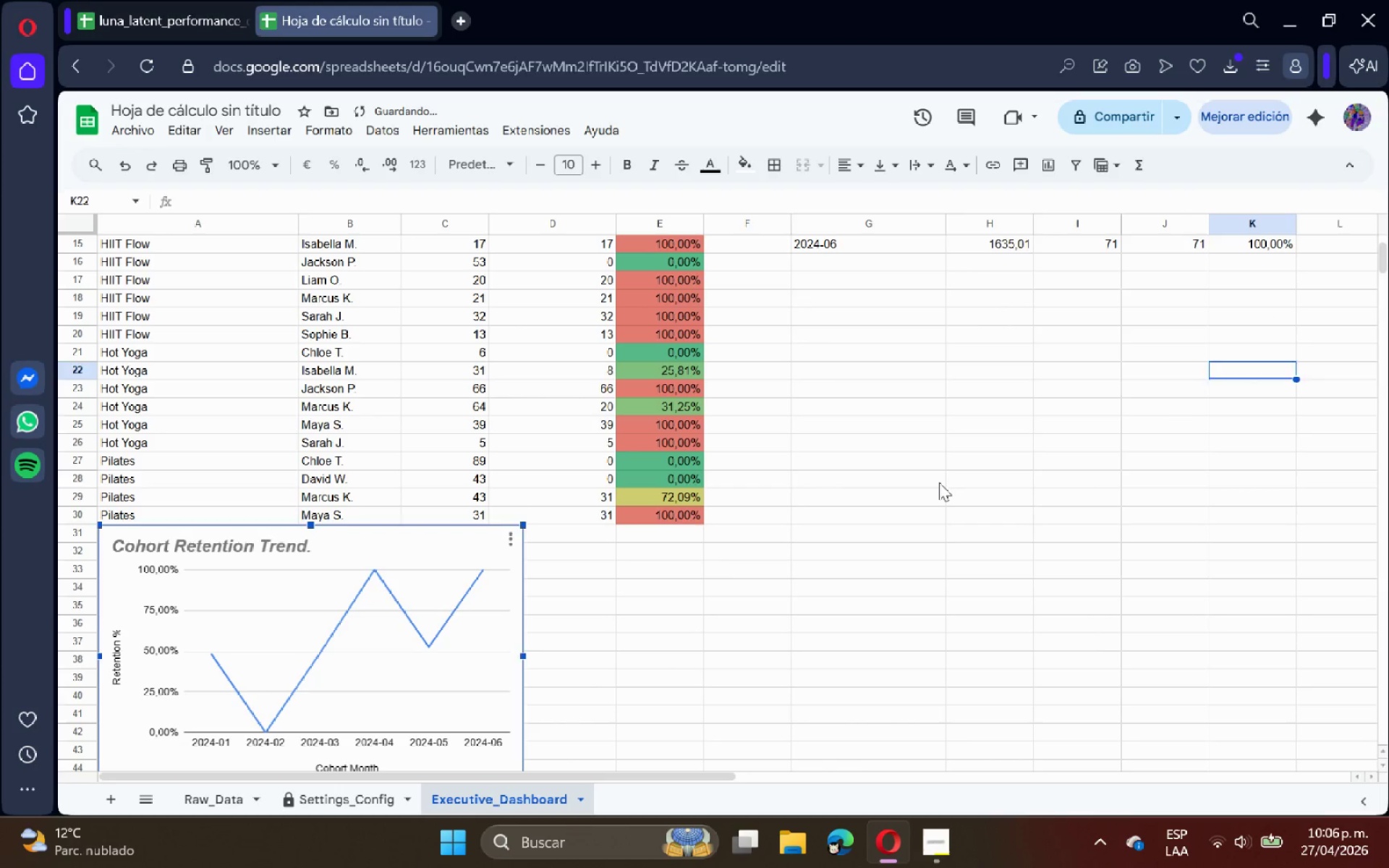 
left_click([939, 482])
 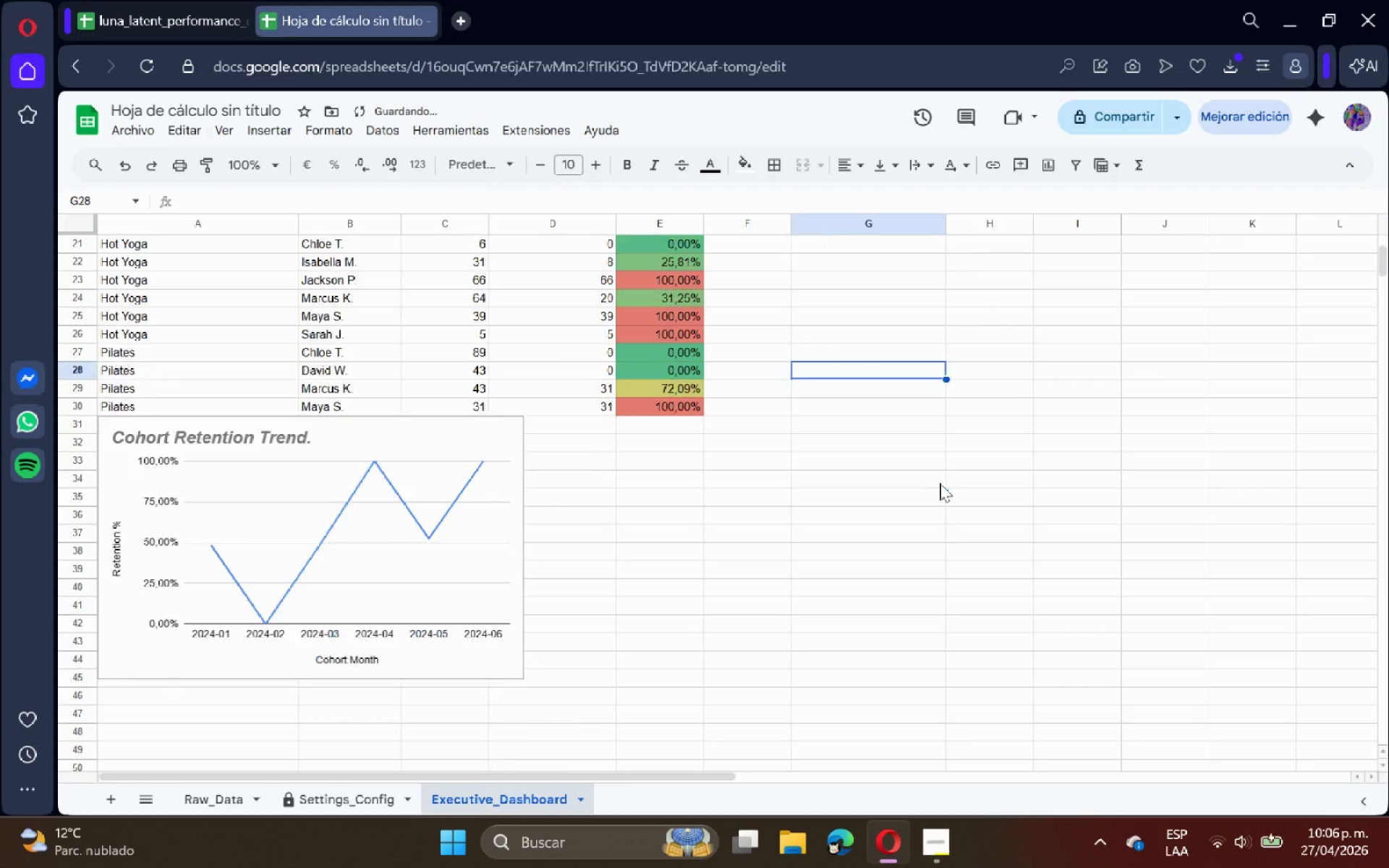 
scroll: coordinate [940, 482], scroll_direction: down, amount: 1.0
 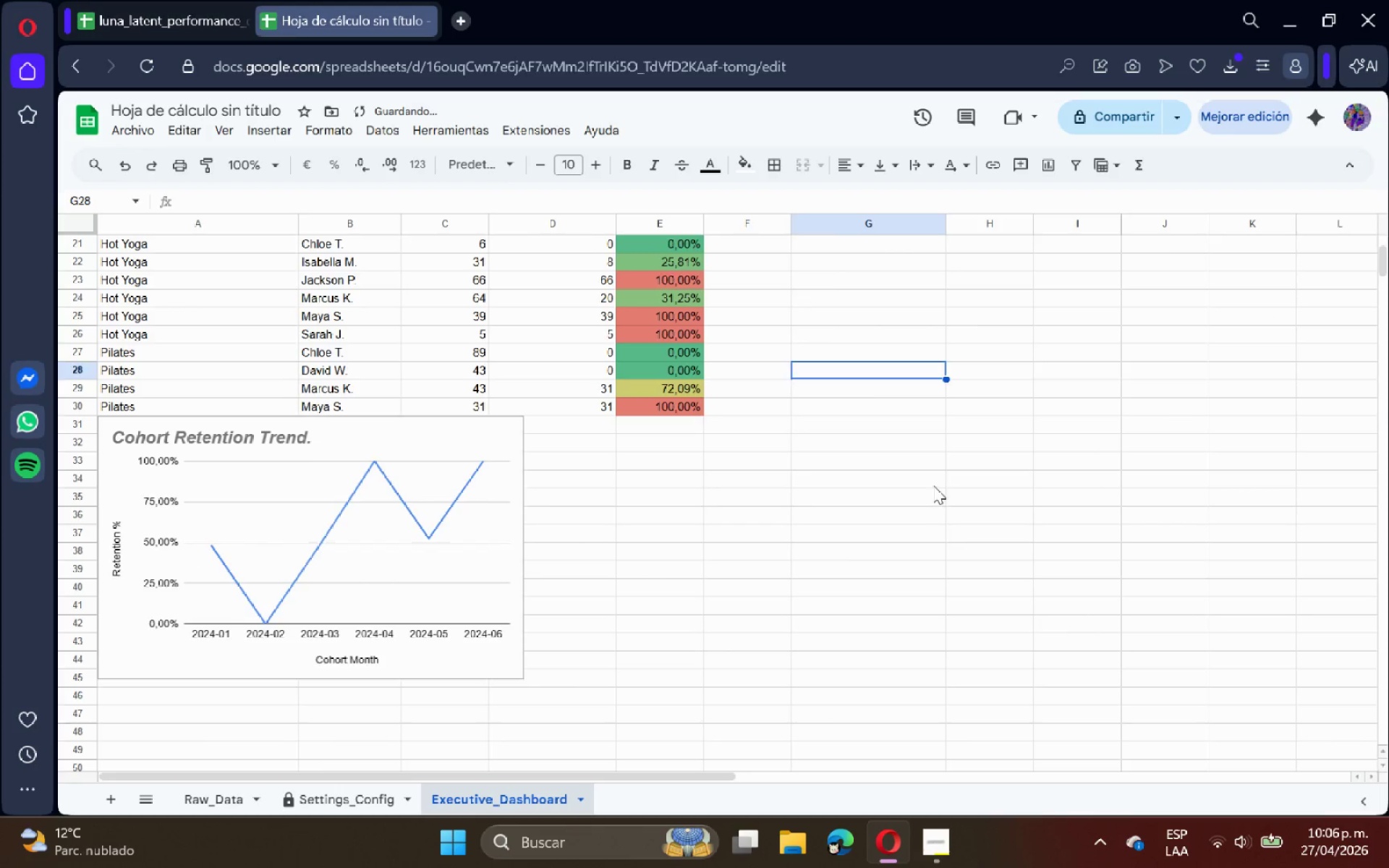 
scroll: coordinate [933, 485], scroll_direction: up, amount: 4.0
 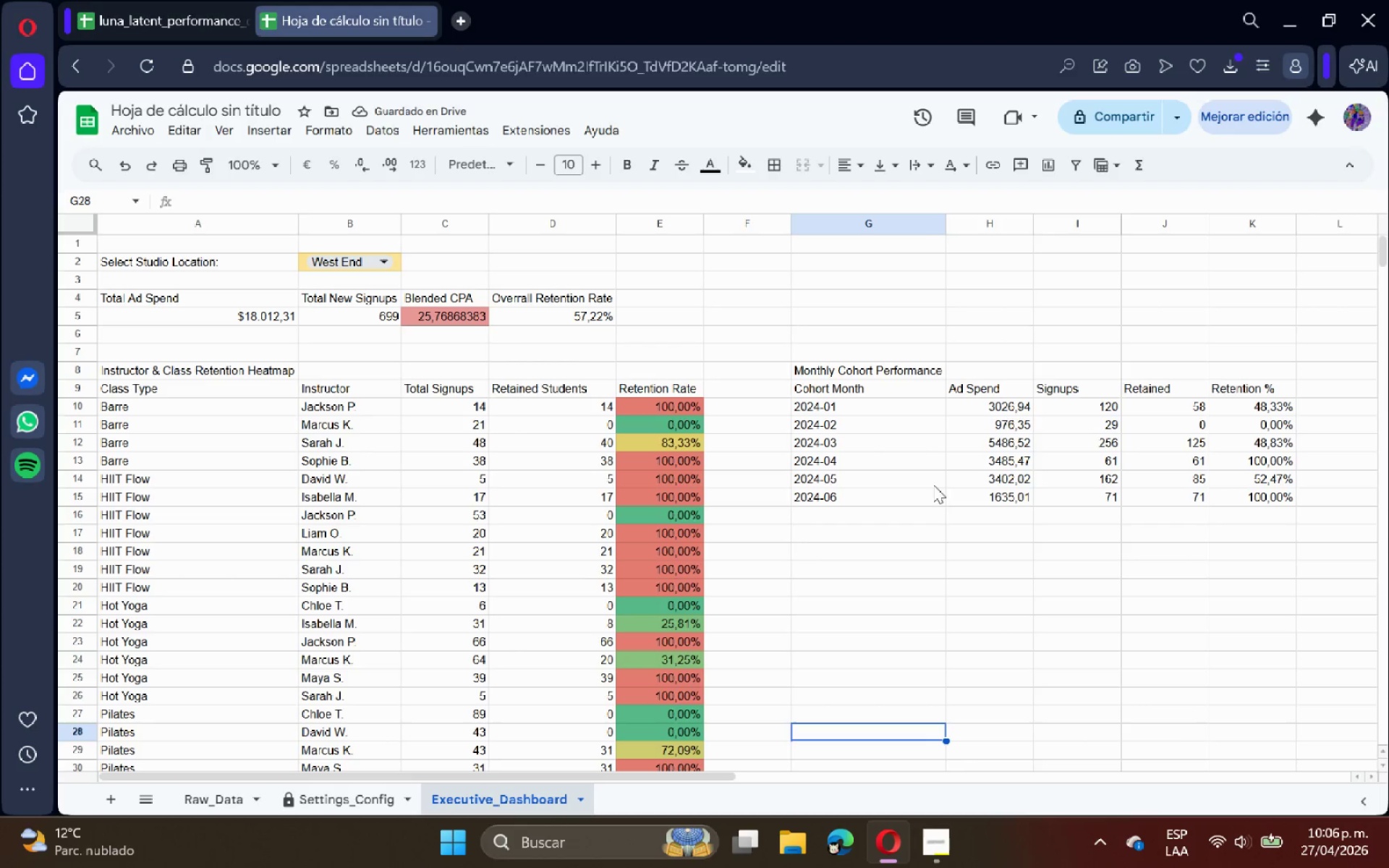 
scroll: coordinate [845, 501], scroll_direction: none, amount: 0.0
 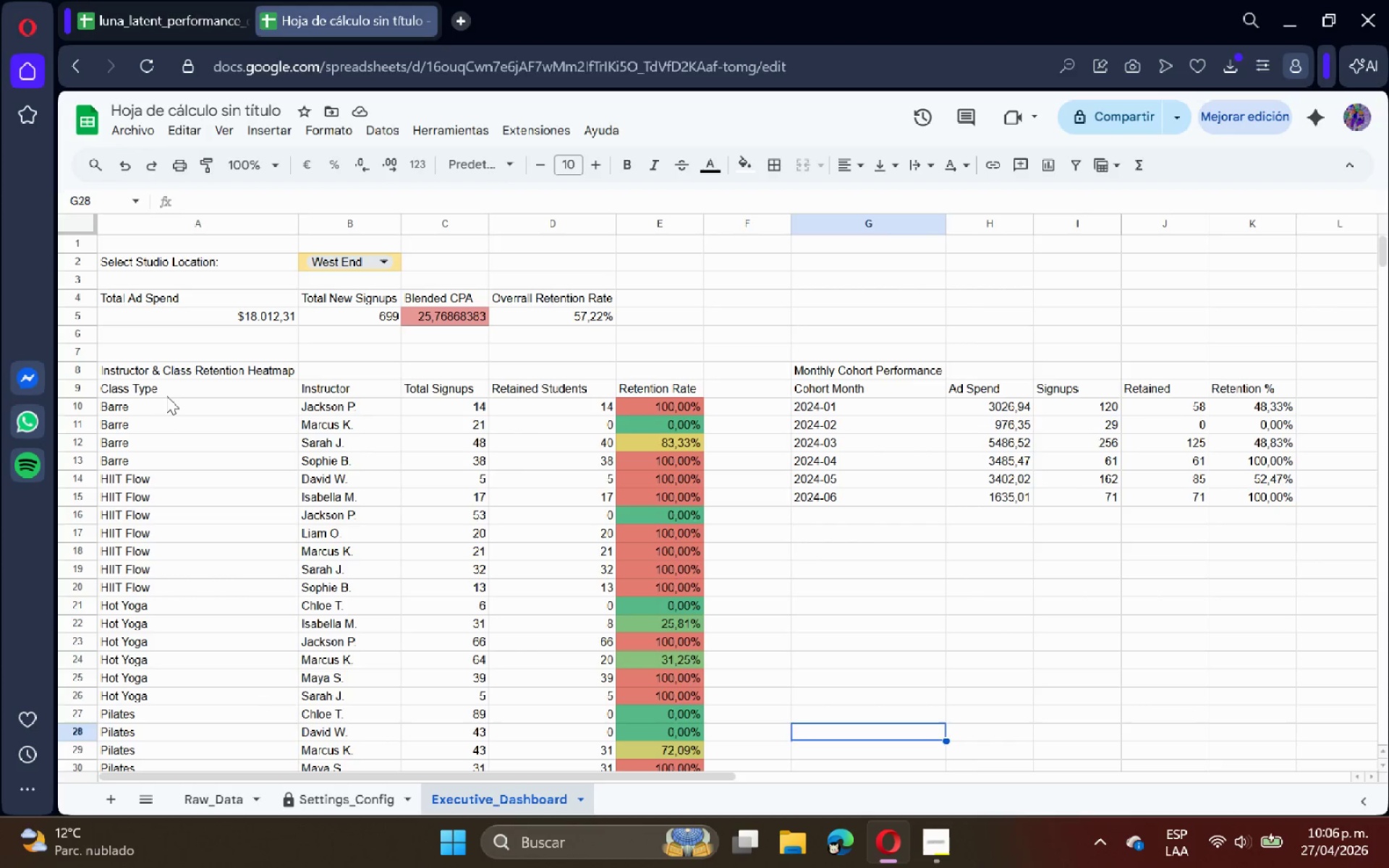 
left_click_drag(start_coordinate=[166, 390], to_coordinate=[177, 655])
 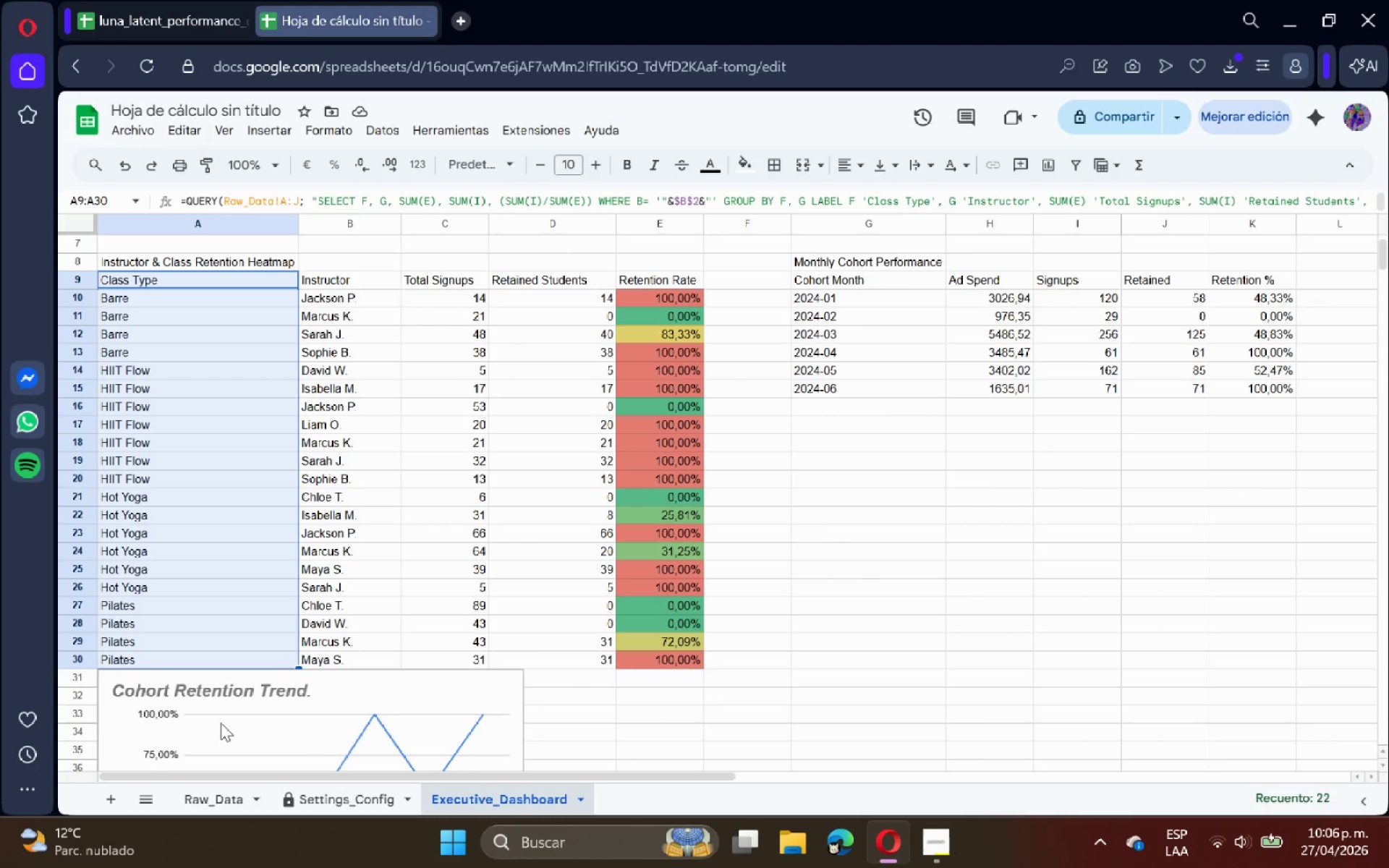 
scroll: coordinate [150, 671], scroll_direction: none, amount: 0.0
 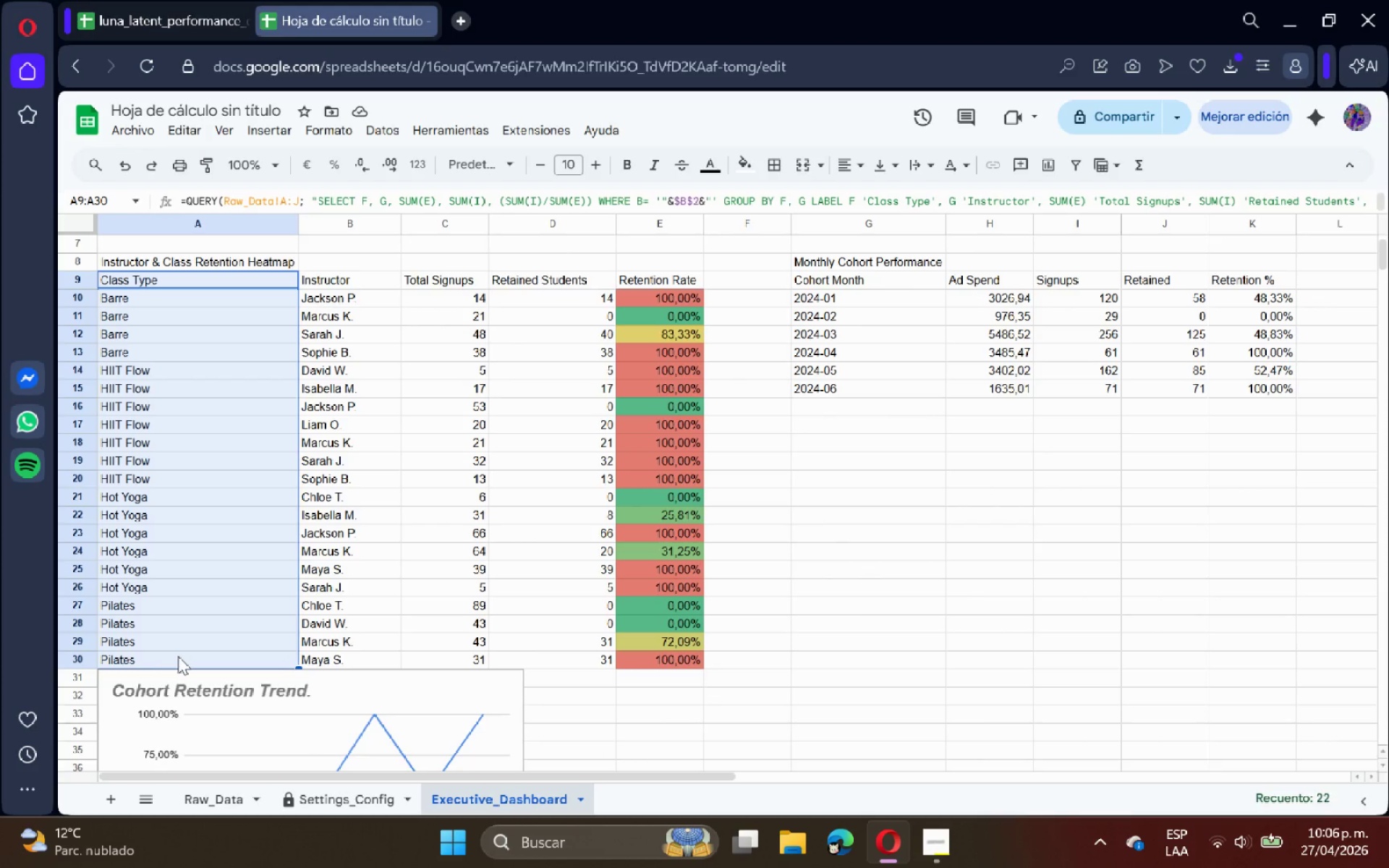 
left_click_drag(start_coordinate=[217, 702], to_coordinate=[221, 723])
 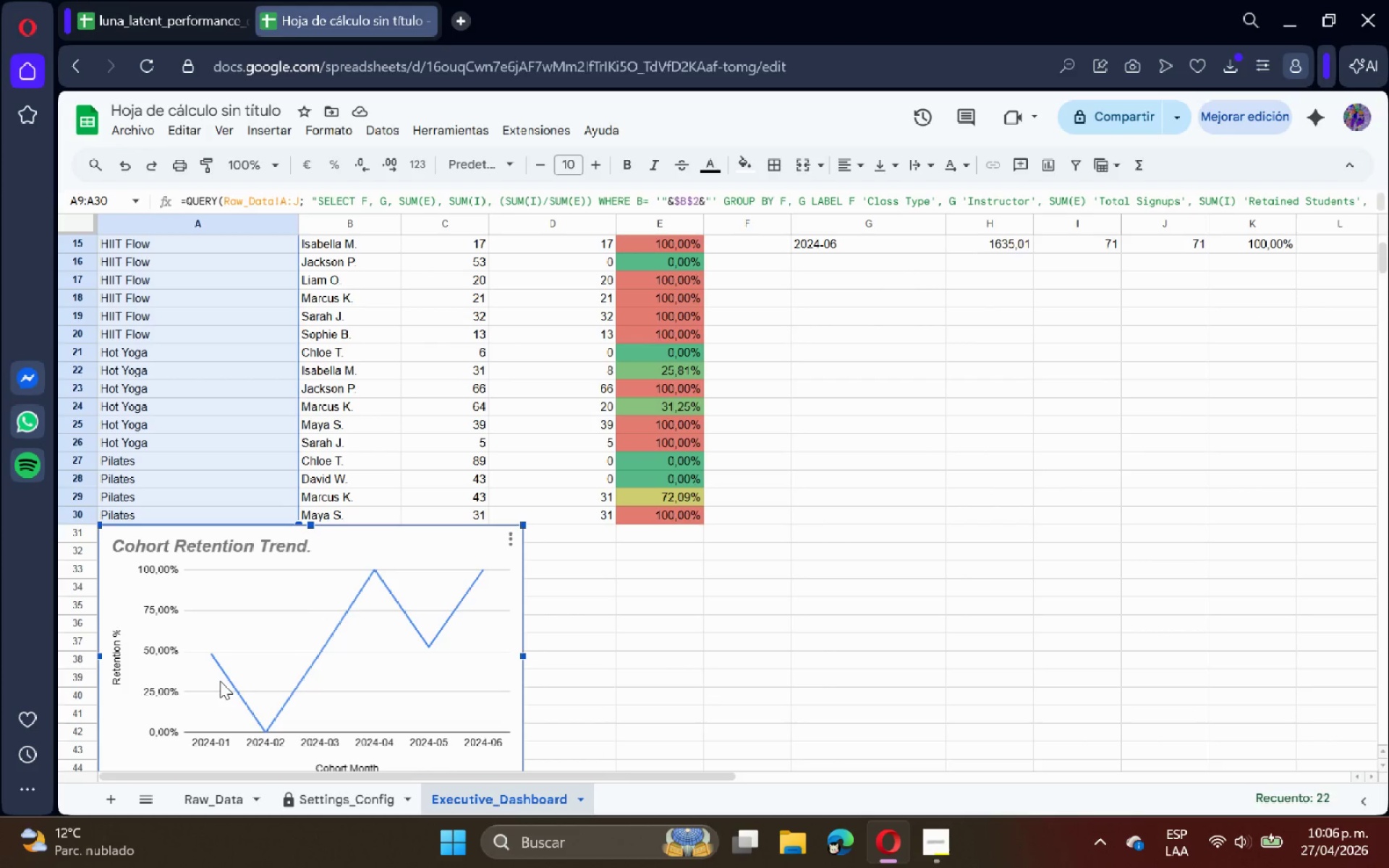 
wait(6.86)
 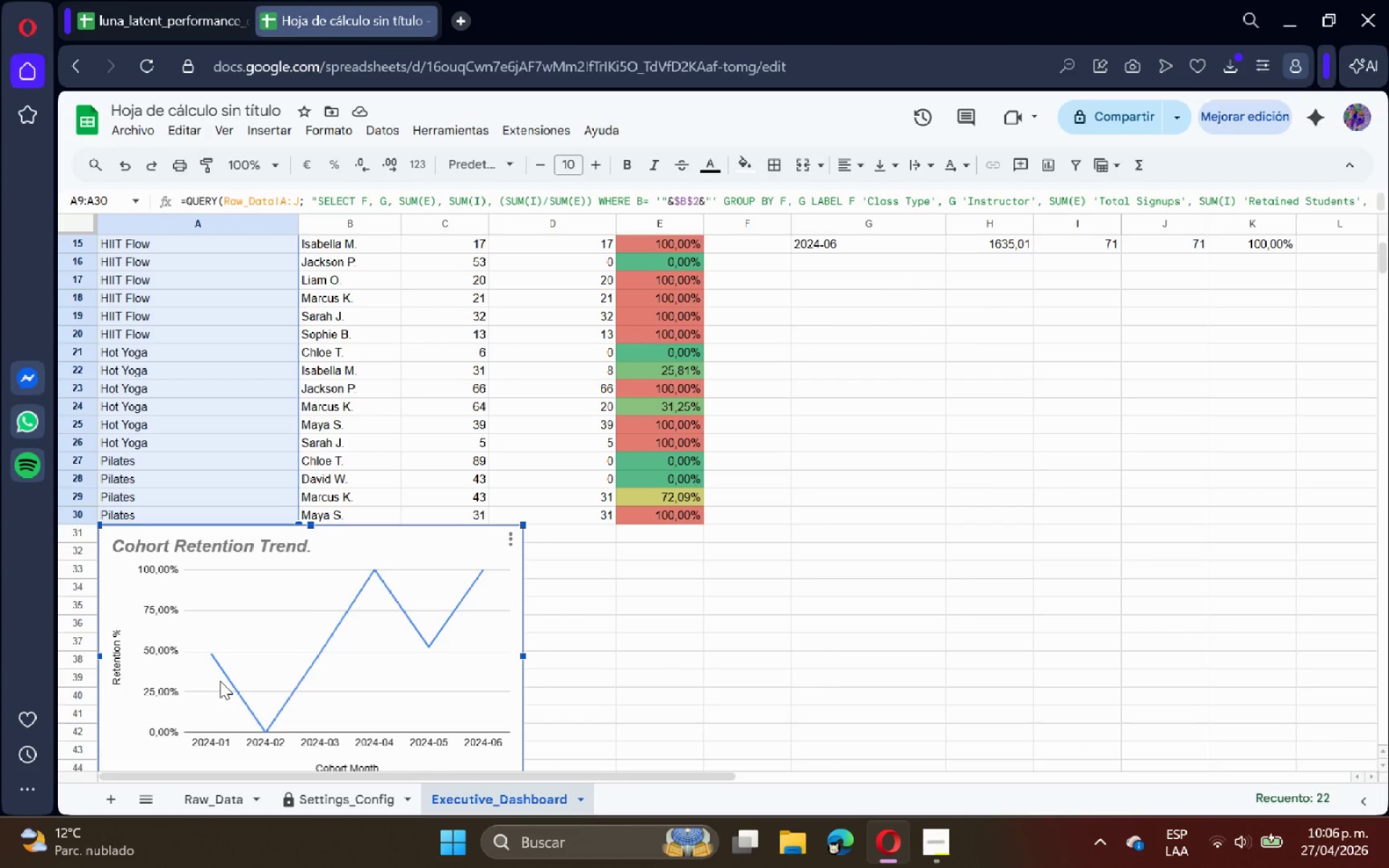 
scroll: coordinate [687, 603], scroll_direction: none, amount: 0.0
 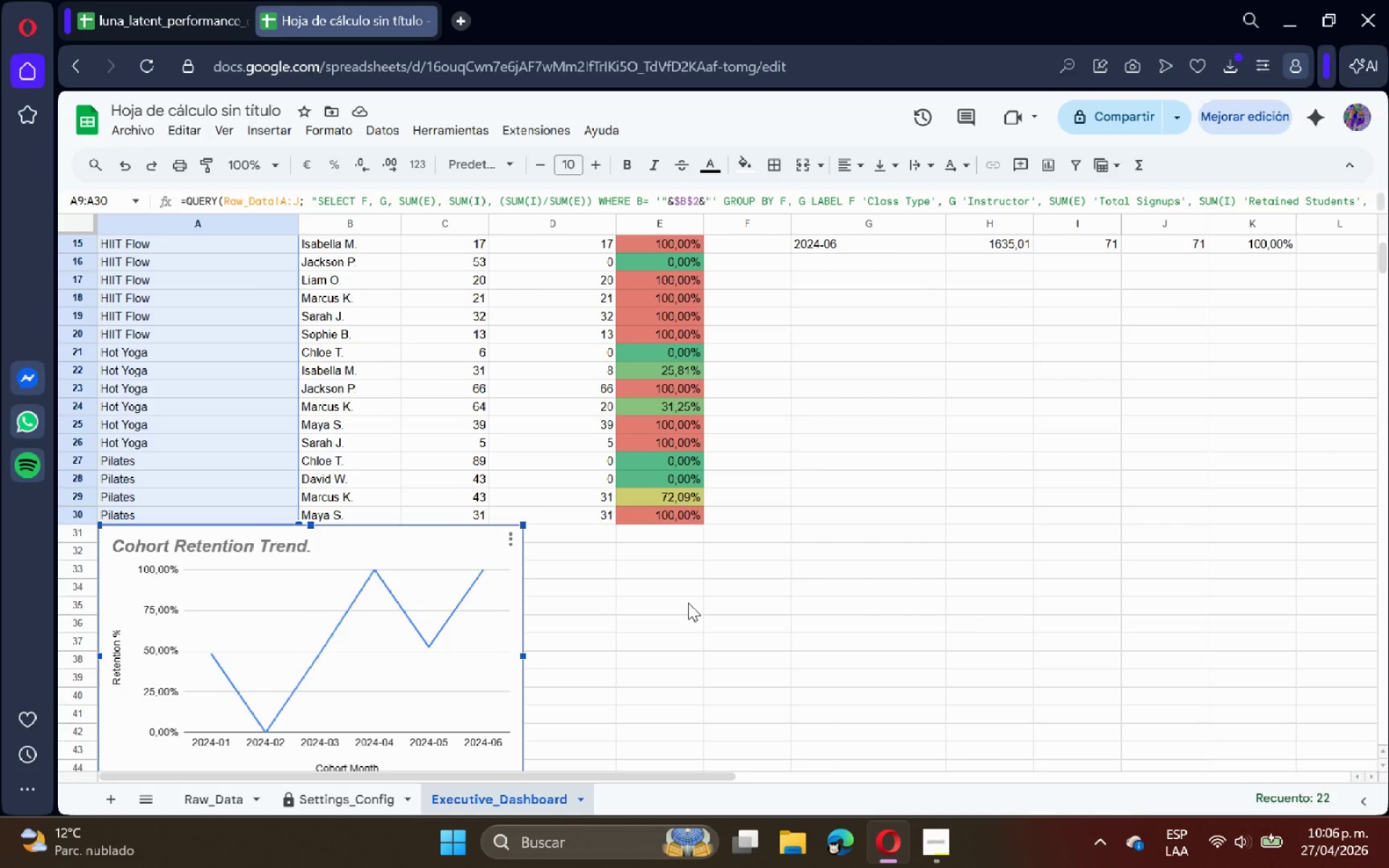 
scroll: coordinate [688, 603], scroll_direction: up, amount: 1.0
 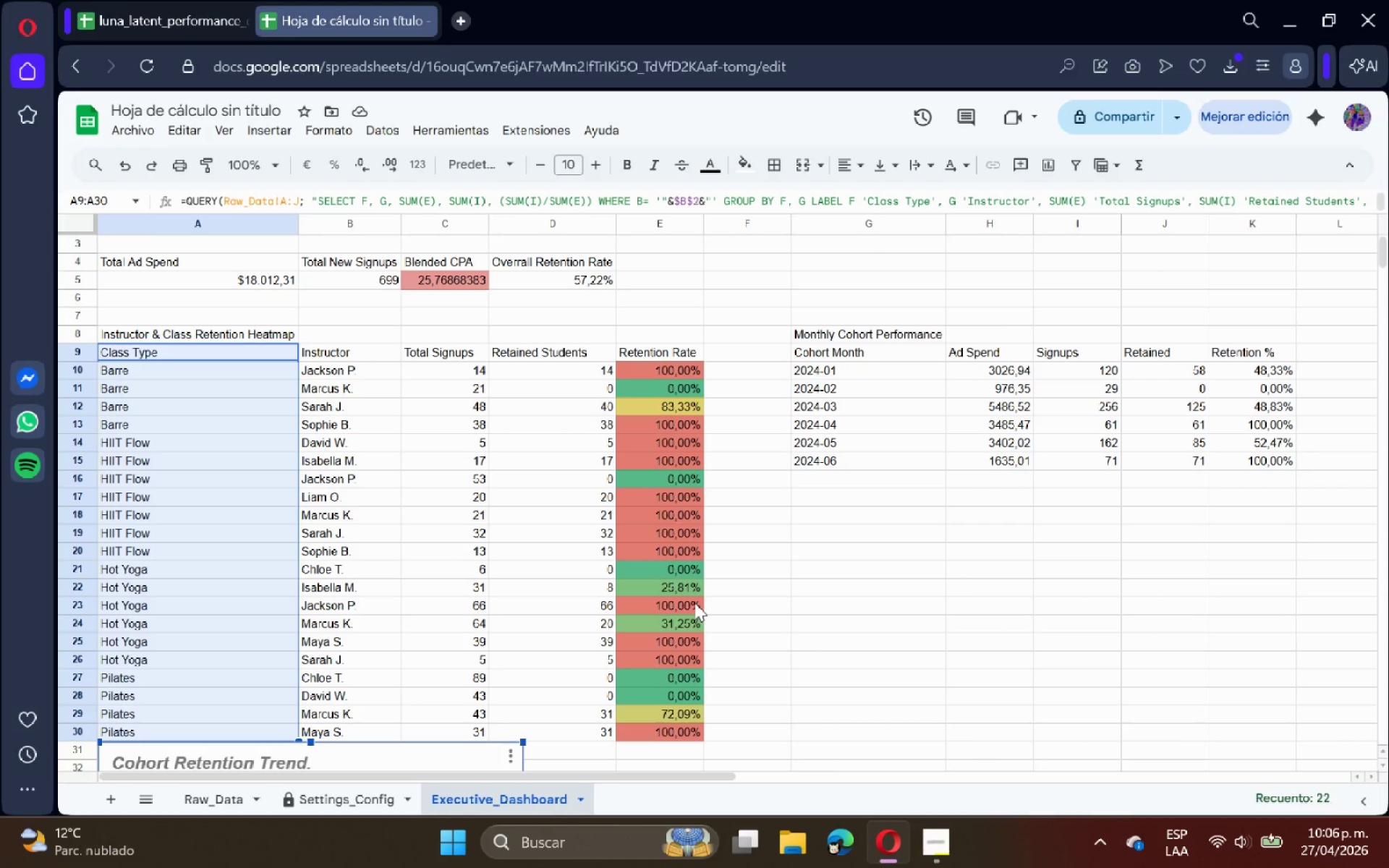 
scroll: coordinate [694, 603], scroll_direction: down, amount: 1.0
 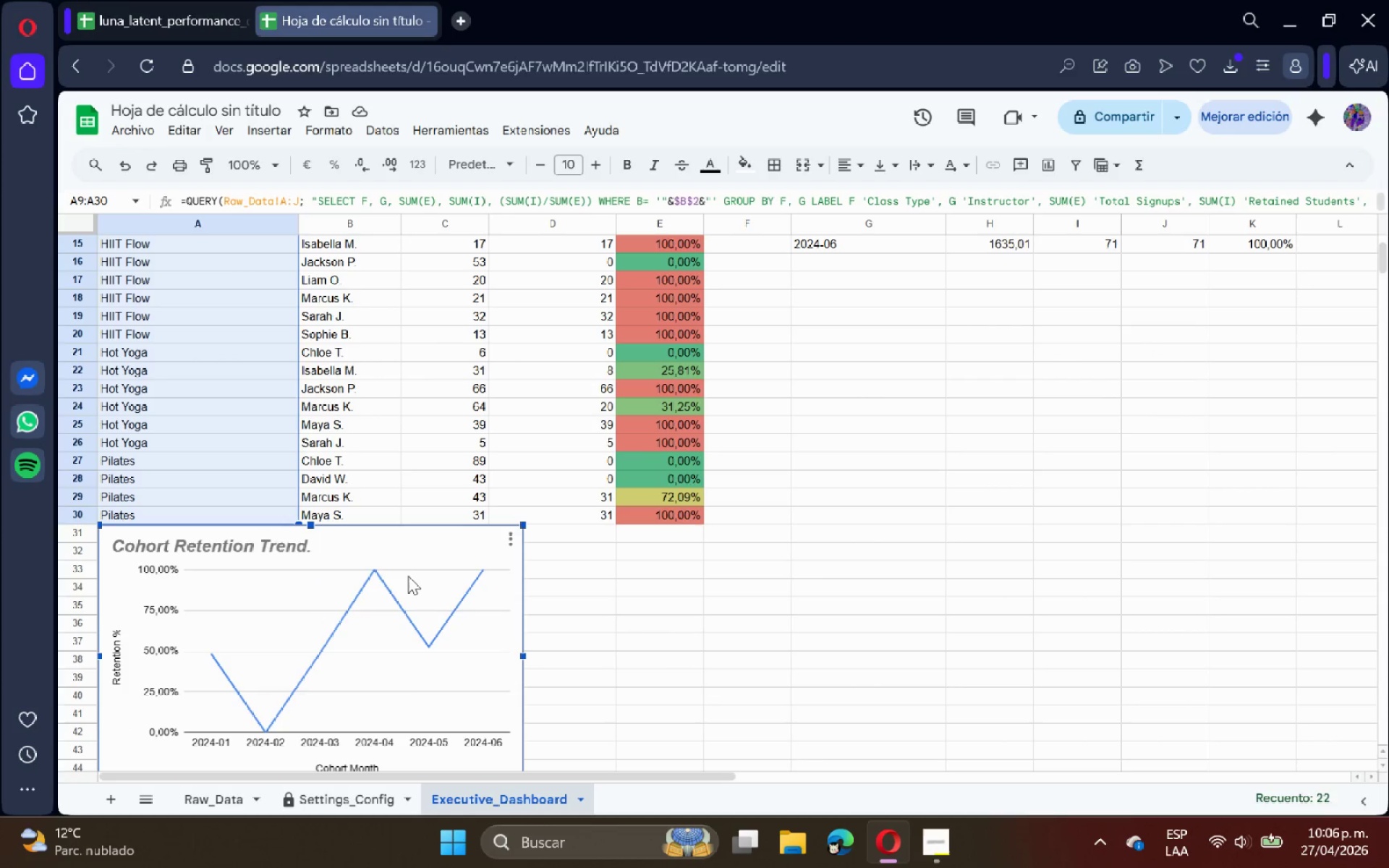 
double_click([408, 576])
 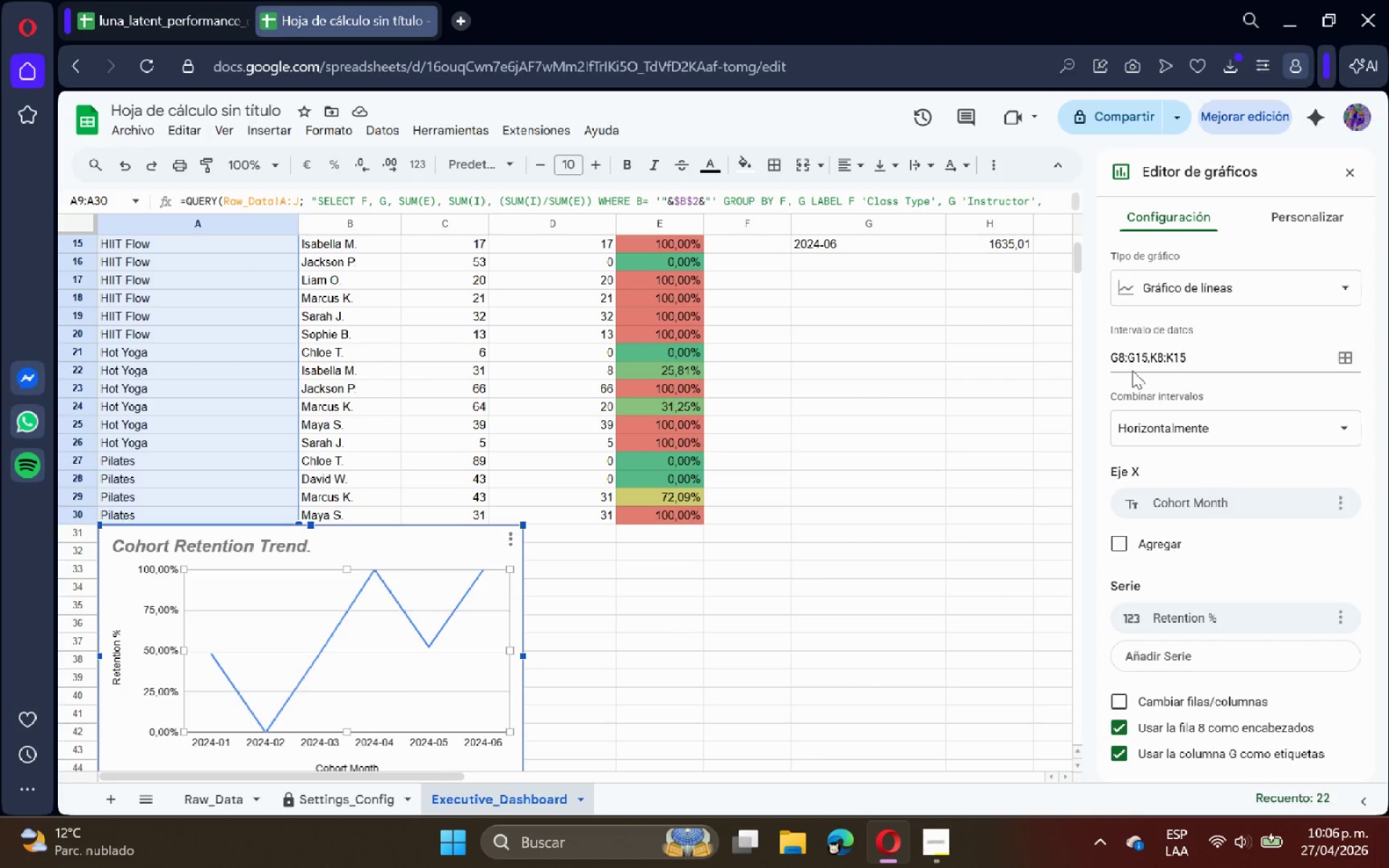 
left_click([1148, 357])
 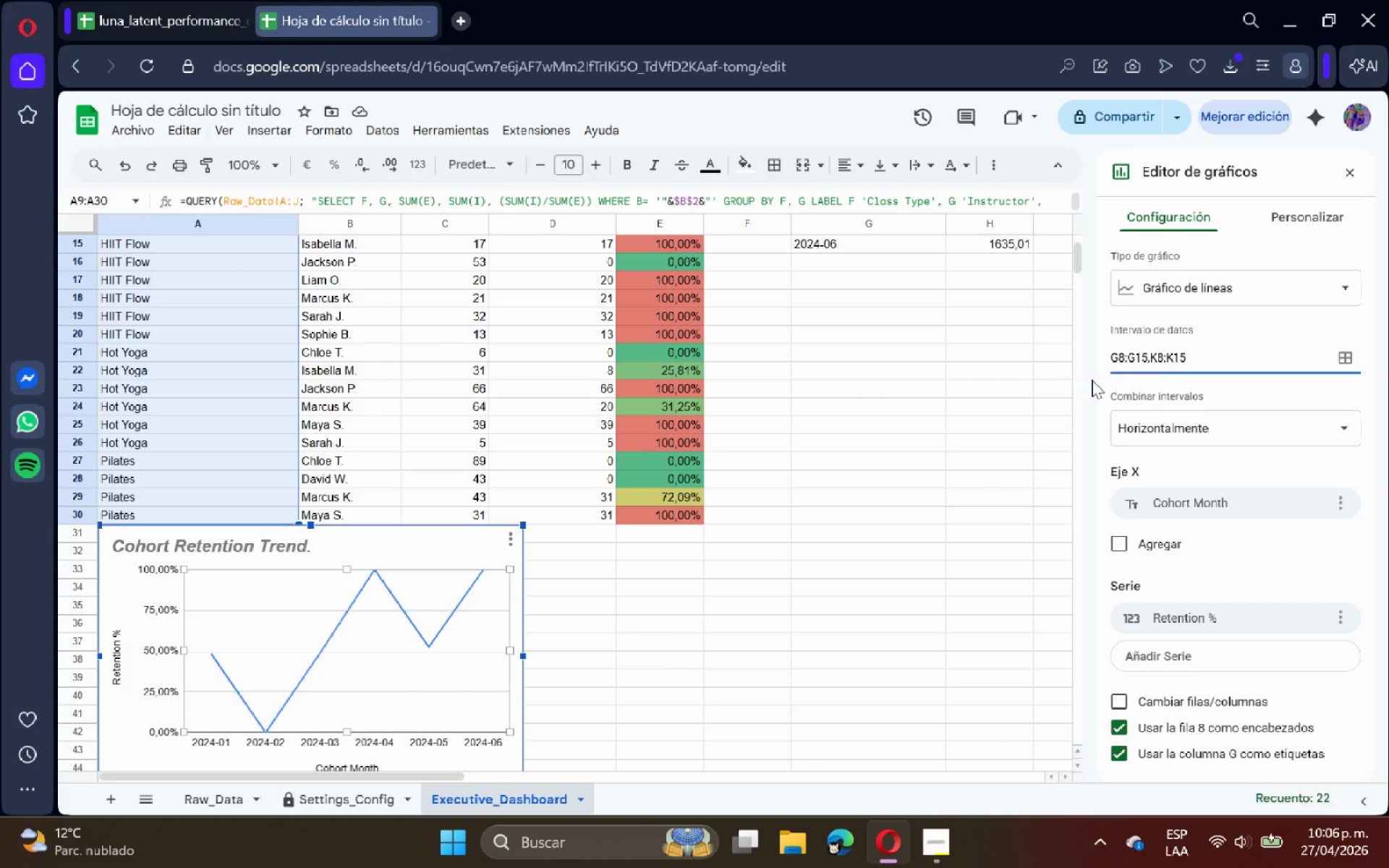 
scroll: coordinate [1042, 394], scroll_direction: up, amount: 2.0
 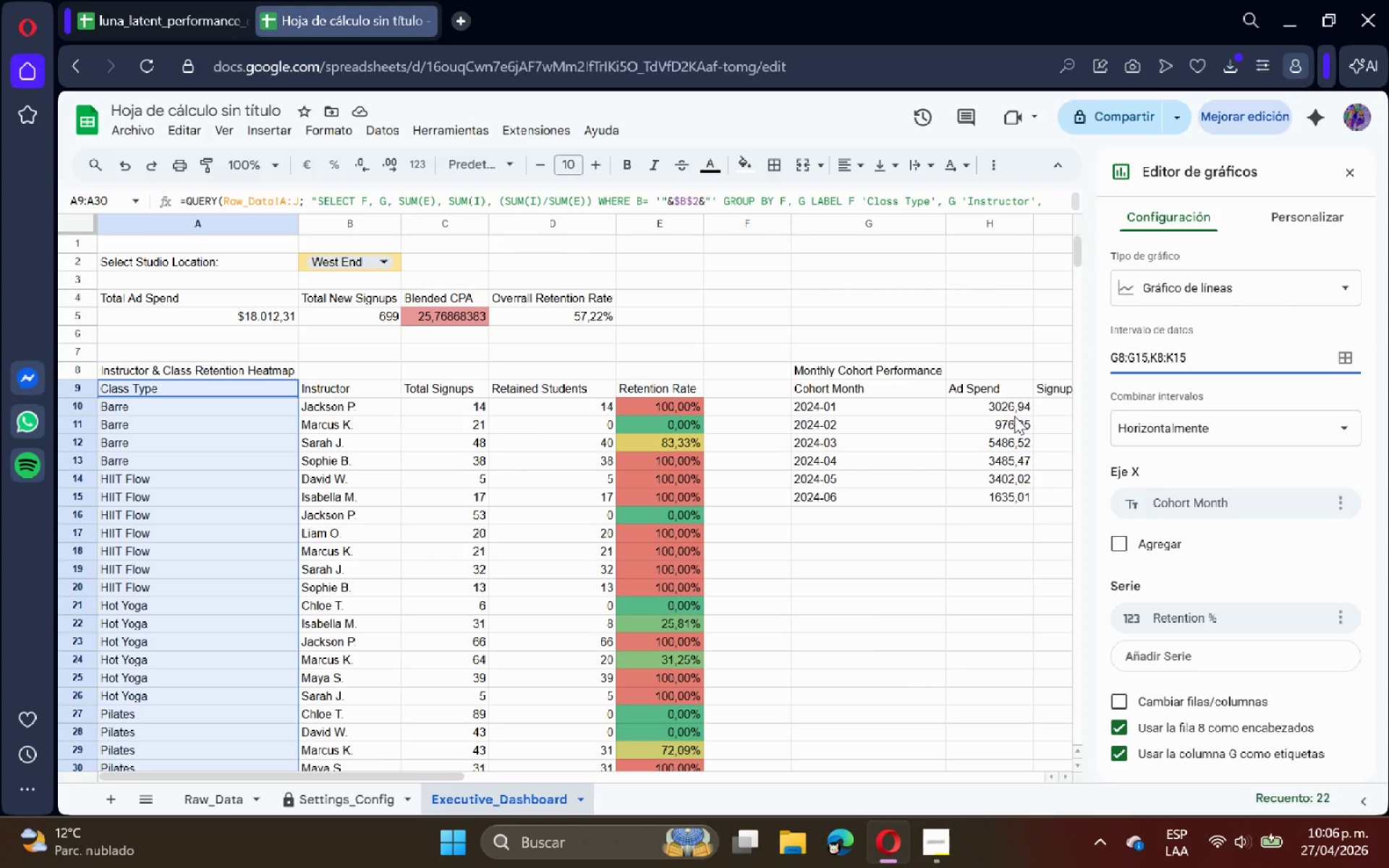 
key(Backspace)
key(Backspace)
type(20)
 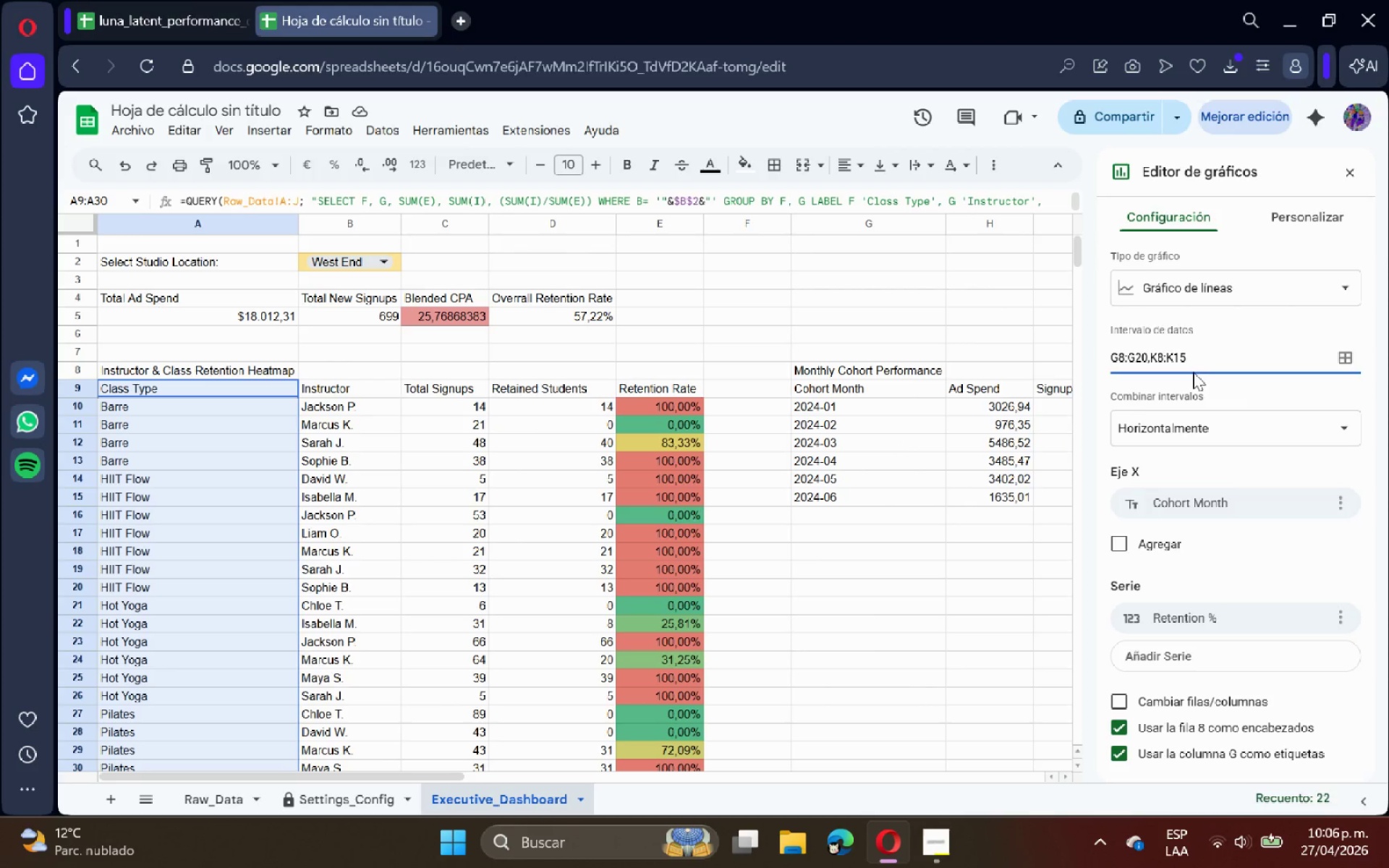 
left_click([1223, 357])
 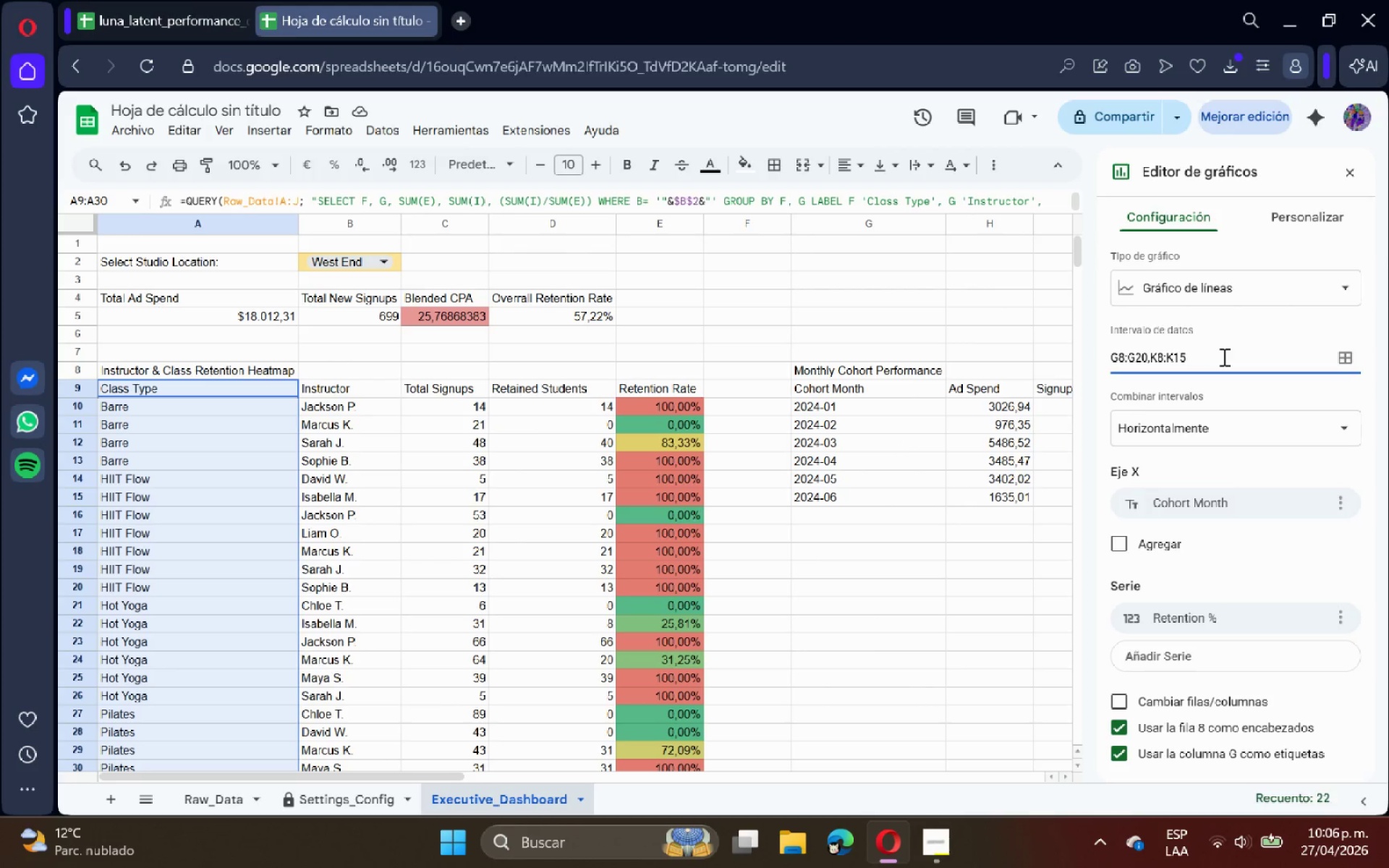 
key(Backspace)
key(Backspace)
type(20)
 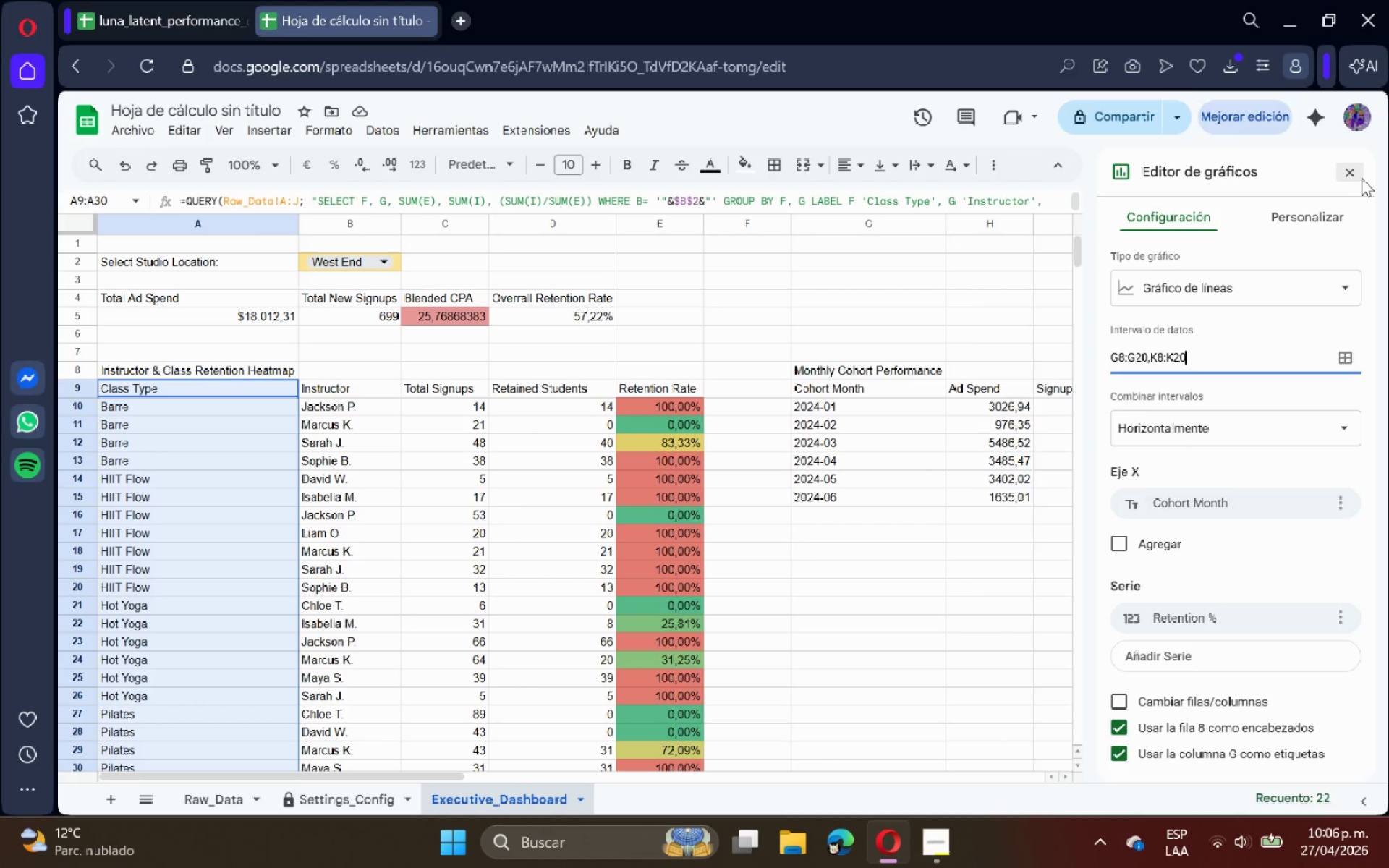 
left_click([1362, 176])
 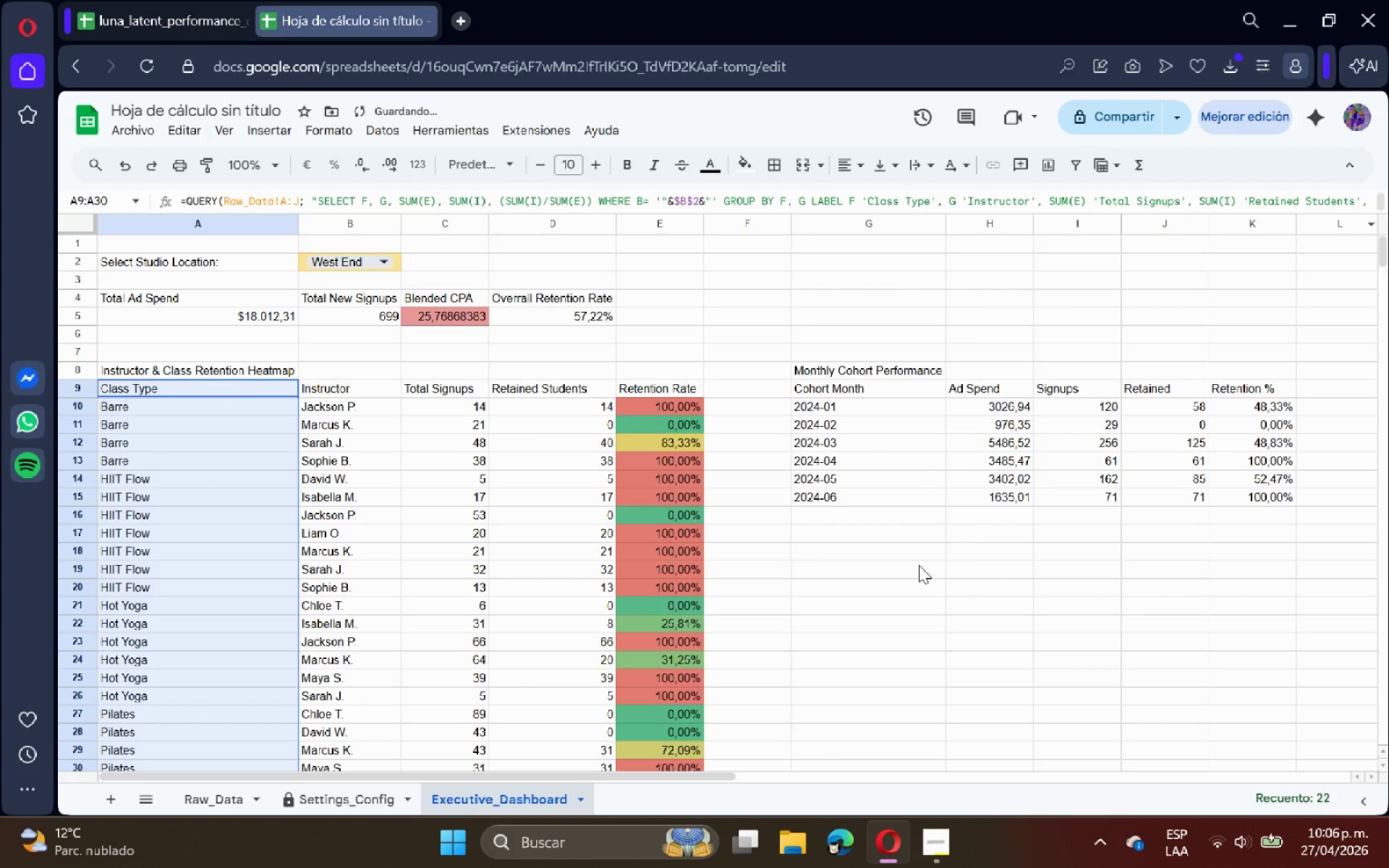 
scroll: coordinate [918, 565], scroll_direction: down, amount: 2.0
 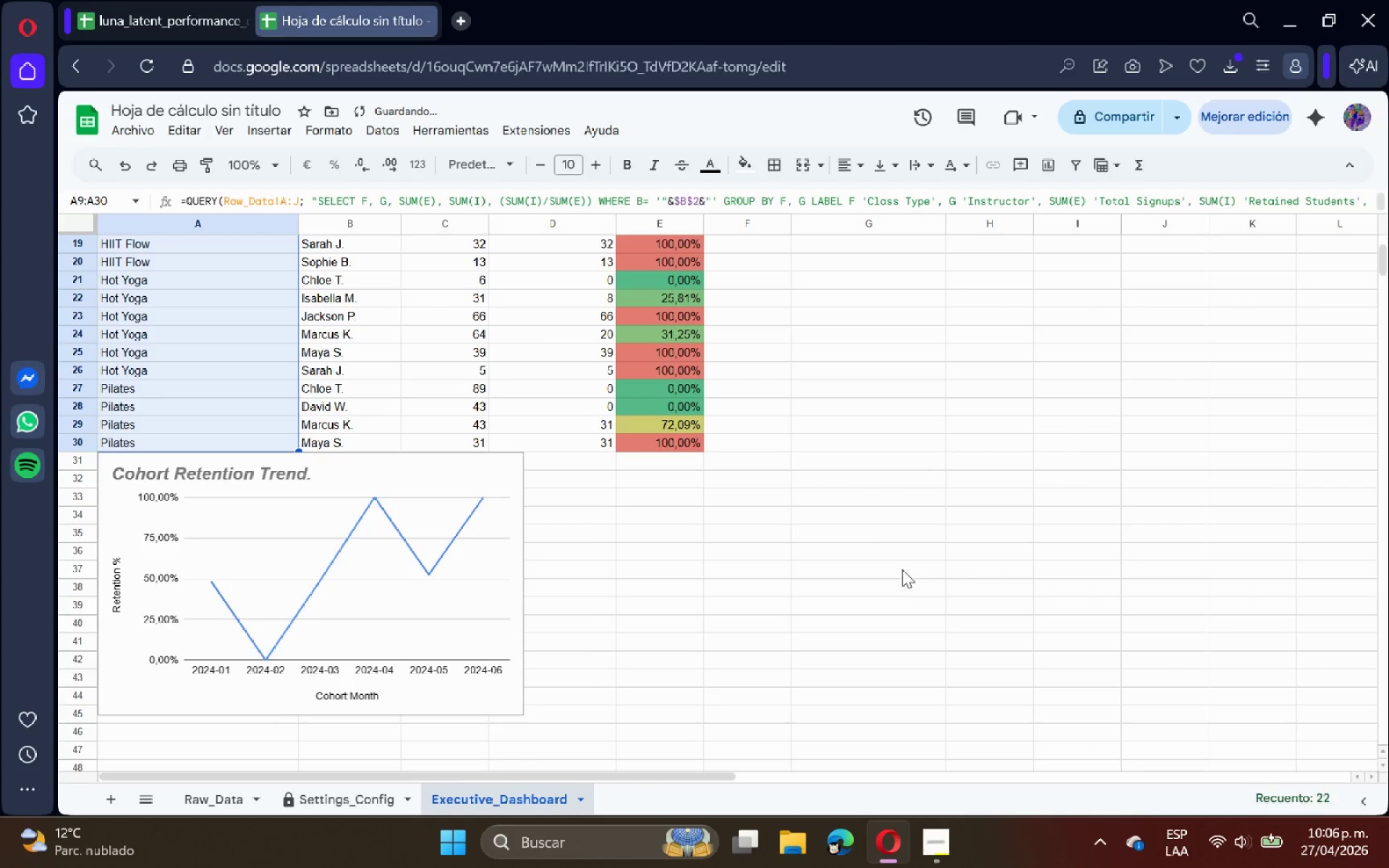 
scroll: coordinate [891, 569], scroll_direction: none, amount: 0.0
 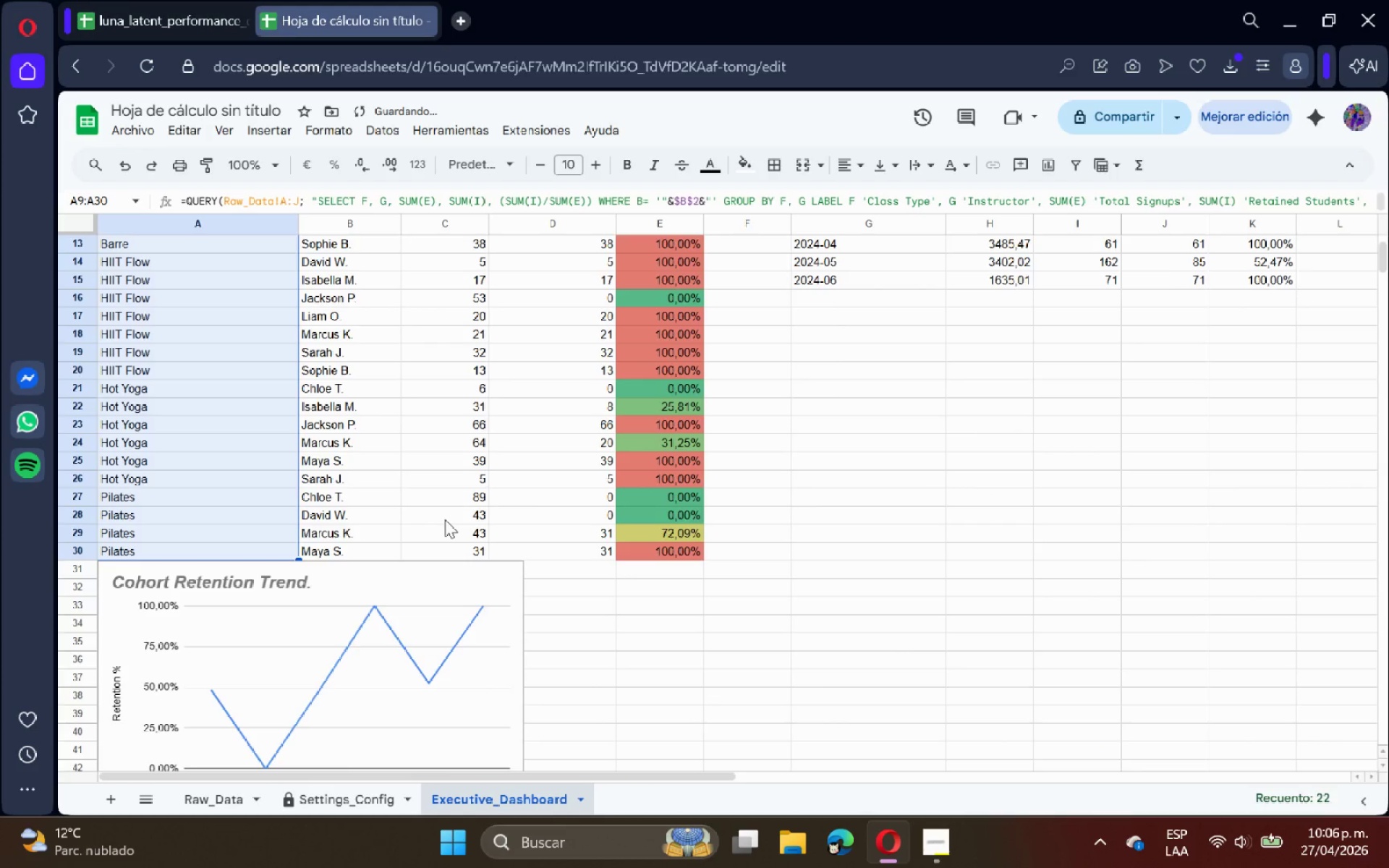 
scroll: coordinate [428, 555], scroll_direction: up, amount: 1.0
 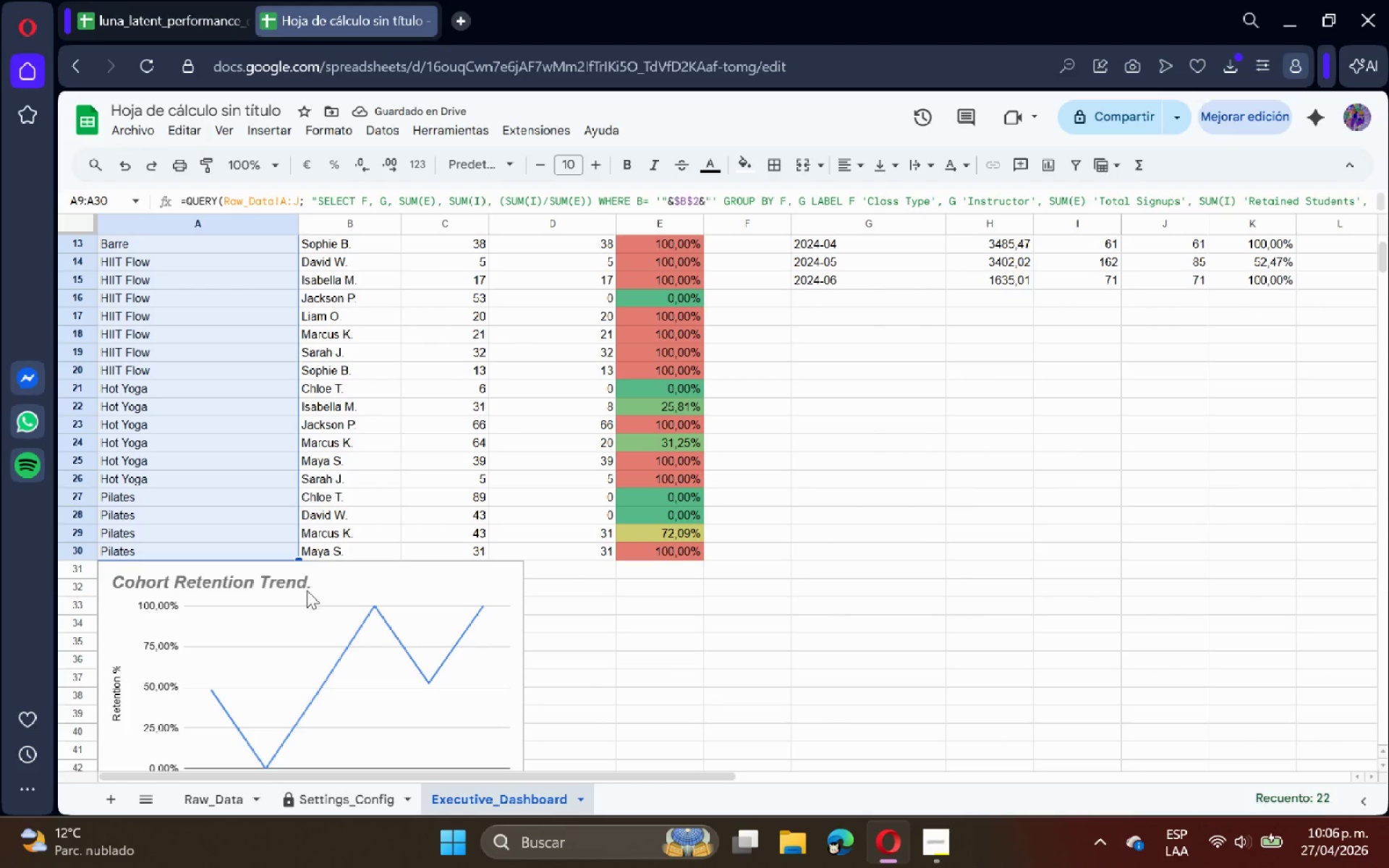 
left_click([299, 595])
 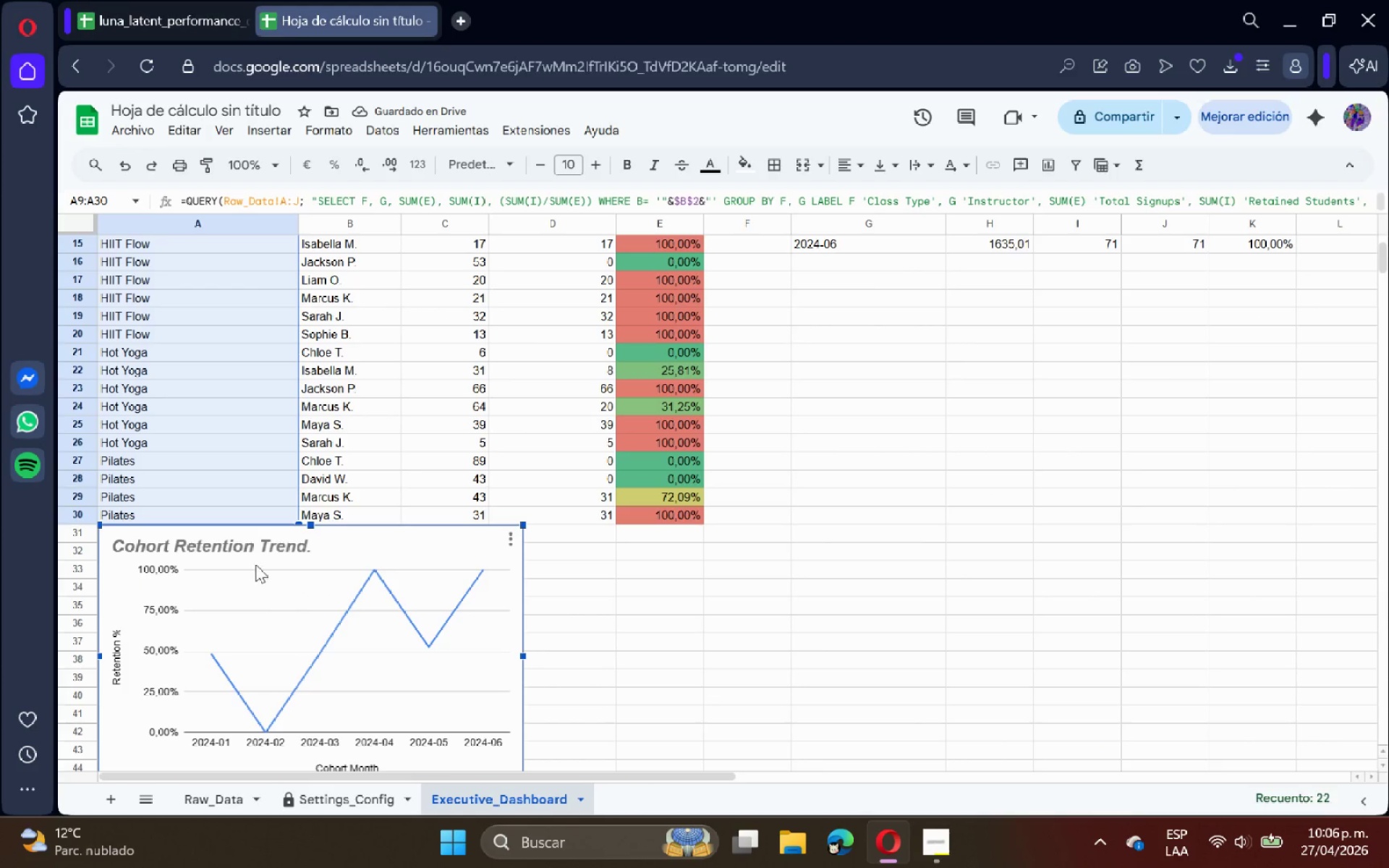 
left_click_drag(start_coordinate=[255, 563], to_coordinate=[865, 297])
 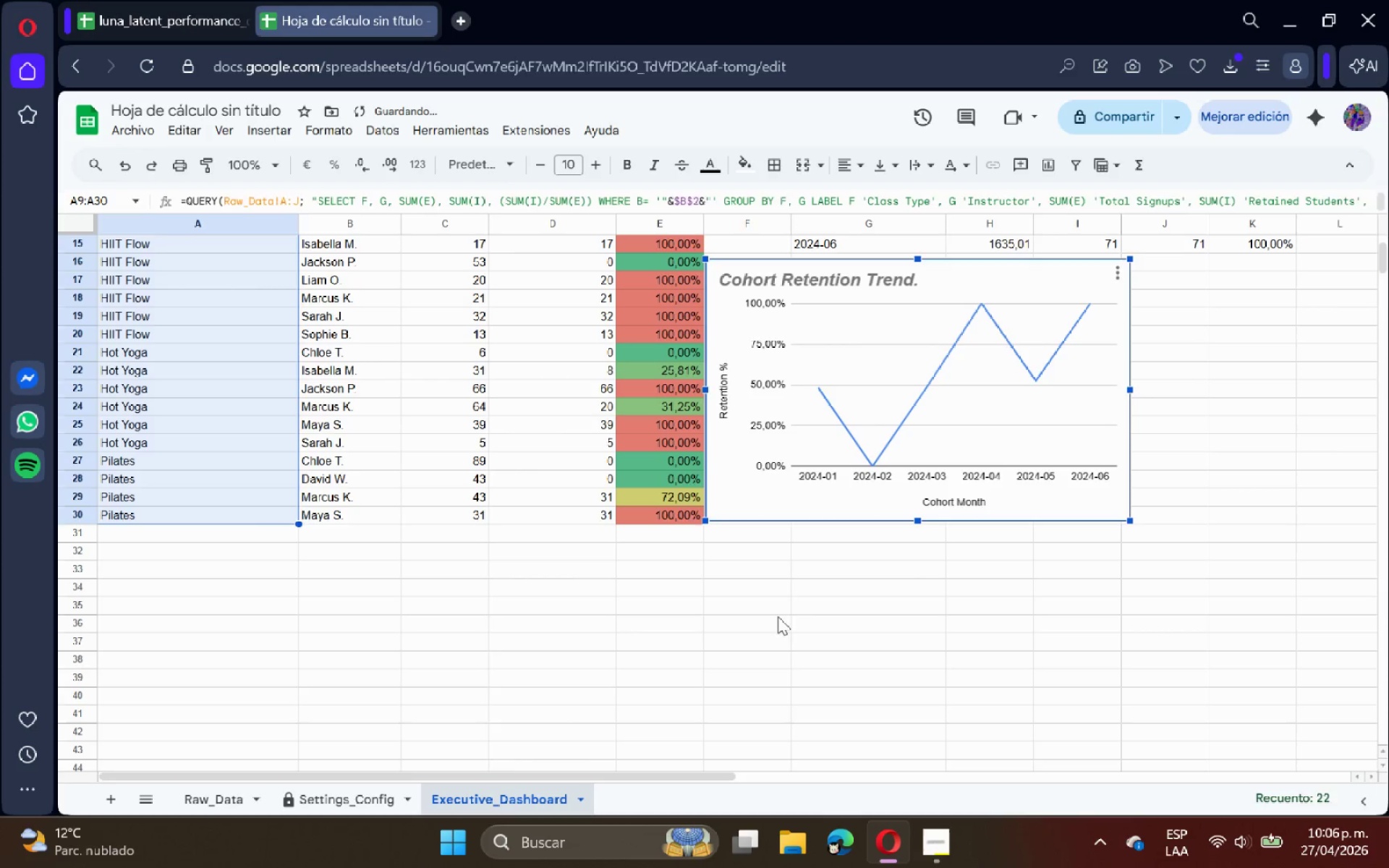 
left_click([778, 616])
 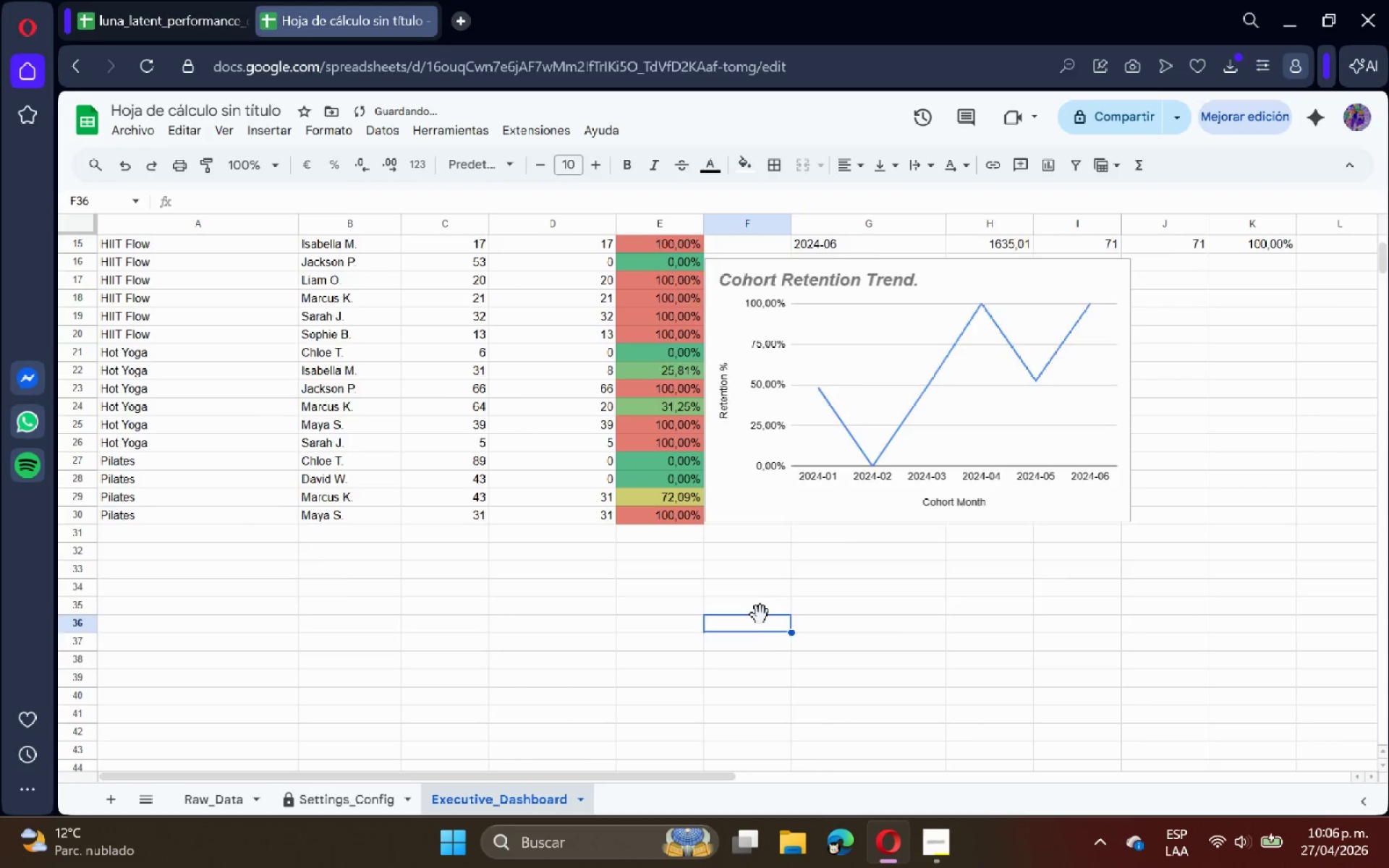 
scroll: coordinate [760, 615], scroll_direction: up, amount: 1.0
 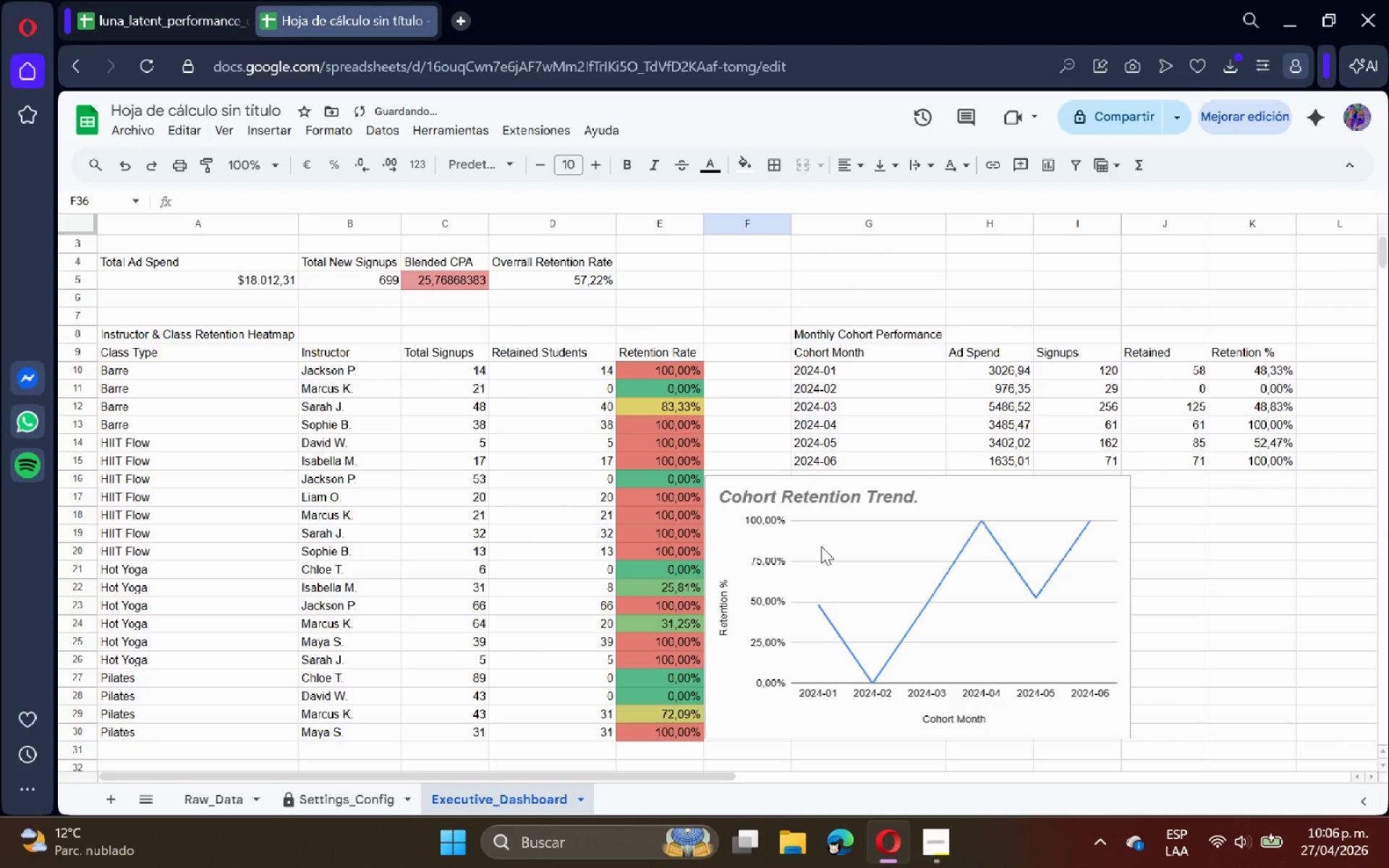 
left_click([826, 537])
 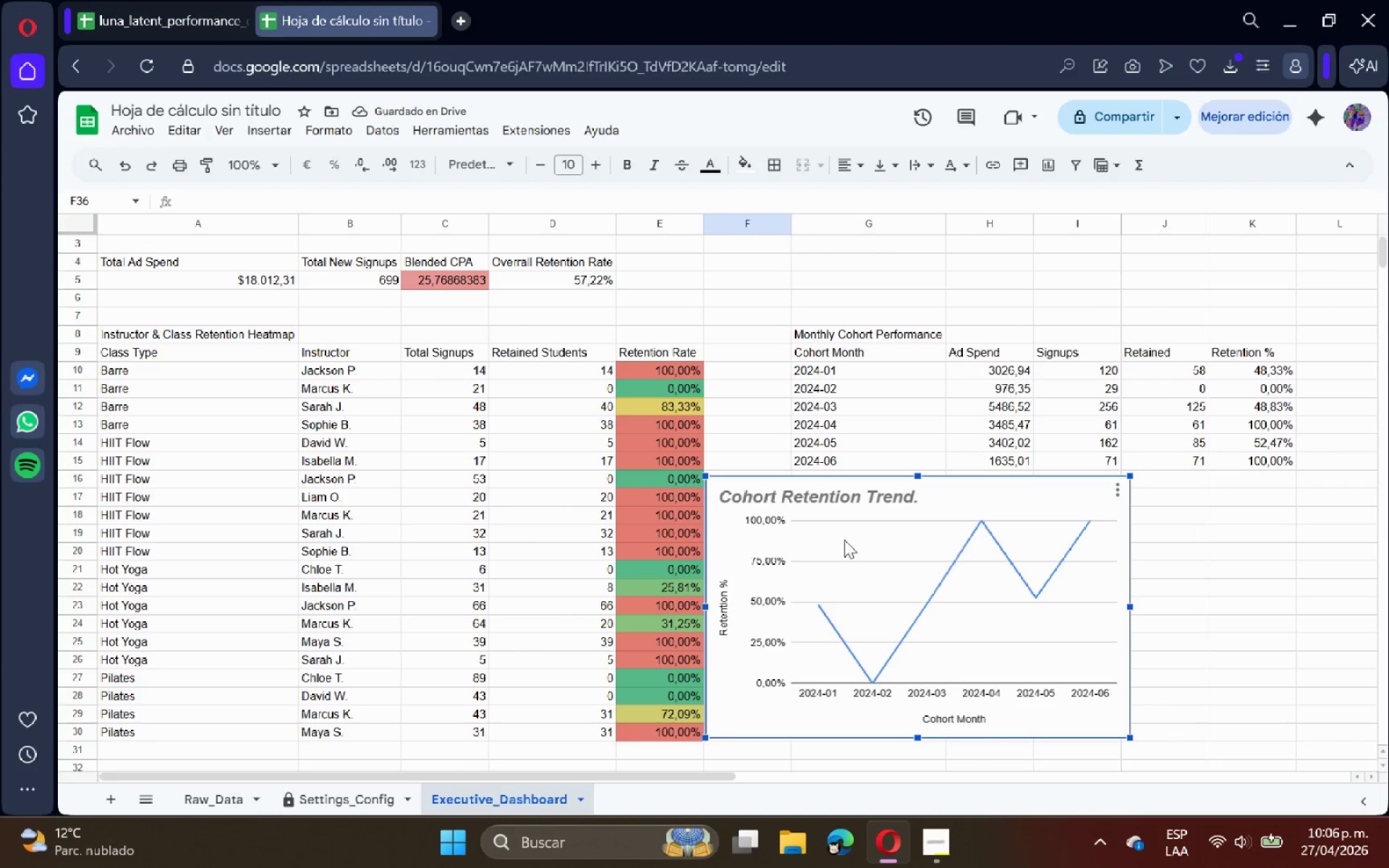 
scroll: coordinate [846, 537], scroll_direction: none, amount: 0.0
 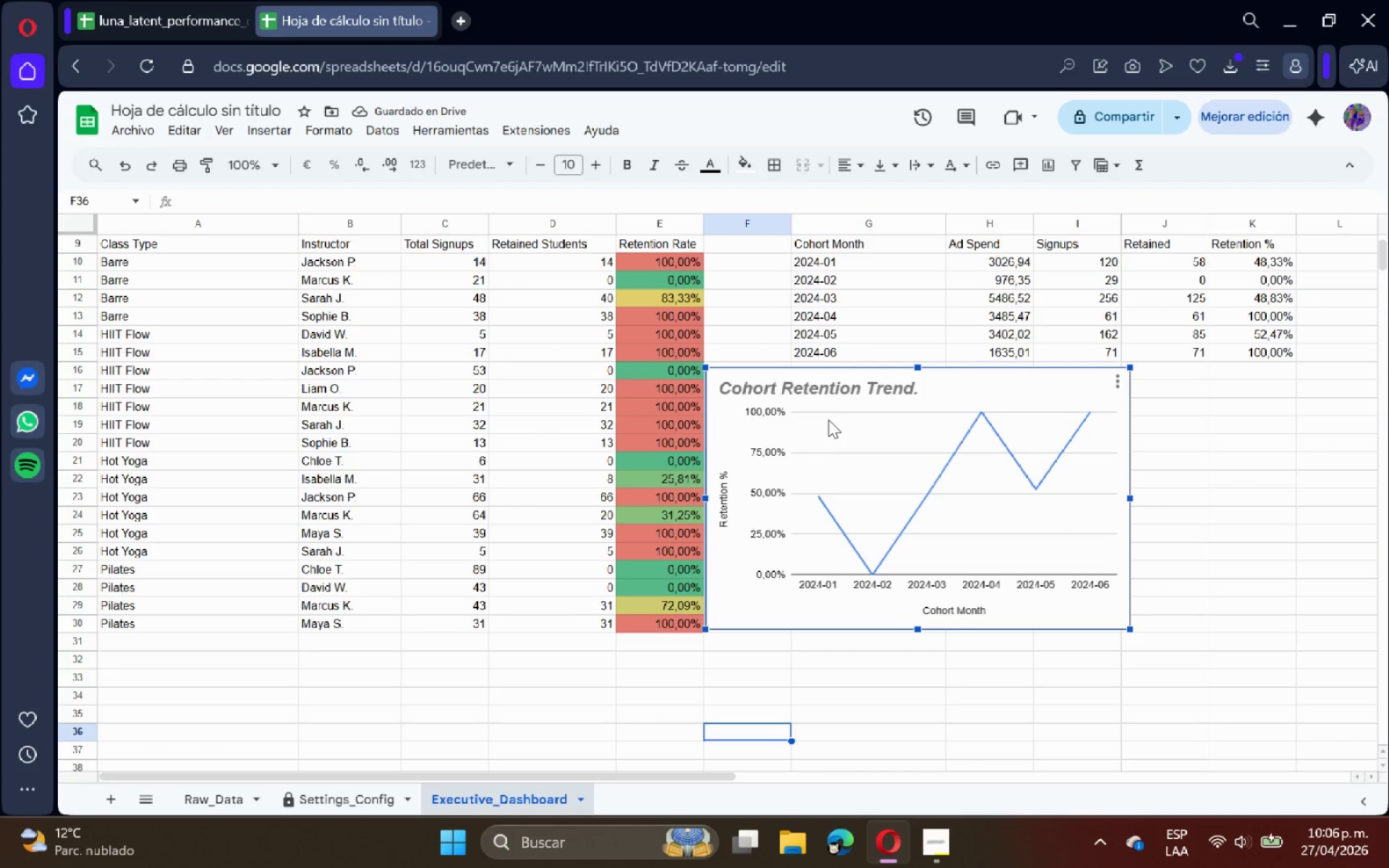 
left_click_drag(start_coordinate=[829, 418], to_coordinate=[173, 789])
 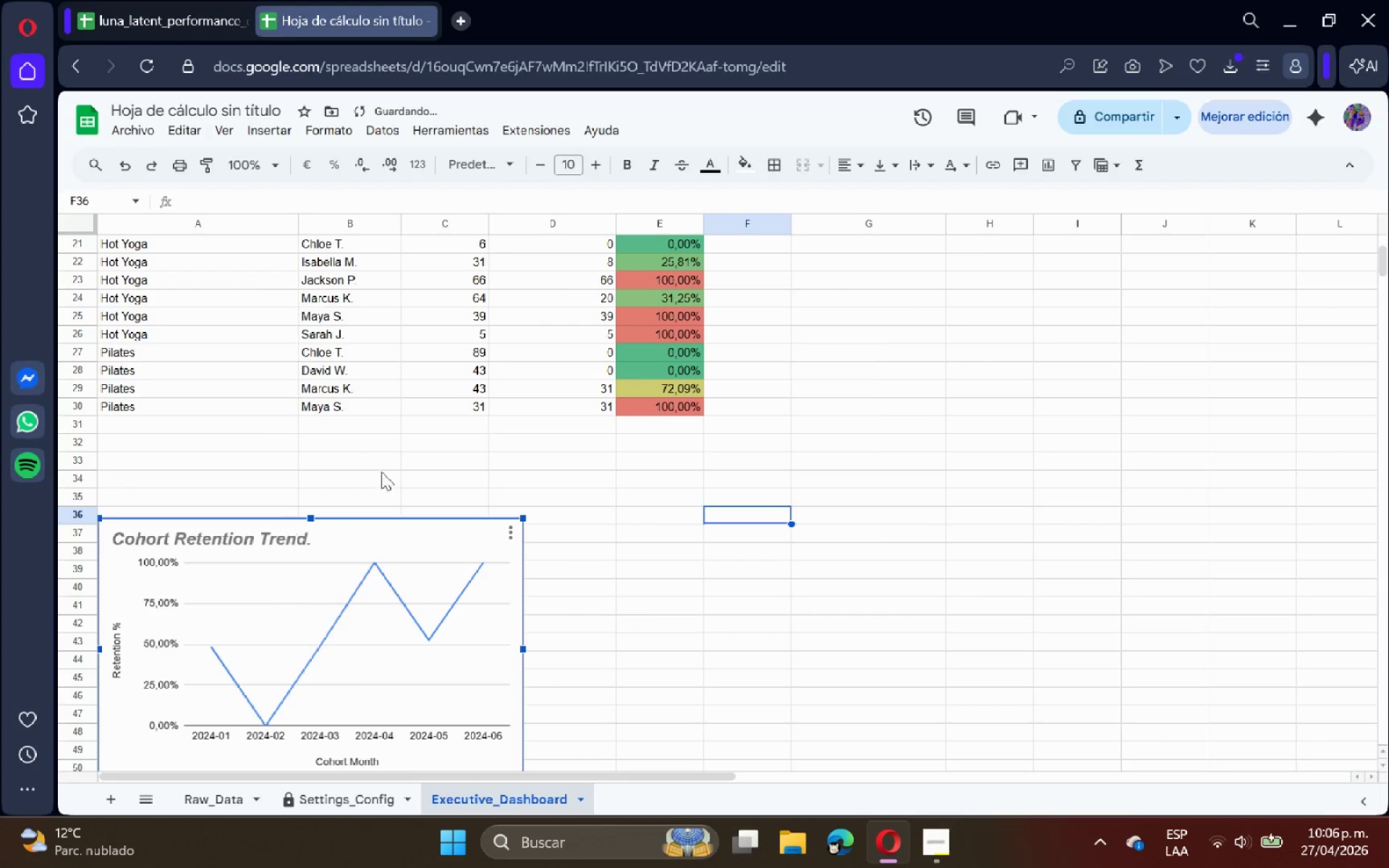 
scroll: coordinate [763, 601], scroll_direction: down, amount: 2.0
 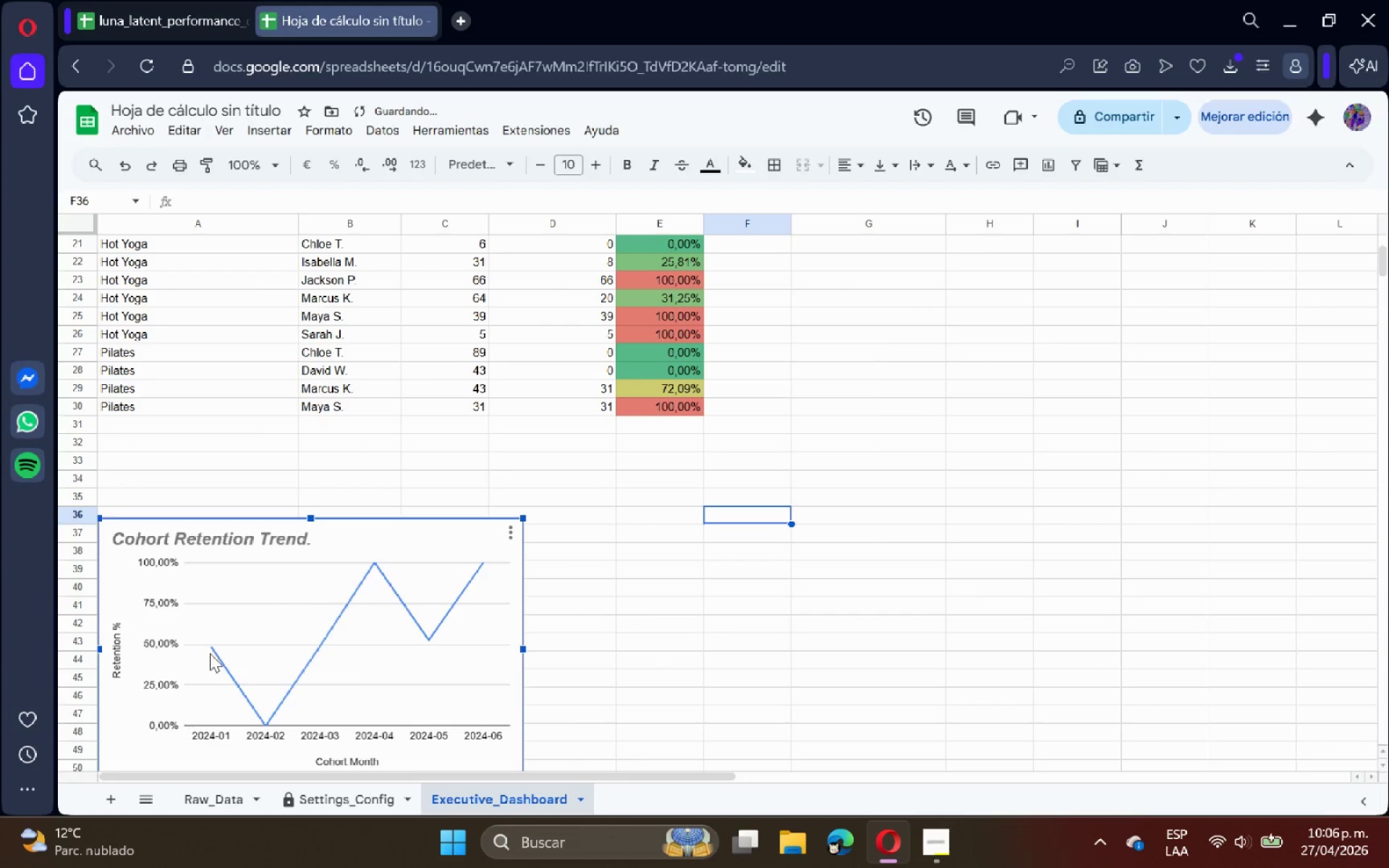 
left_click([587, 435])
 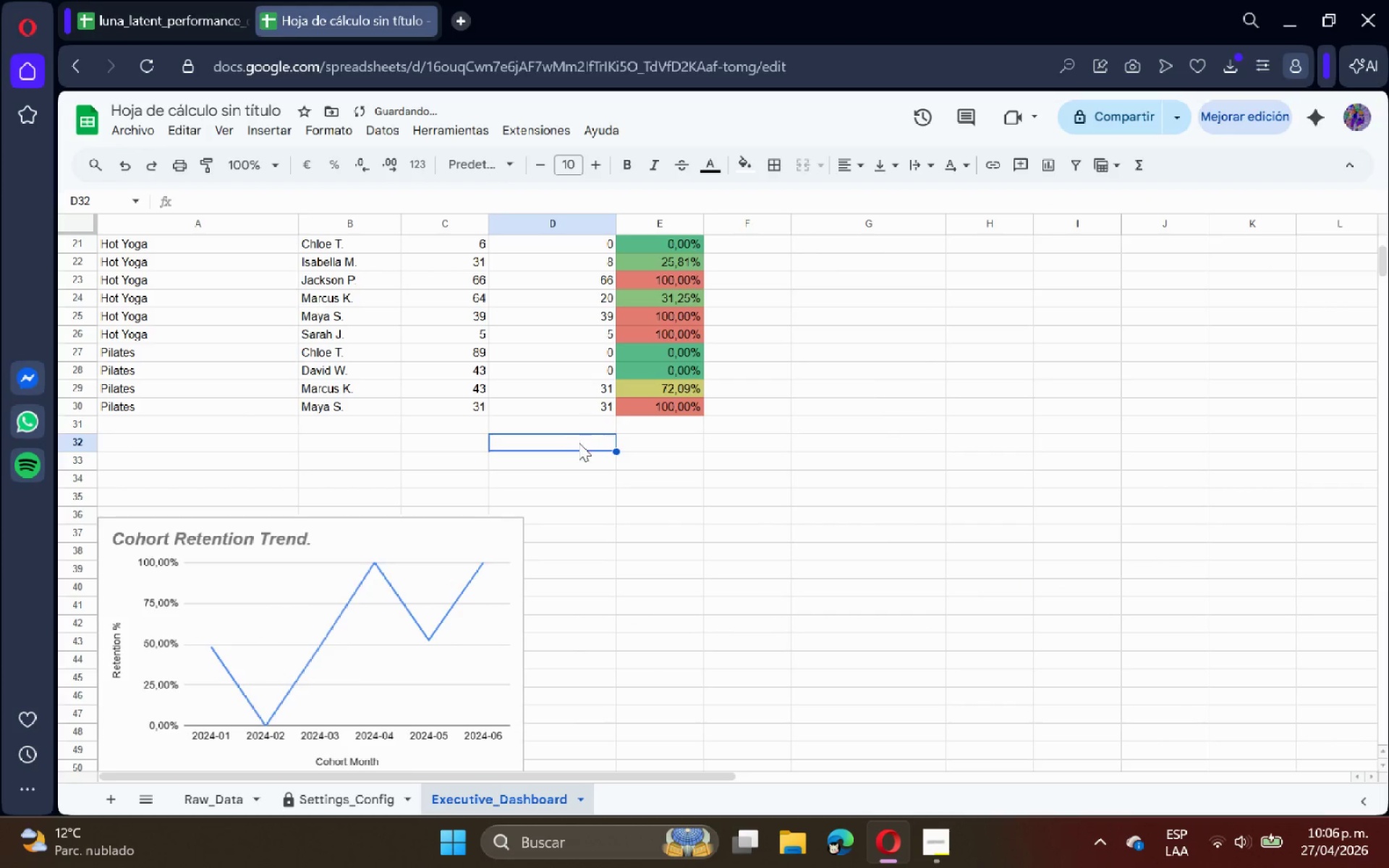 
scroll: coordinate [578, 443], scroll_direction: down, amount: 1.0
 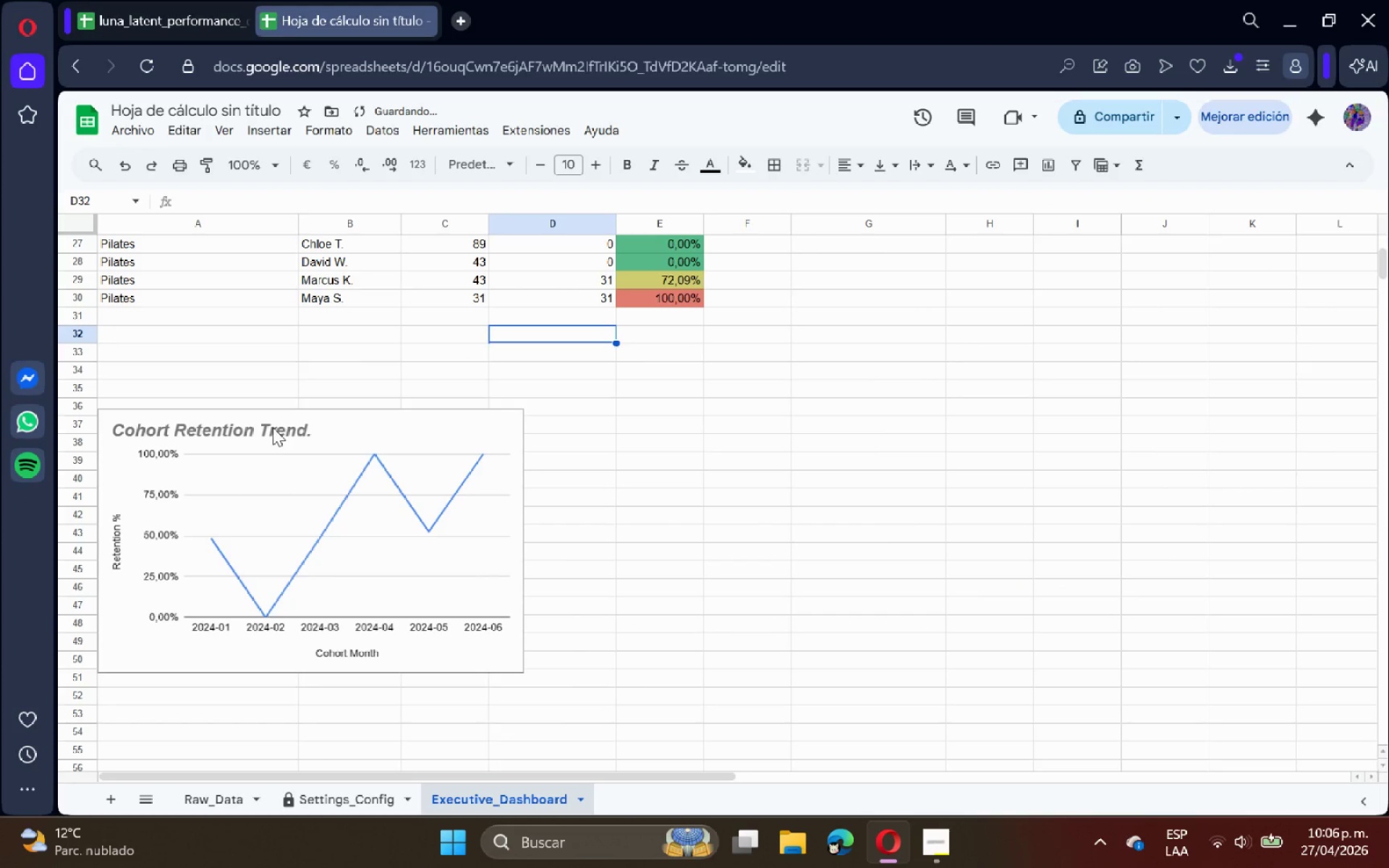 
double_click([262, 433])
 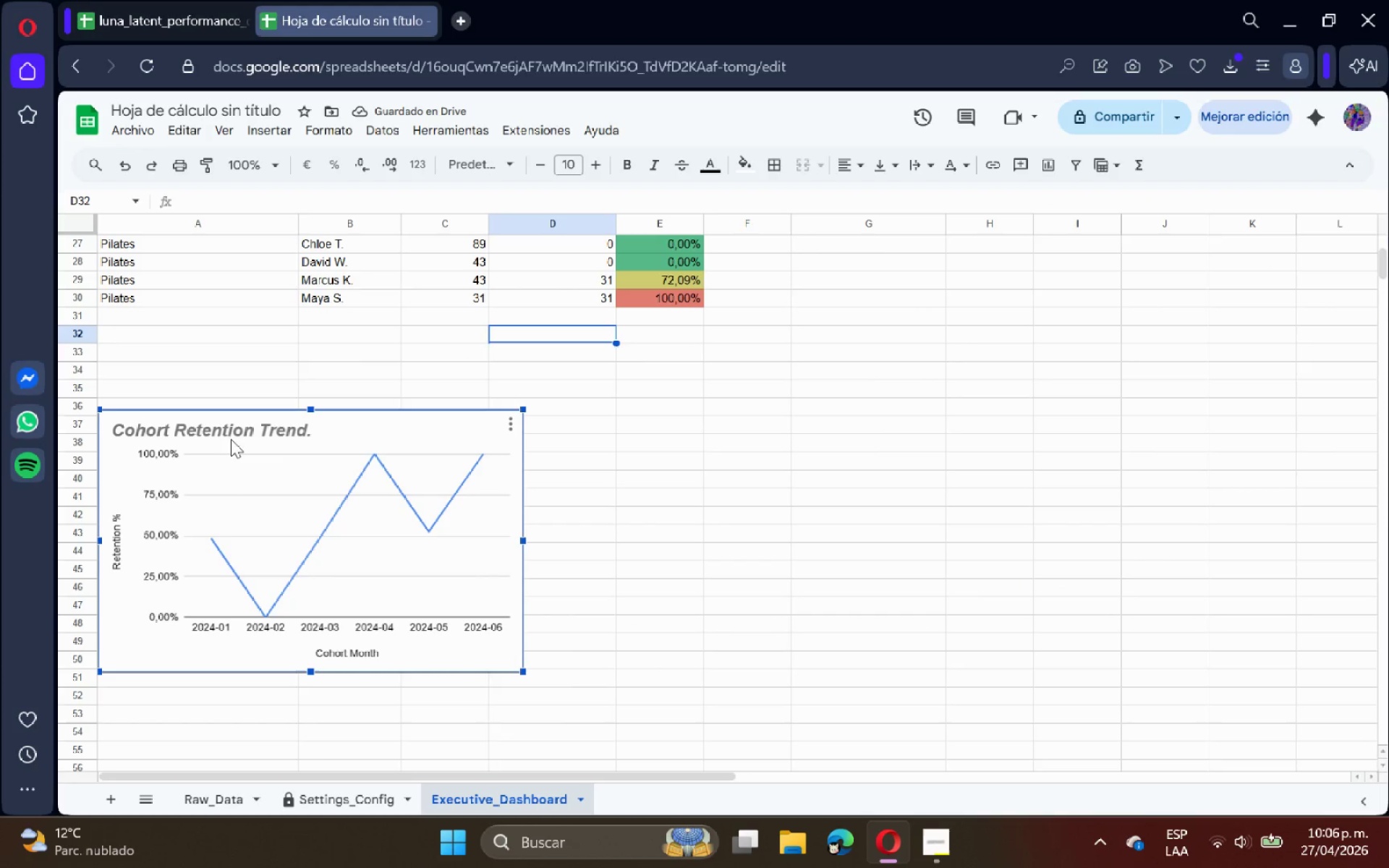 
left_click_drag(start_coordinate=[223, 432], to_coordinate=[192, 537])
 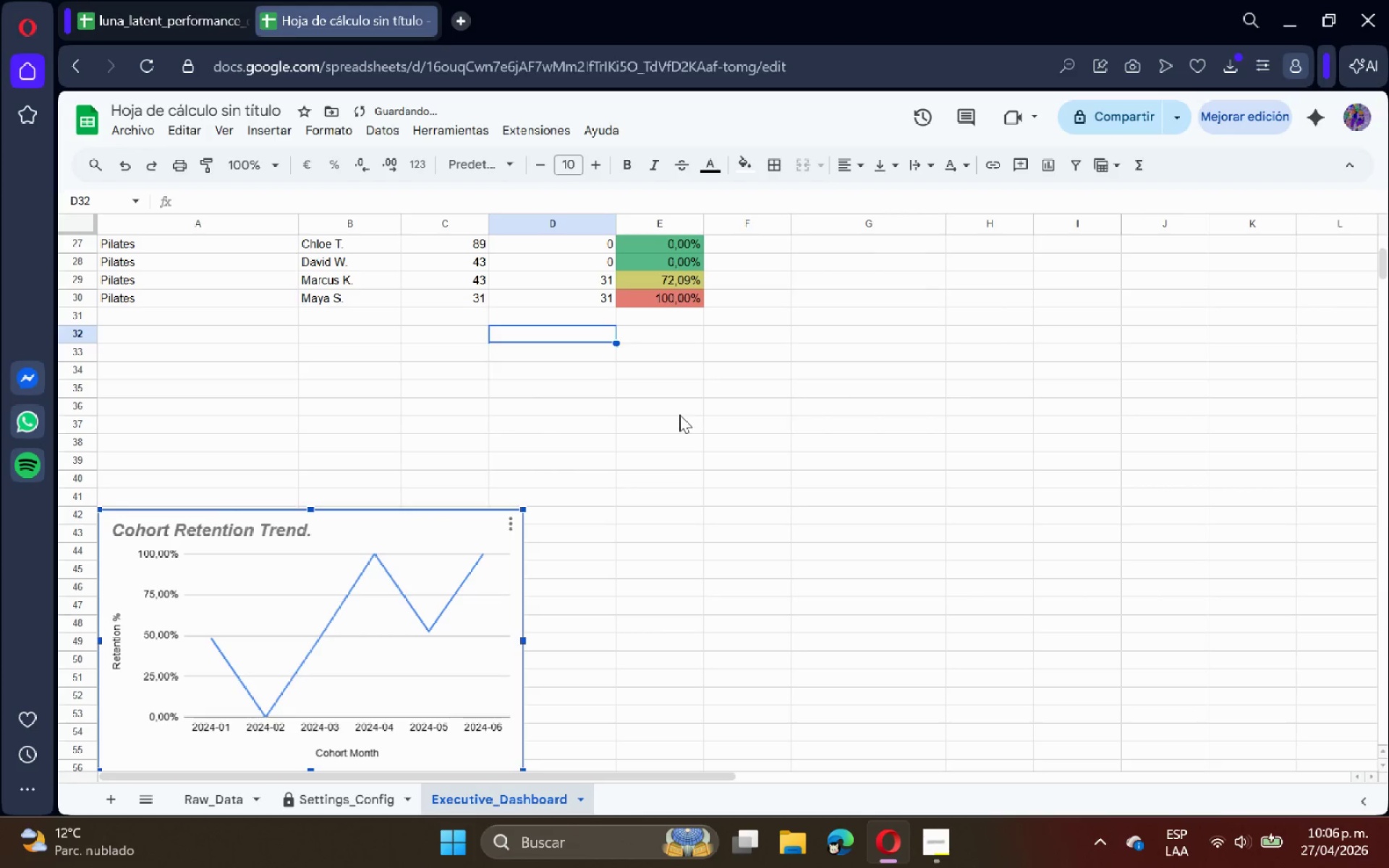 
left_click([684, 414])
 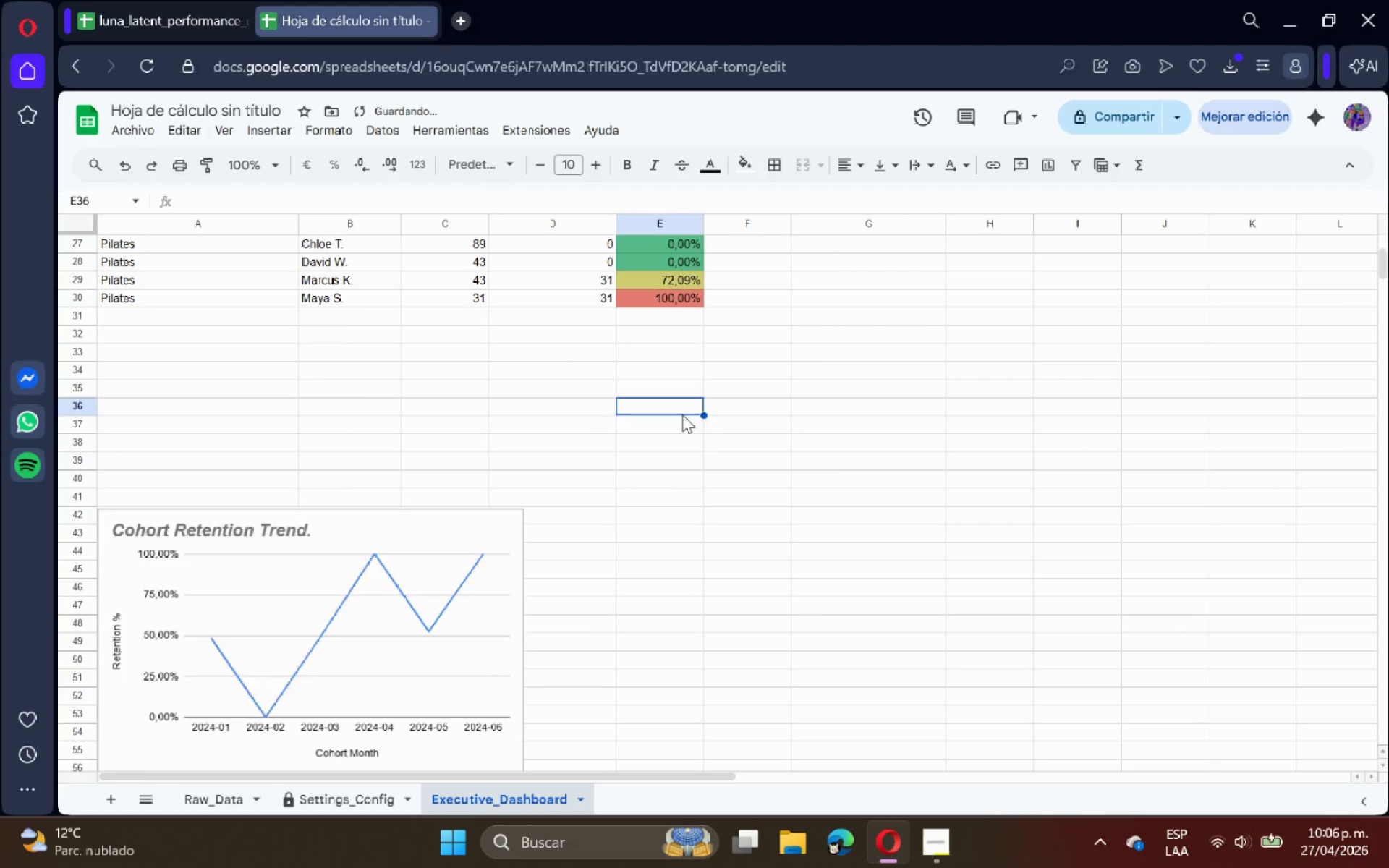 
scroll: coordinate [682, 414], scroll_direction: up, amount: 4.0
 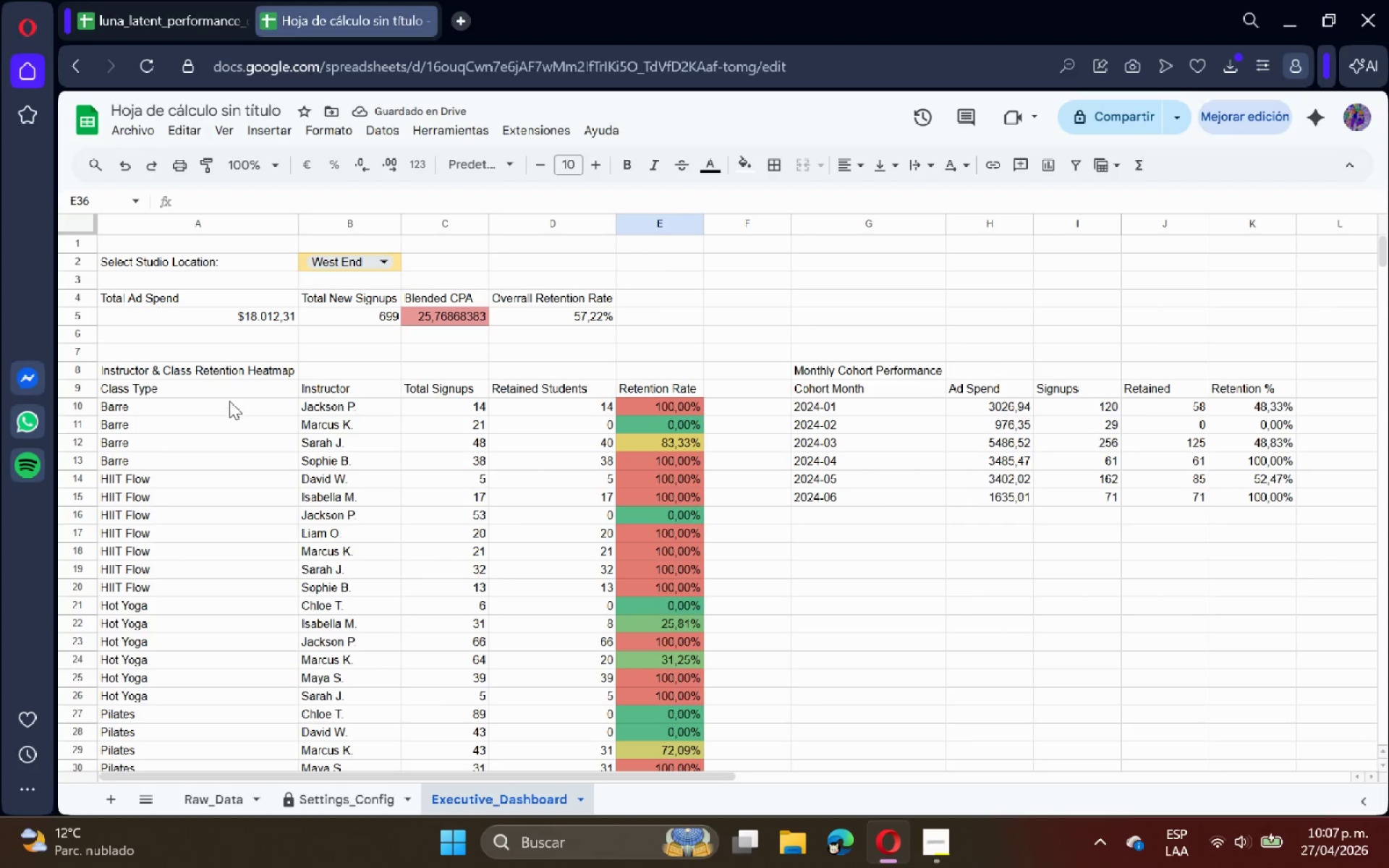 
left_click_drag(start_coordinate=[222, 386], to_coordinate=[246, 552])
 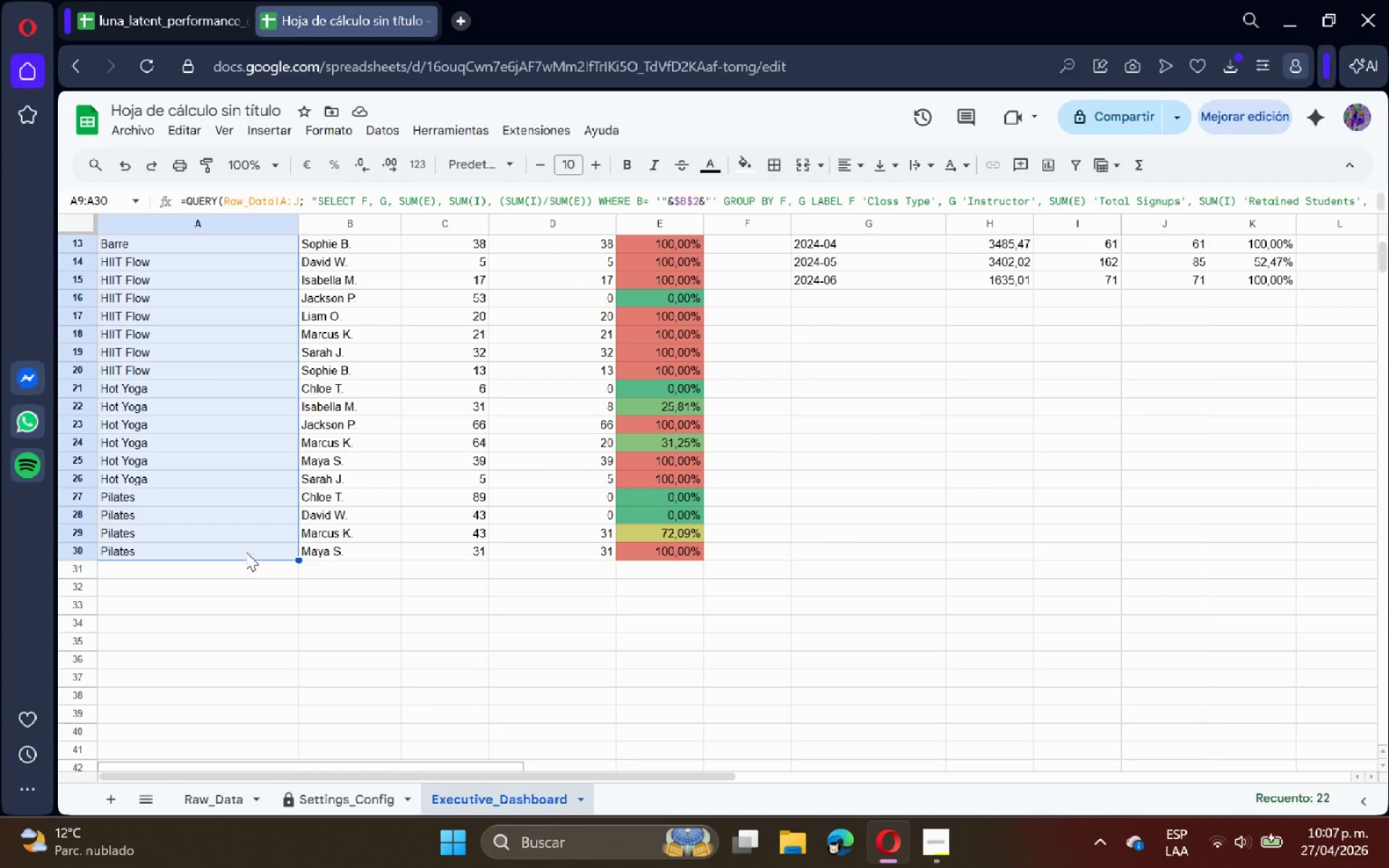 
scroll: coordinate [282, 515], scroll_direction: down, amount: 1.0
 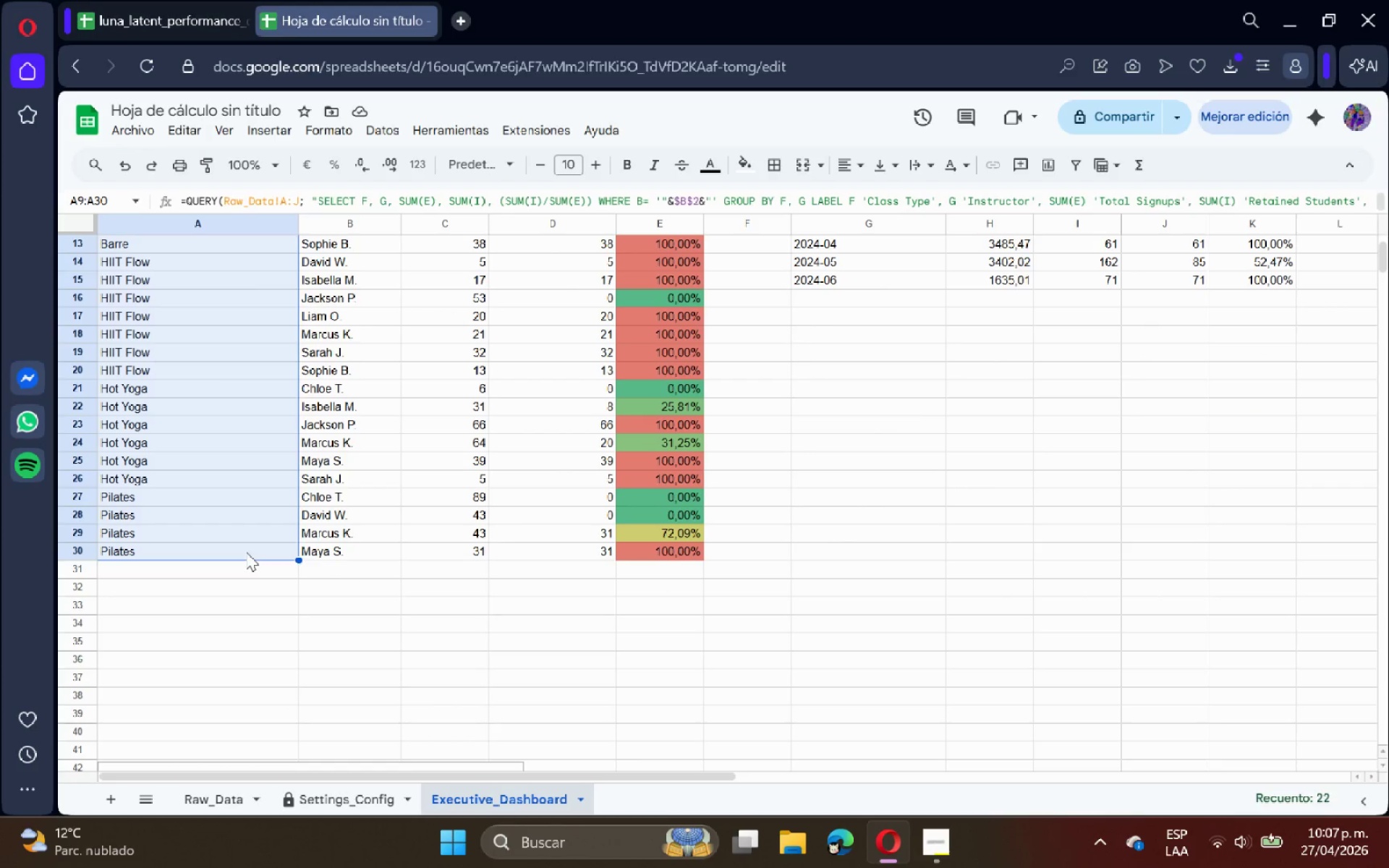 
hold_key(key=ControlLeft, duration=2.86)
 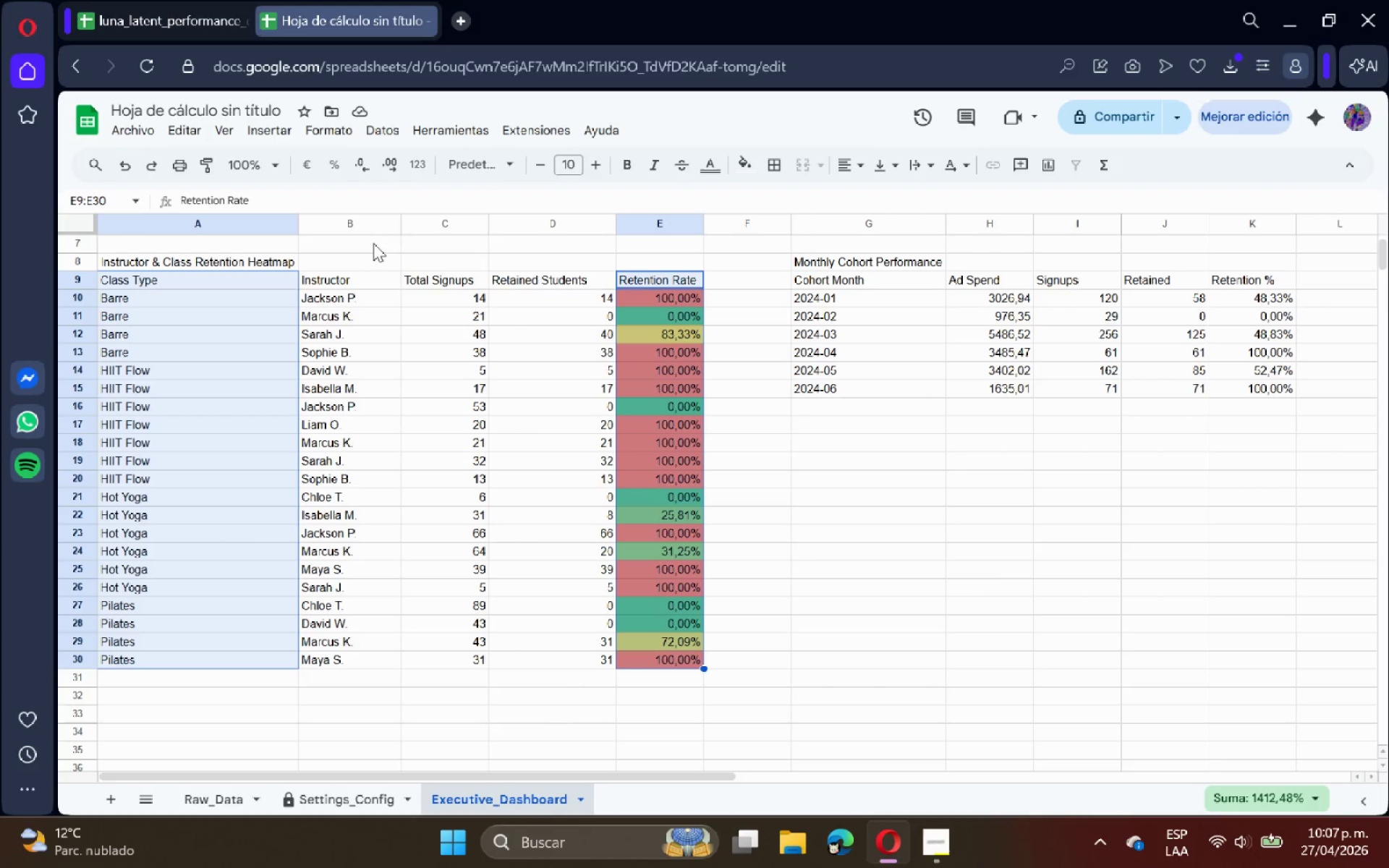 
scroll: coordinate [328, 506], scroll_direction: none, amount: 0.0
 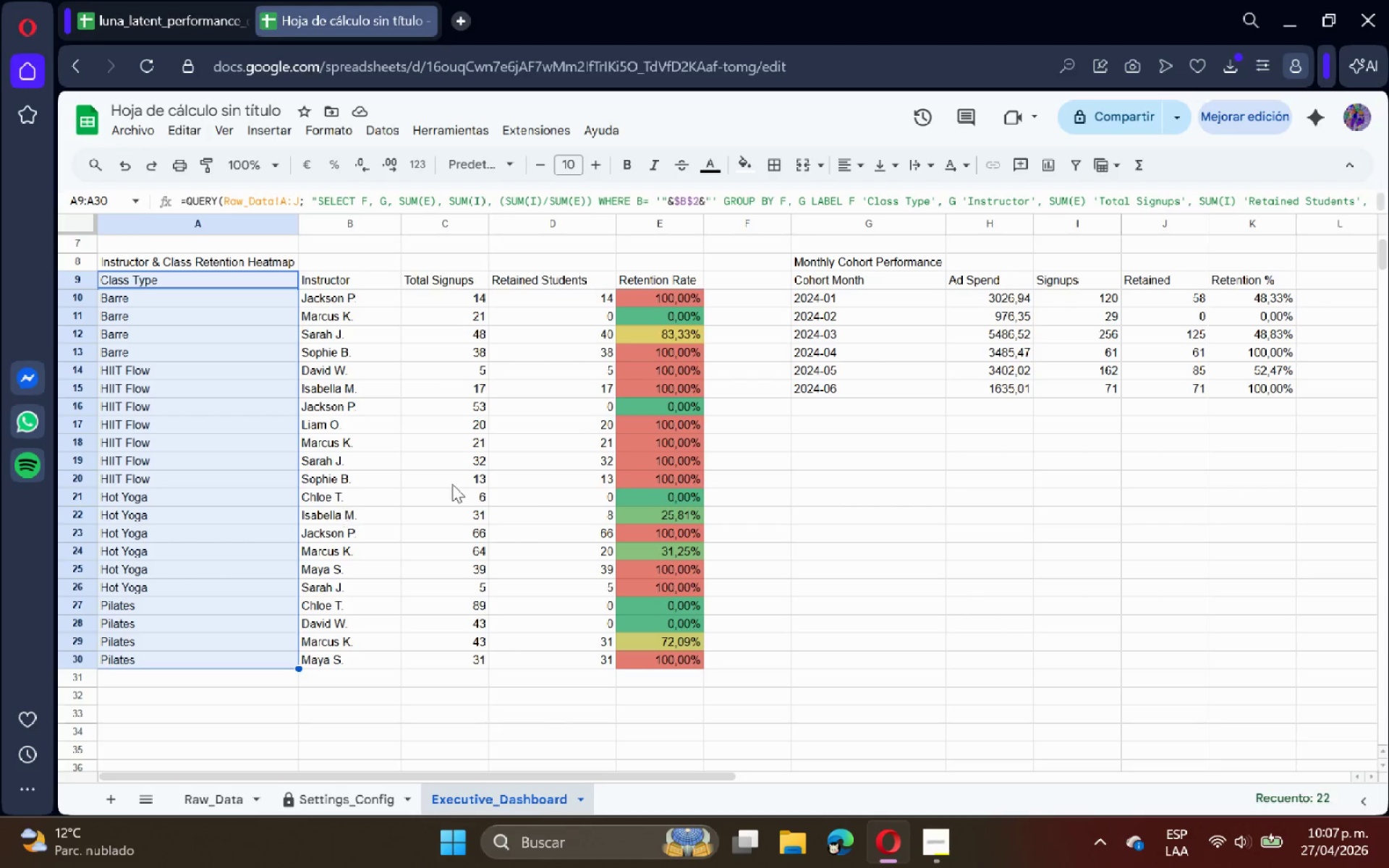 
left_click_drag(start_coordinate=[674, 278], to_coordinate=[671, 659])
 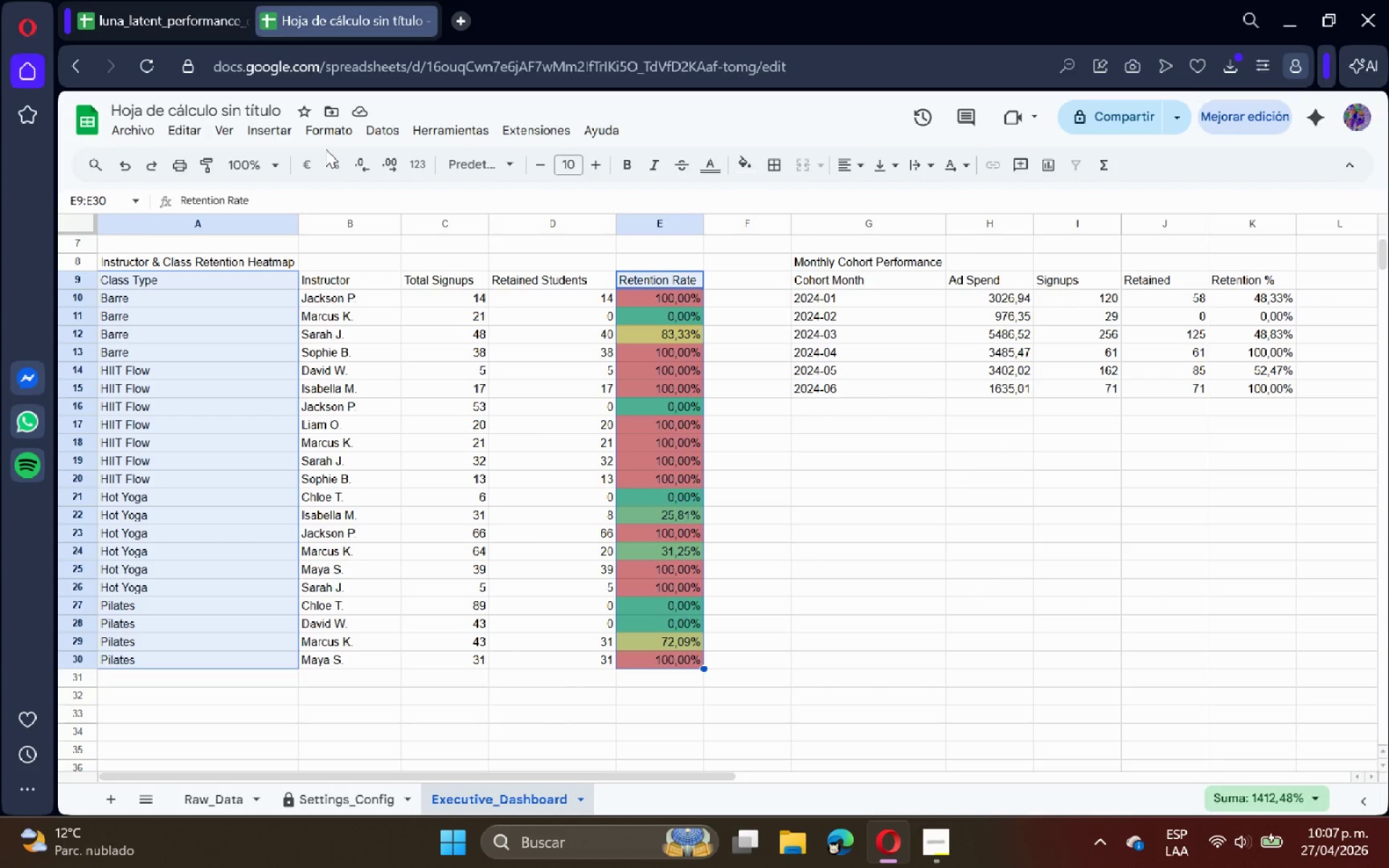 
wait(7.88)
 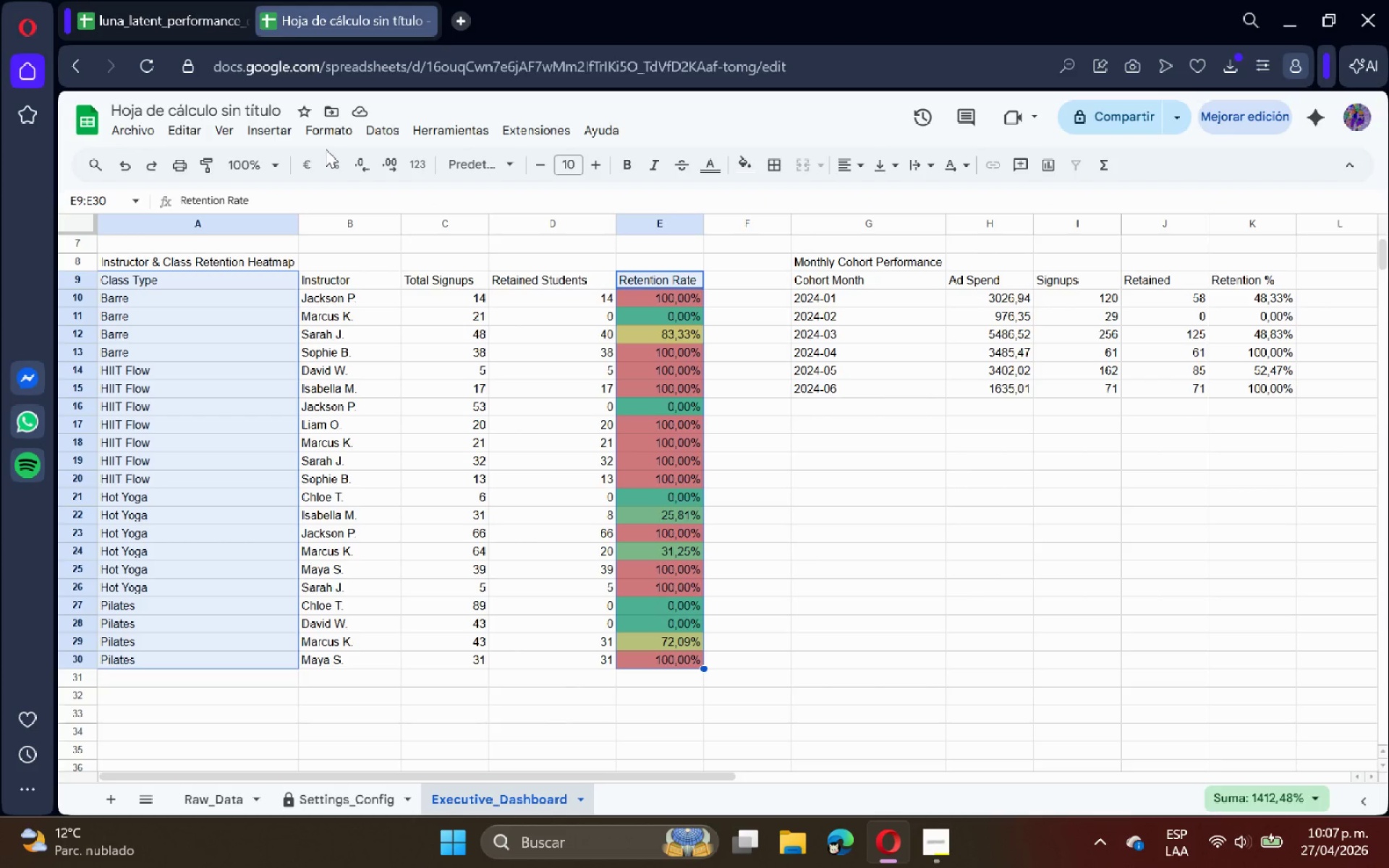 
left_click([293, 124])
 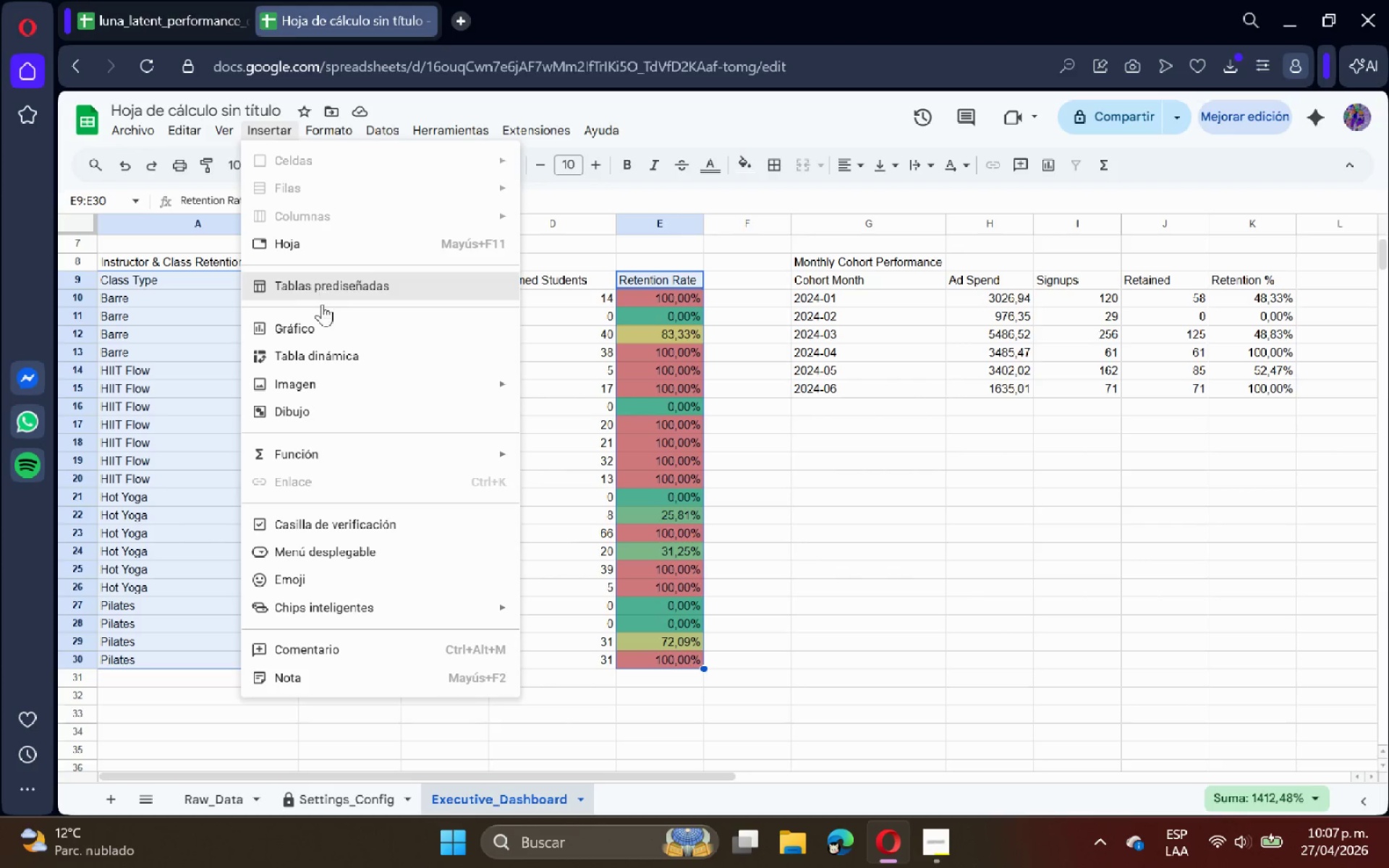 
left_click([330, 329])
 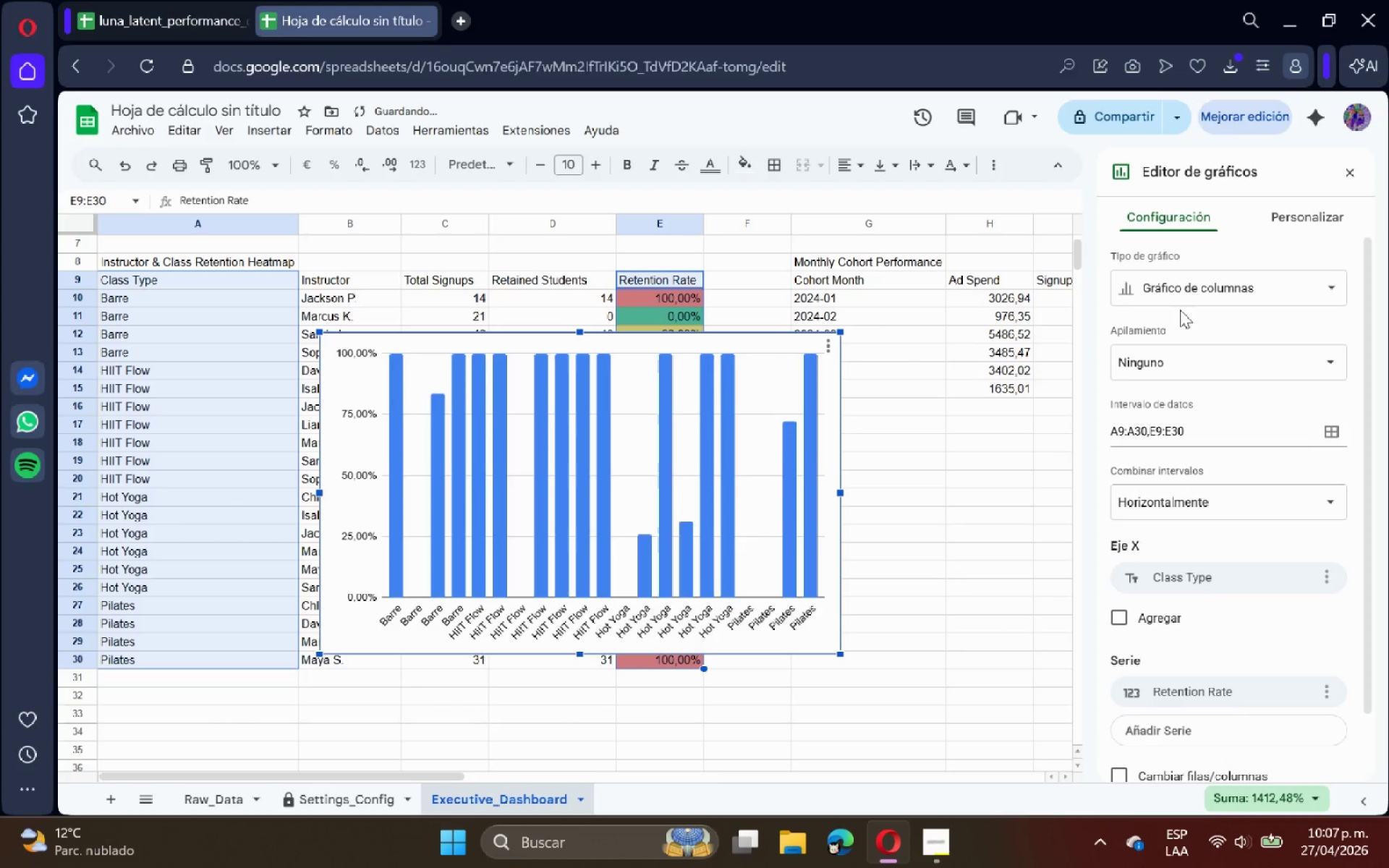 
left_click([1201, 294])
 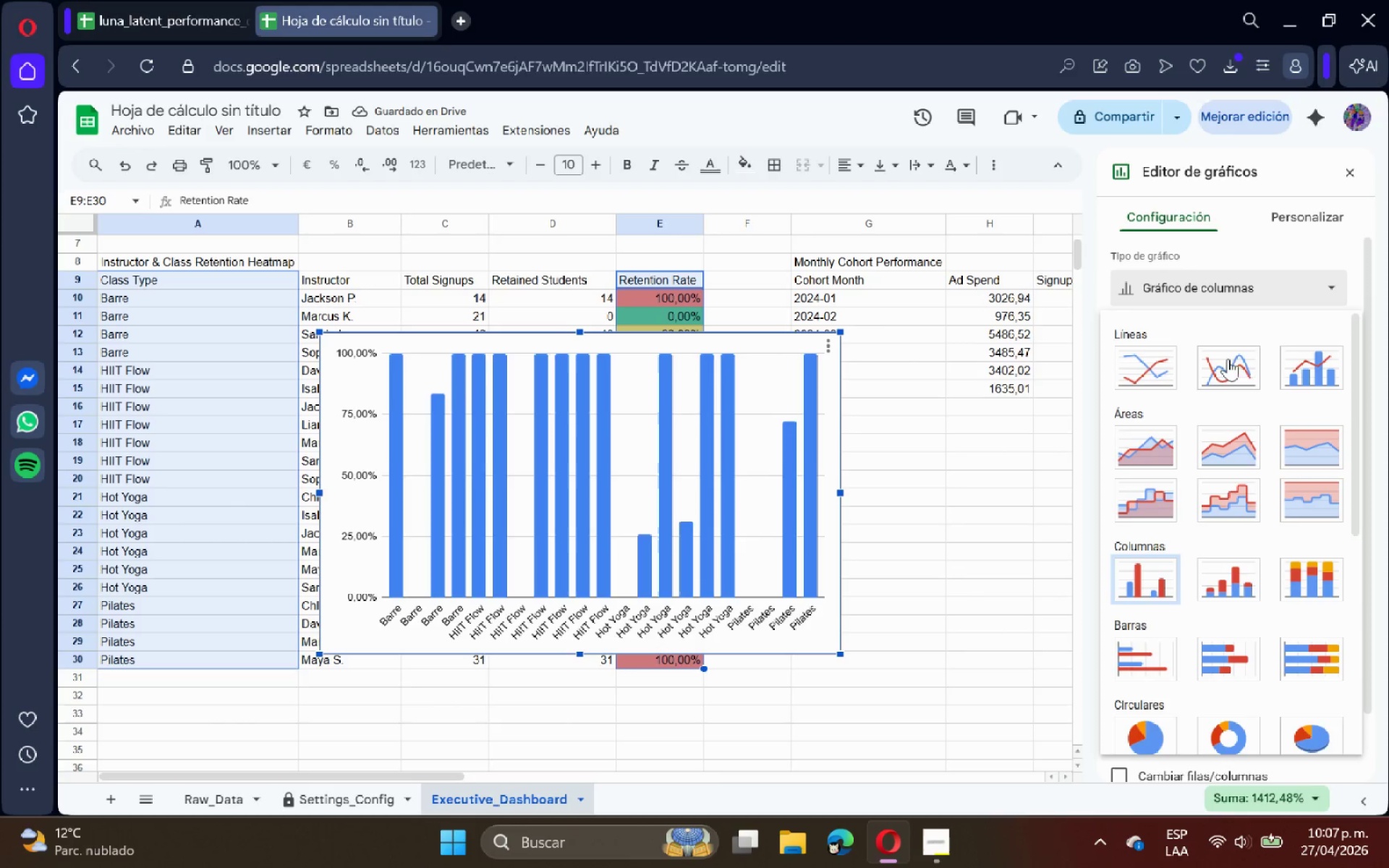 
scroll: coordinate [1247, 373], scroll_direction: up, amount: 5.0
 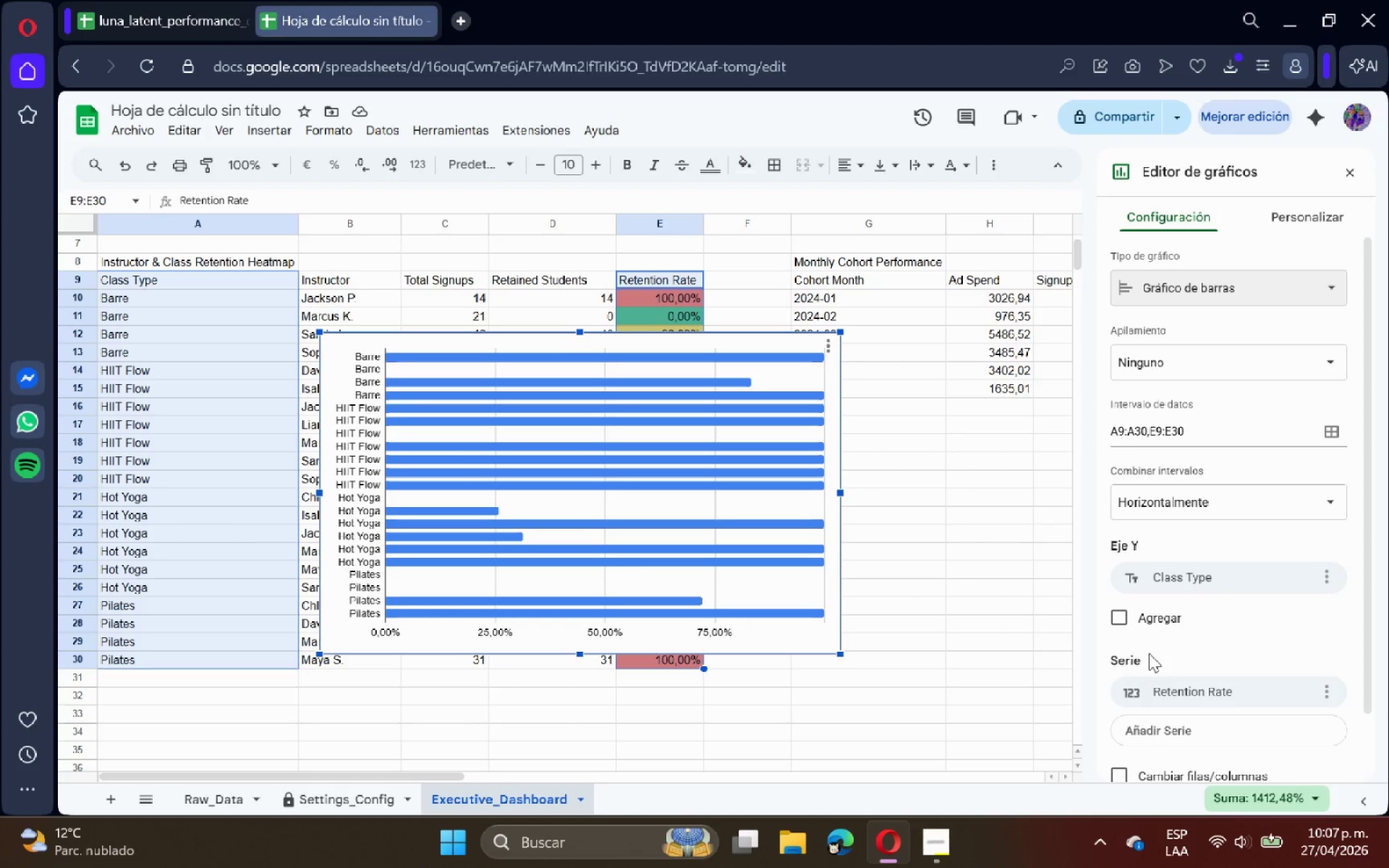 
wait(15.48)
 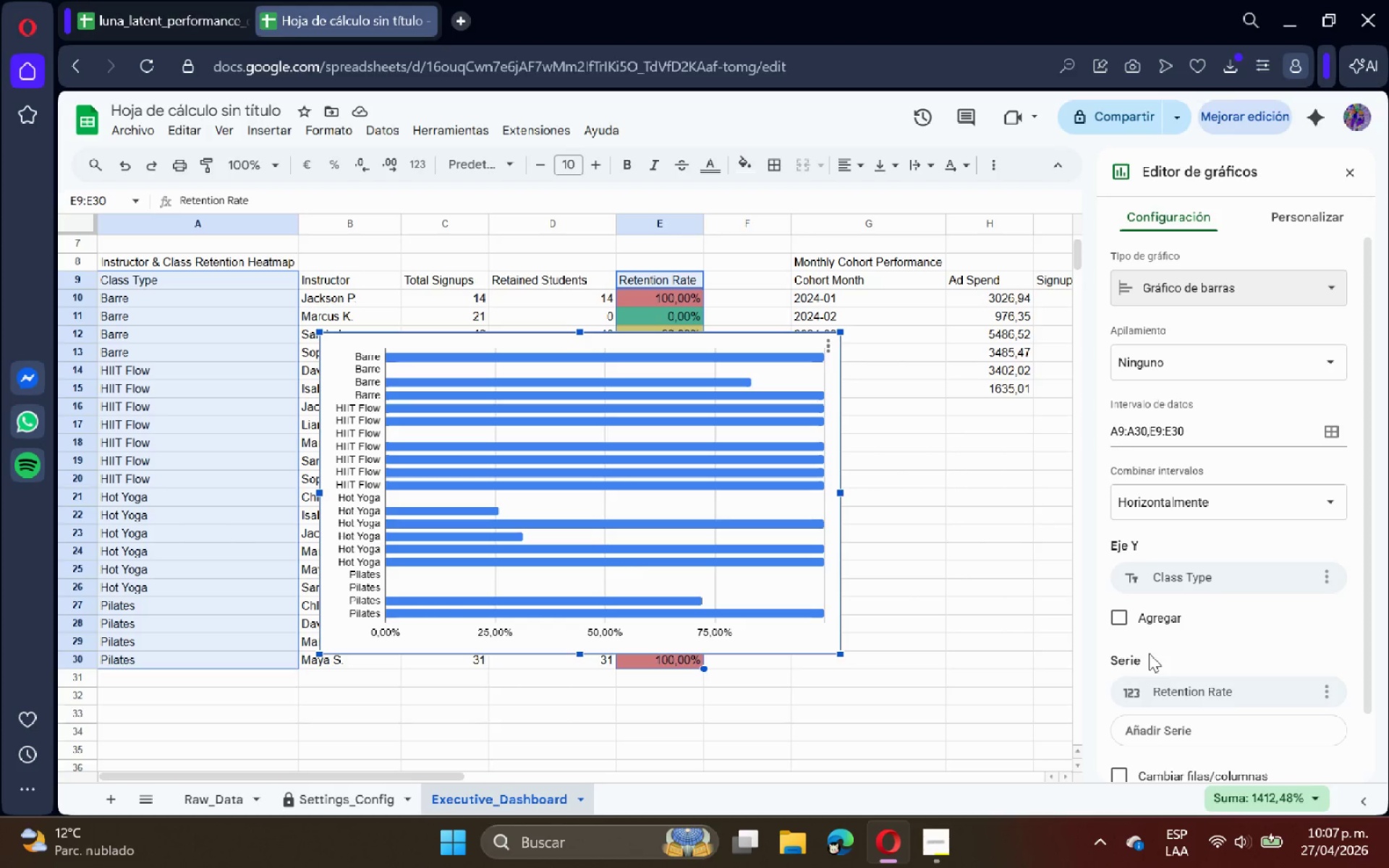 
left_click([1304, 224])
 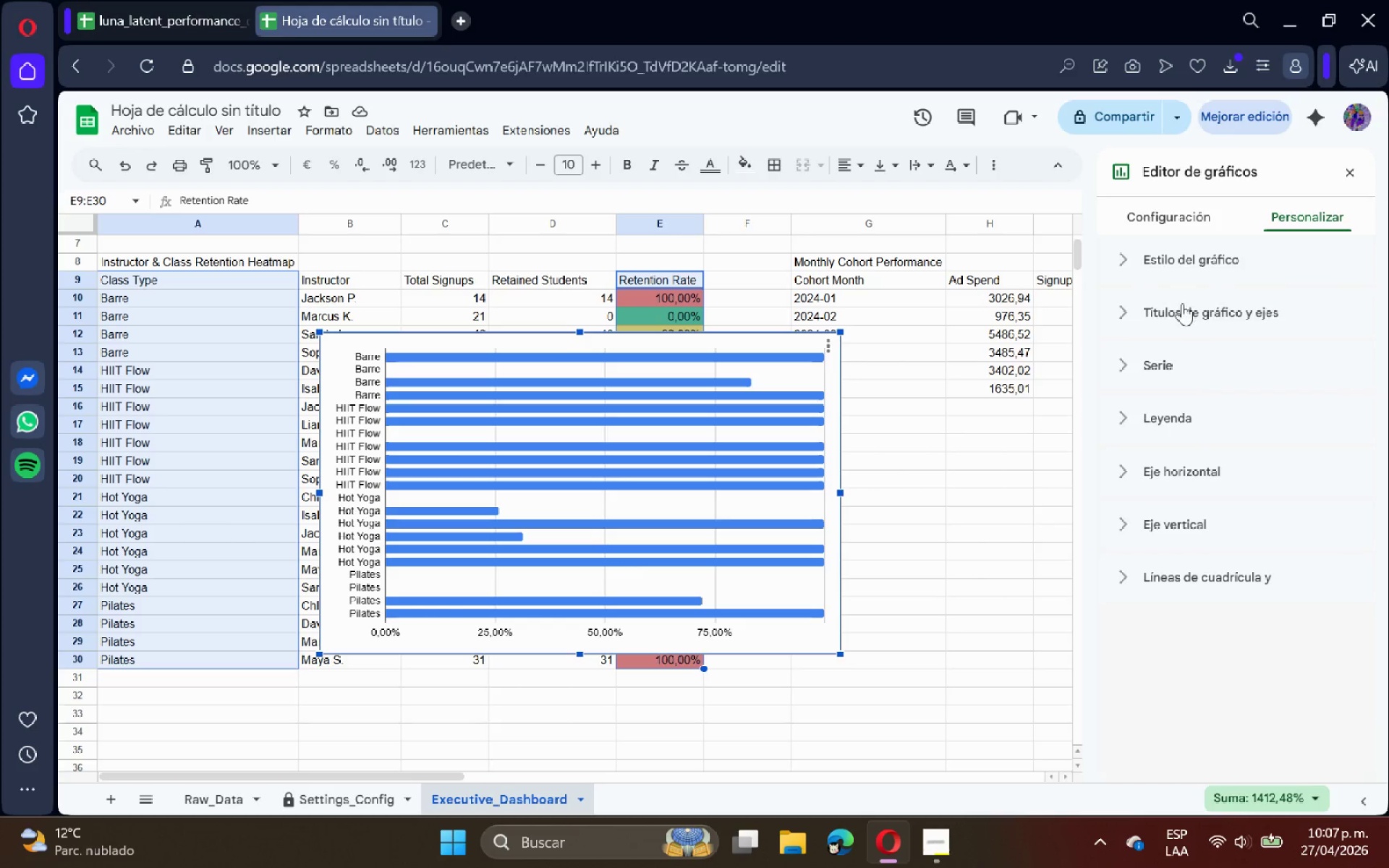 
left_click([1173, 320])
 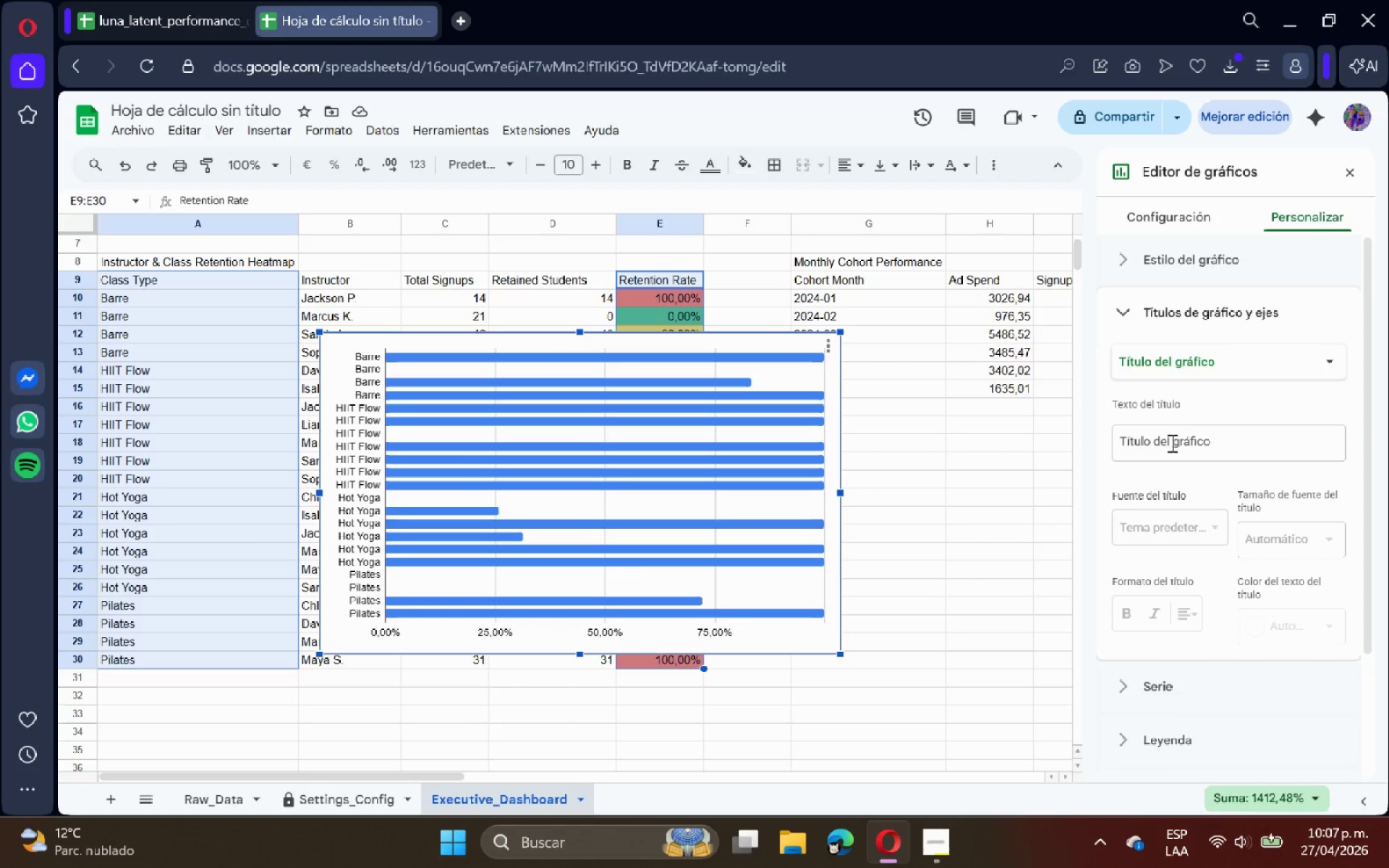 
double_click([1171, 443])
 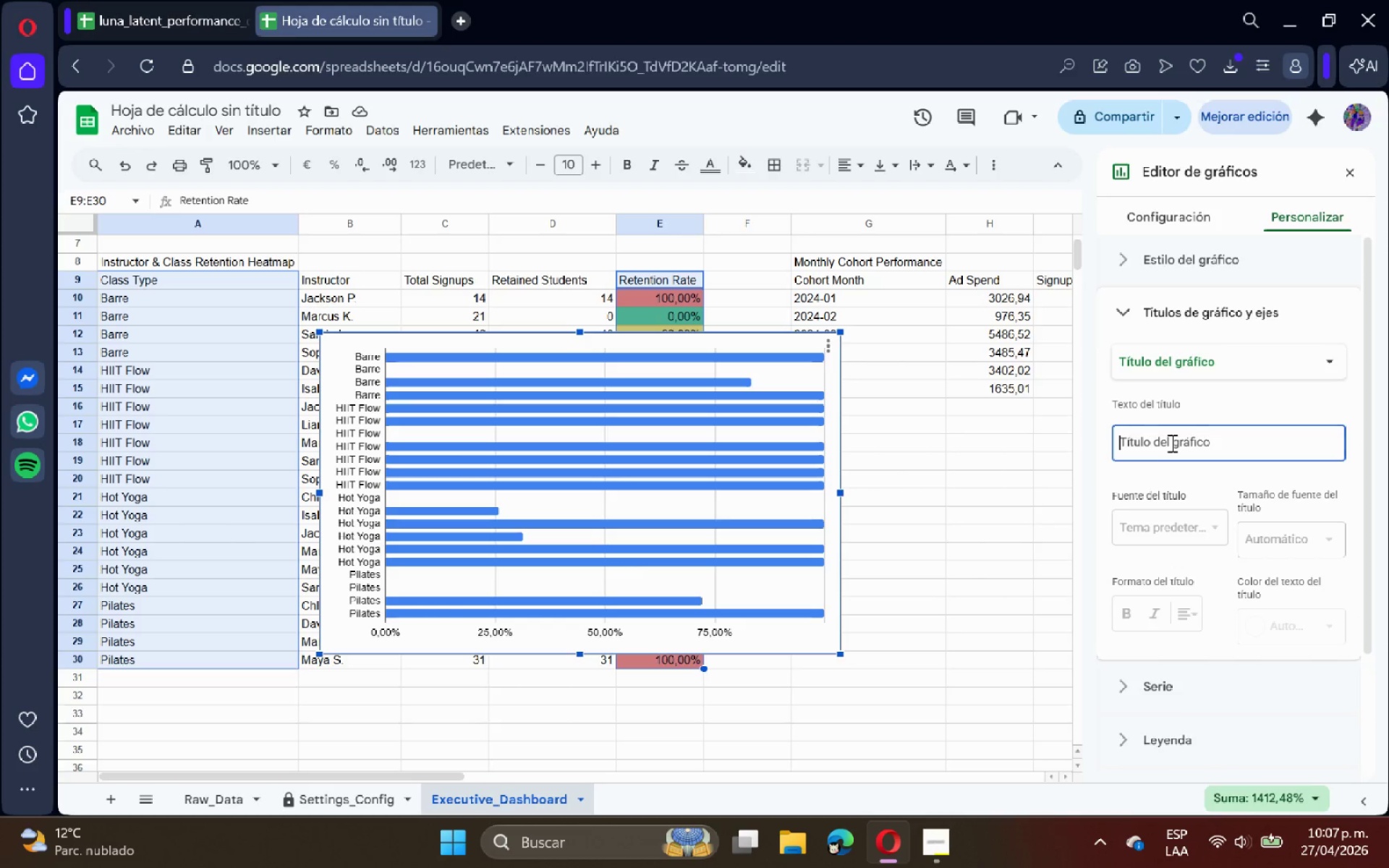 
triple_click([1171, 443])
 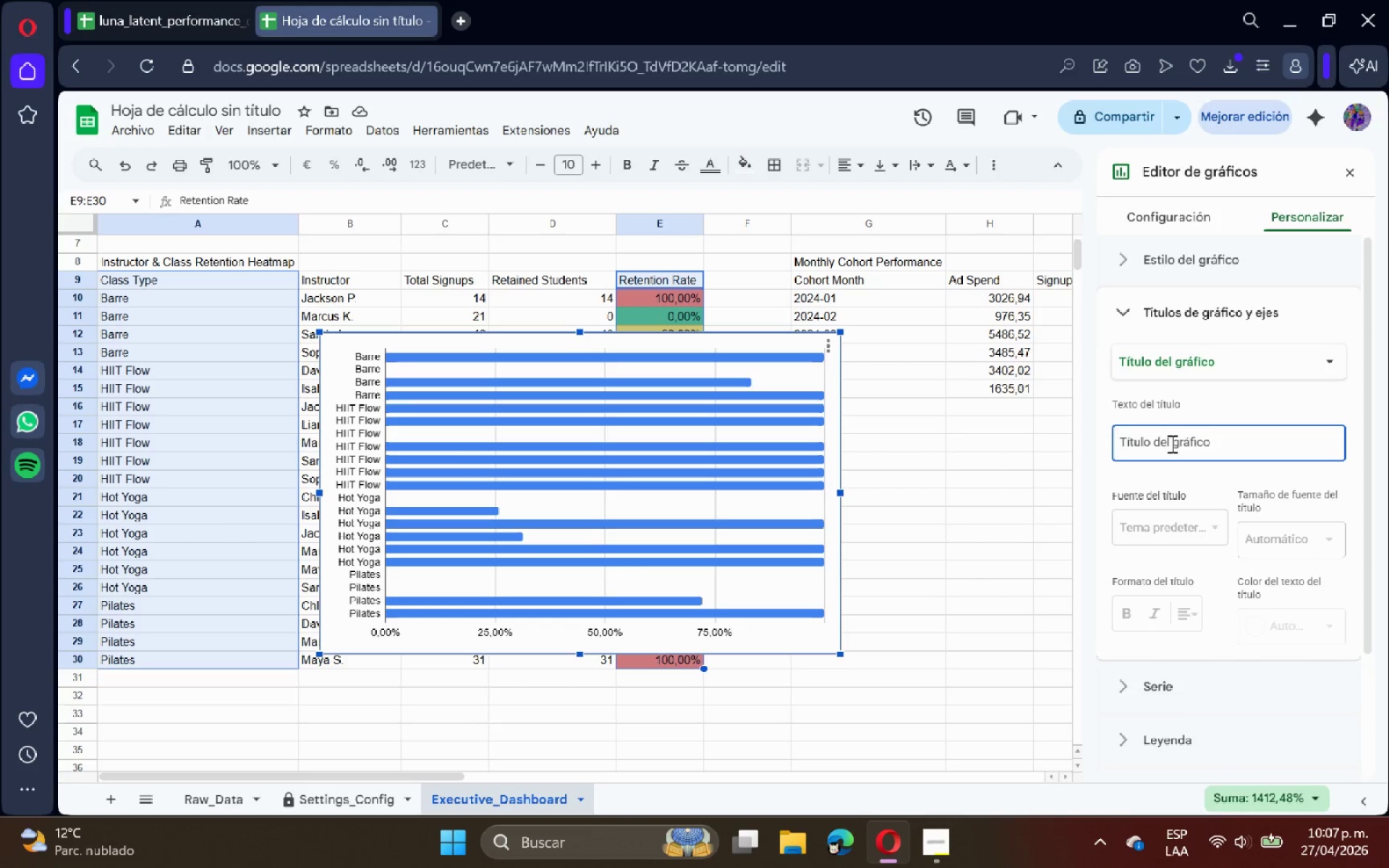 
type(Retention Stickiness by Class Type.)
 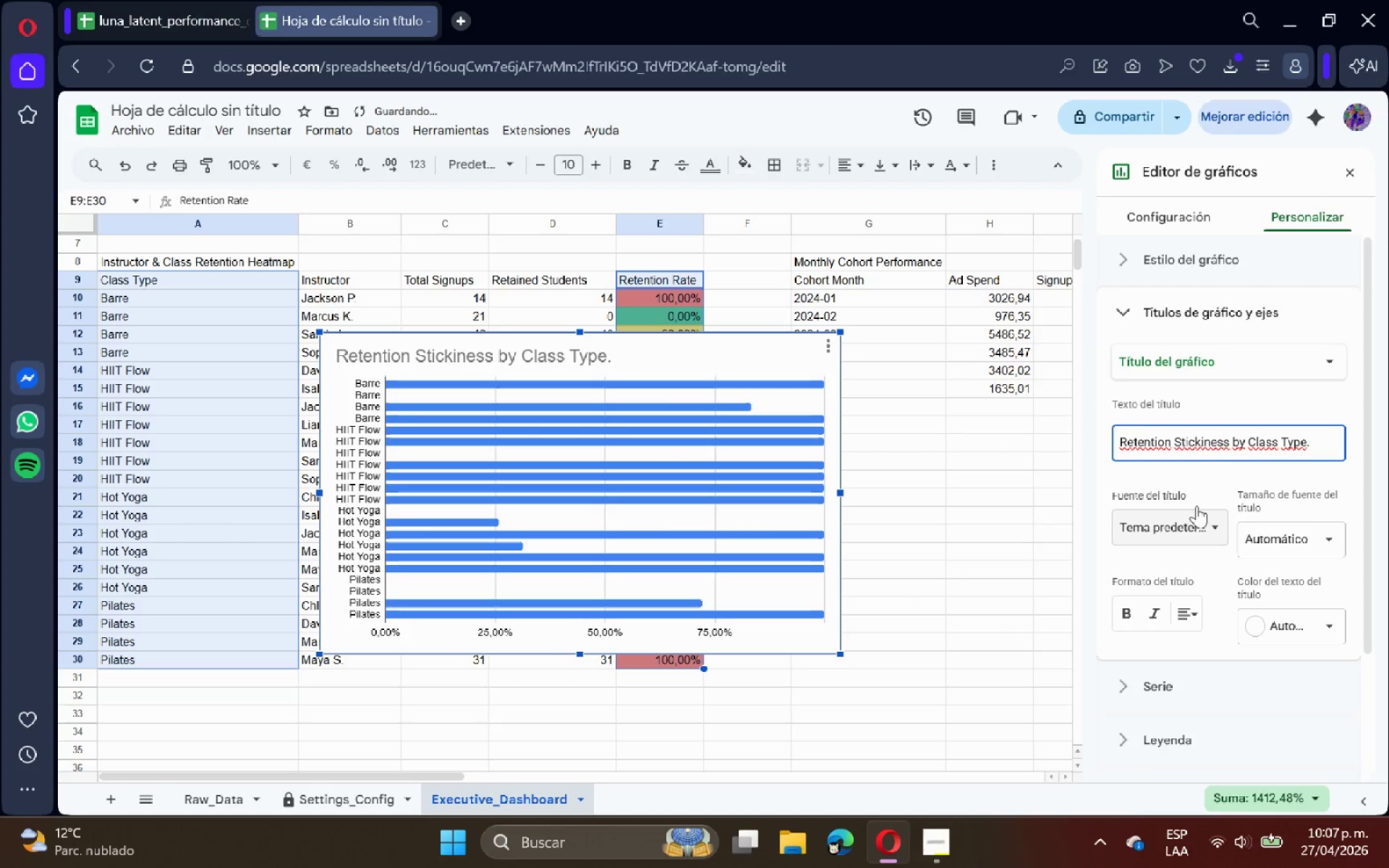 
double_click([1238, 443])
 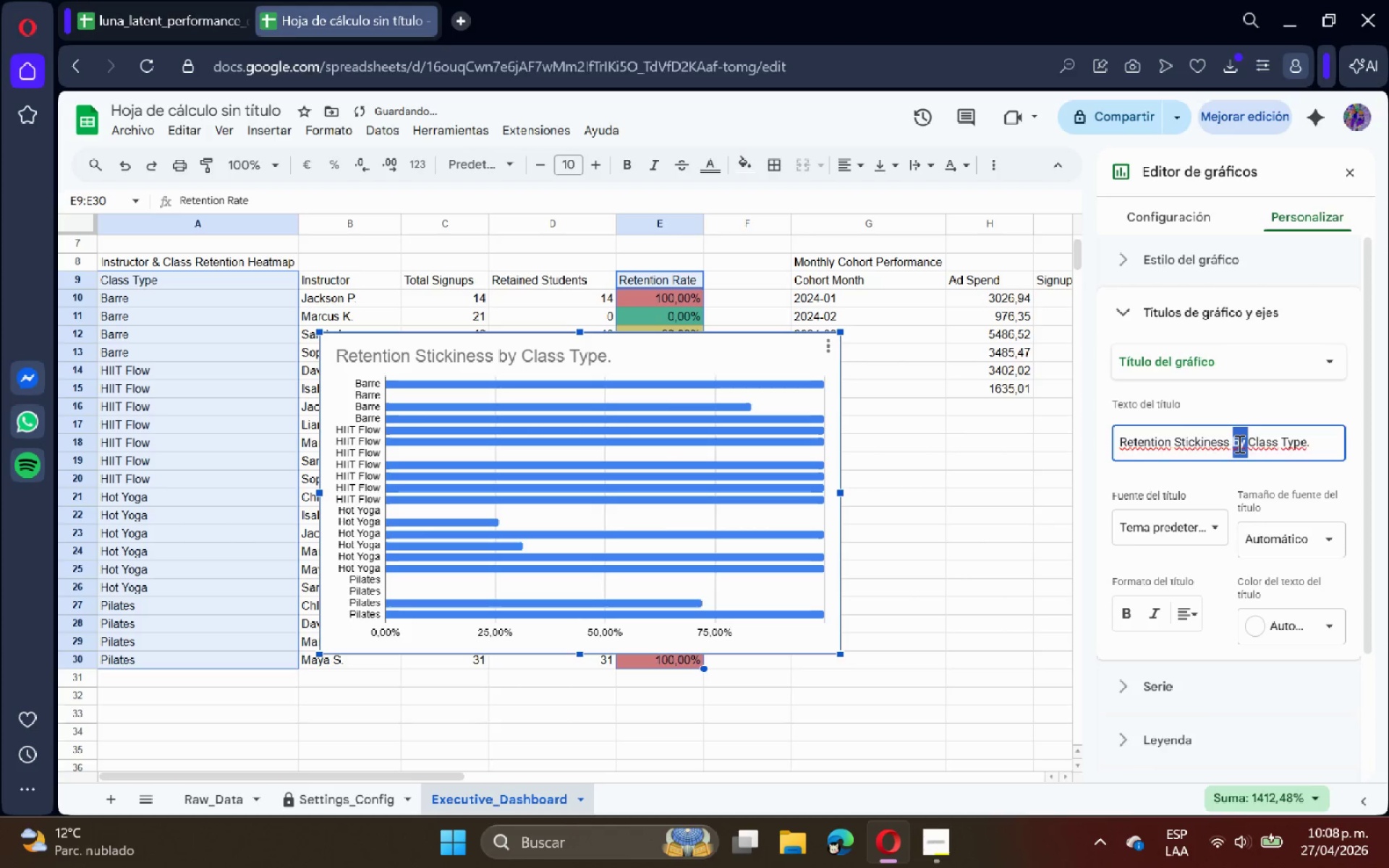 
triple_click([1238, 443])
 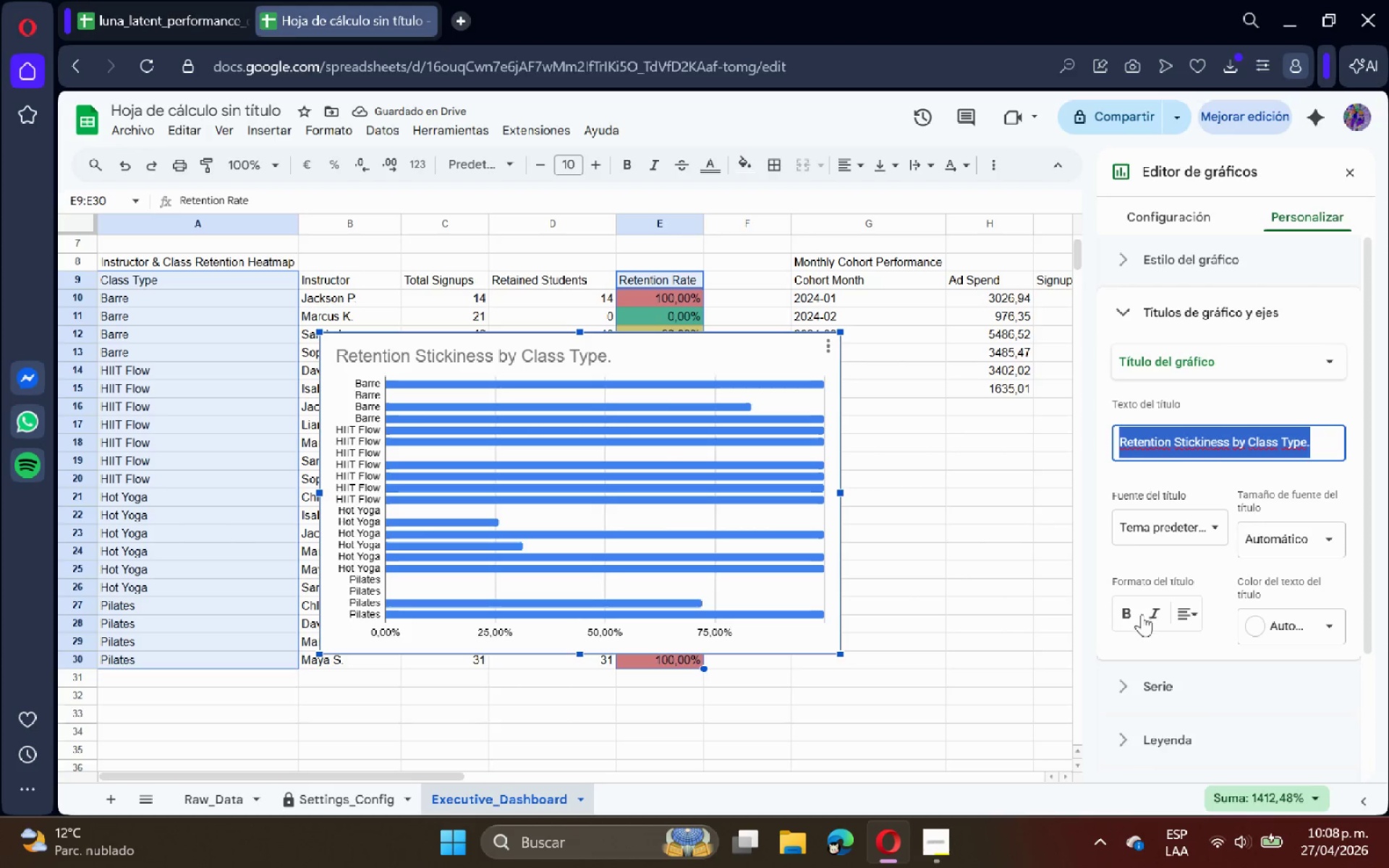 
left_click([1145, 618])
 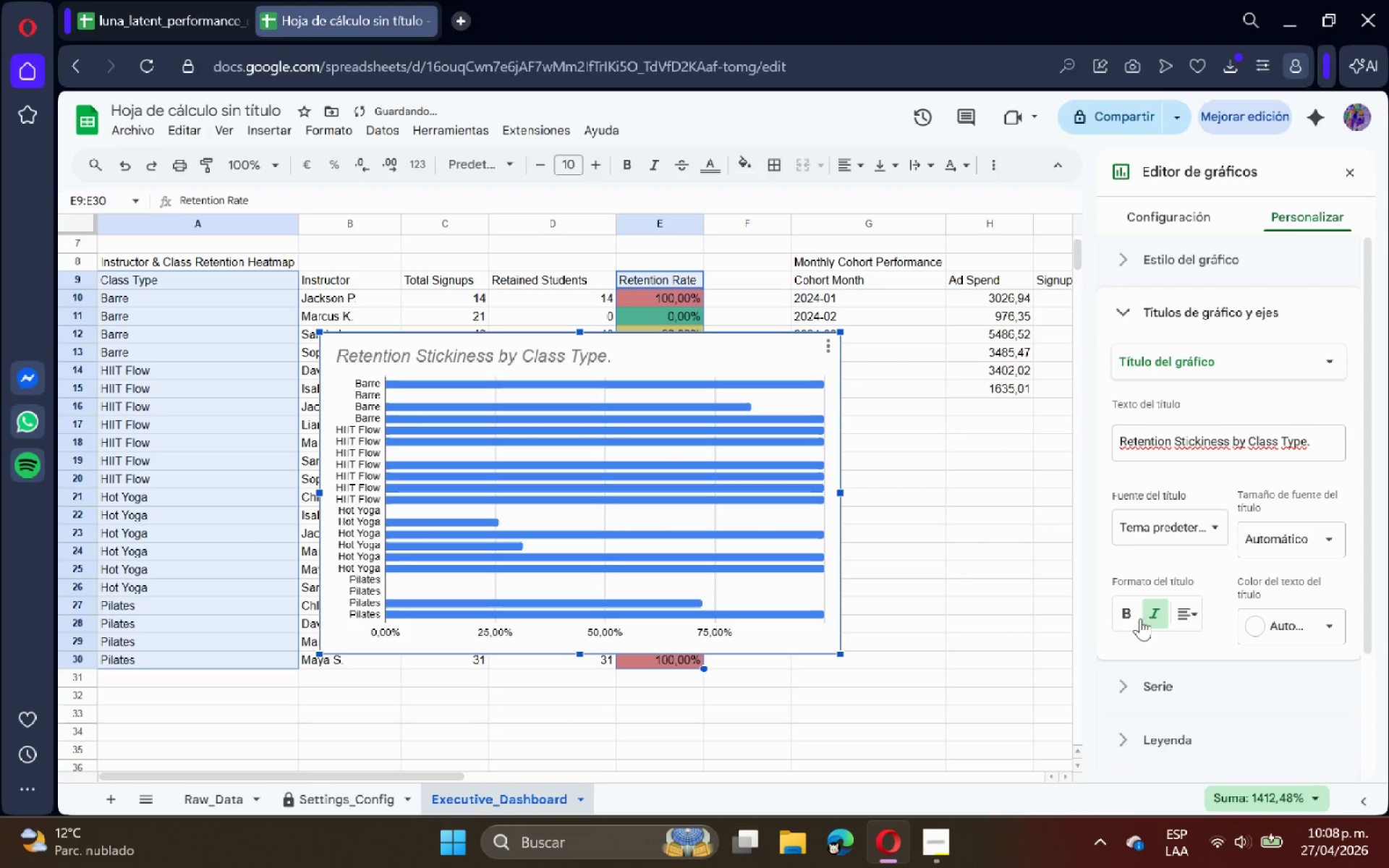 
left_click([1126, 614])
 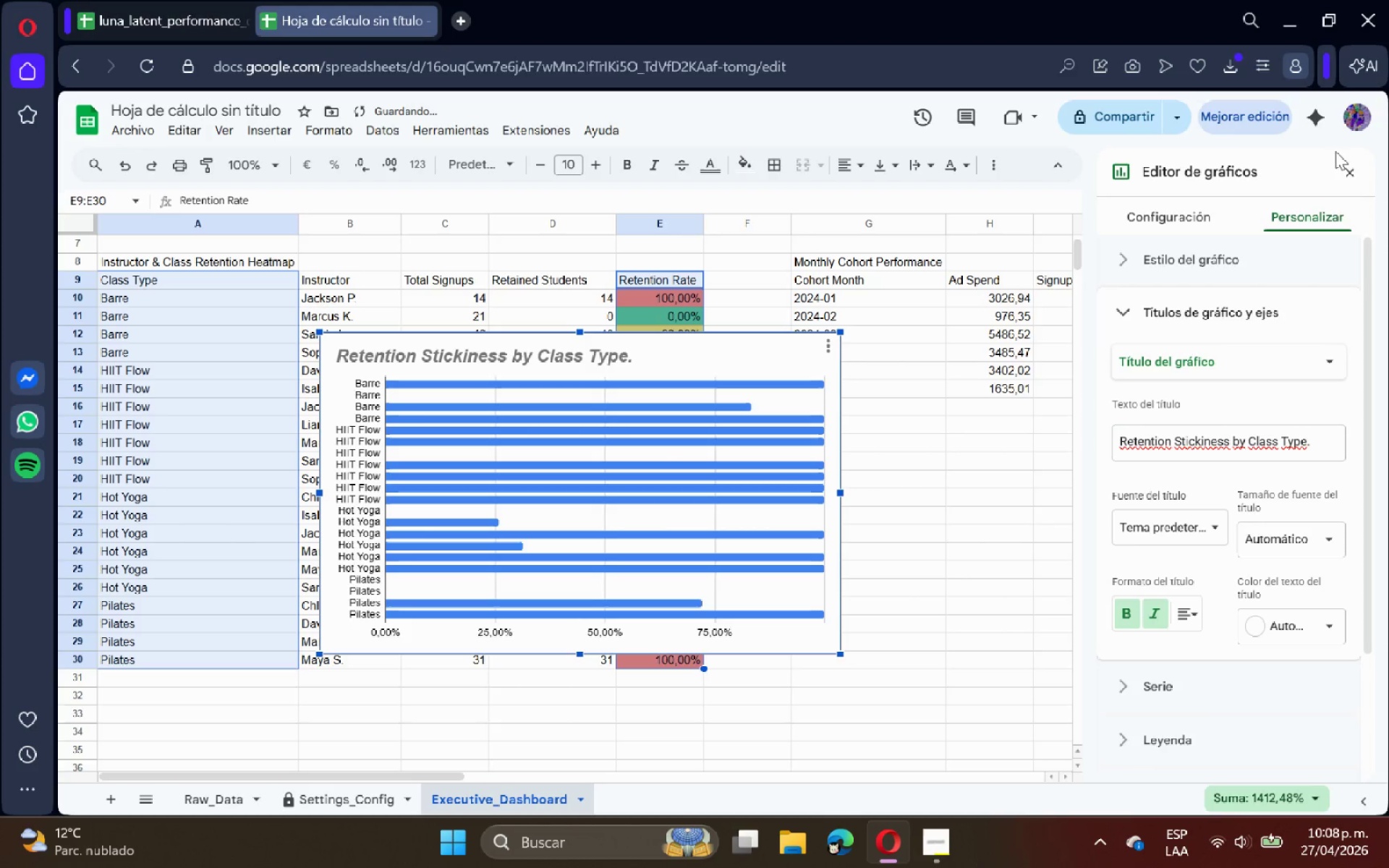 
left_click([1352, 166])
 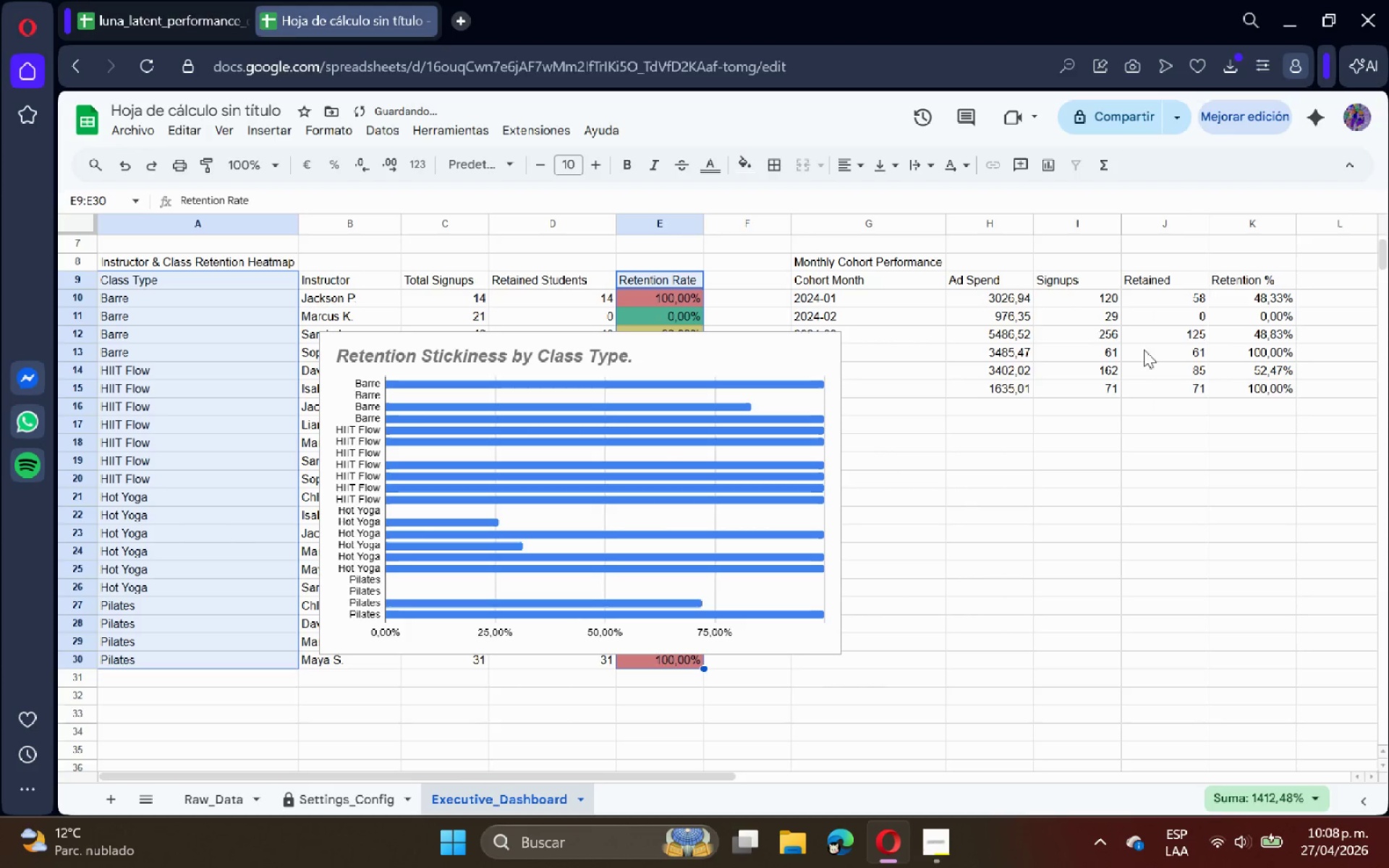 
left_click([1058, 446])
 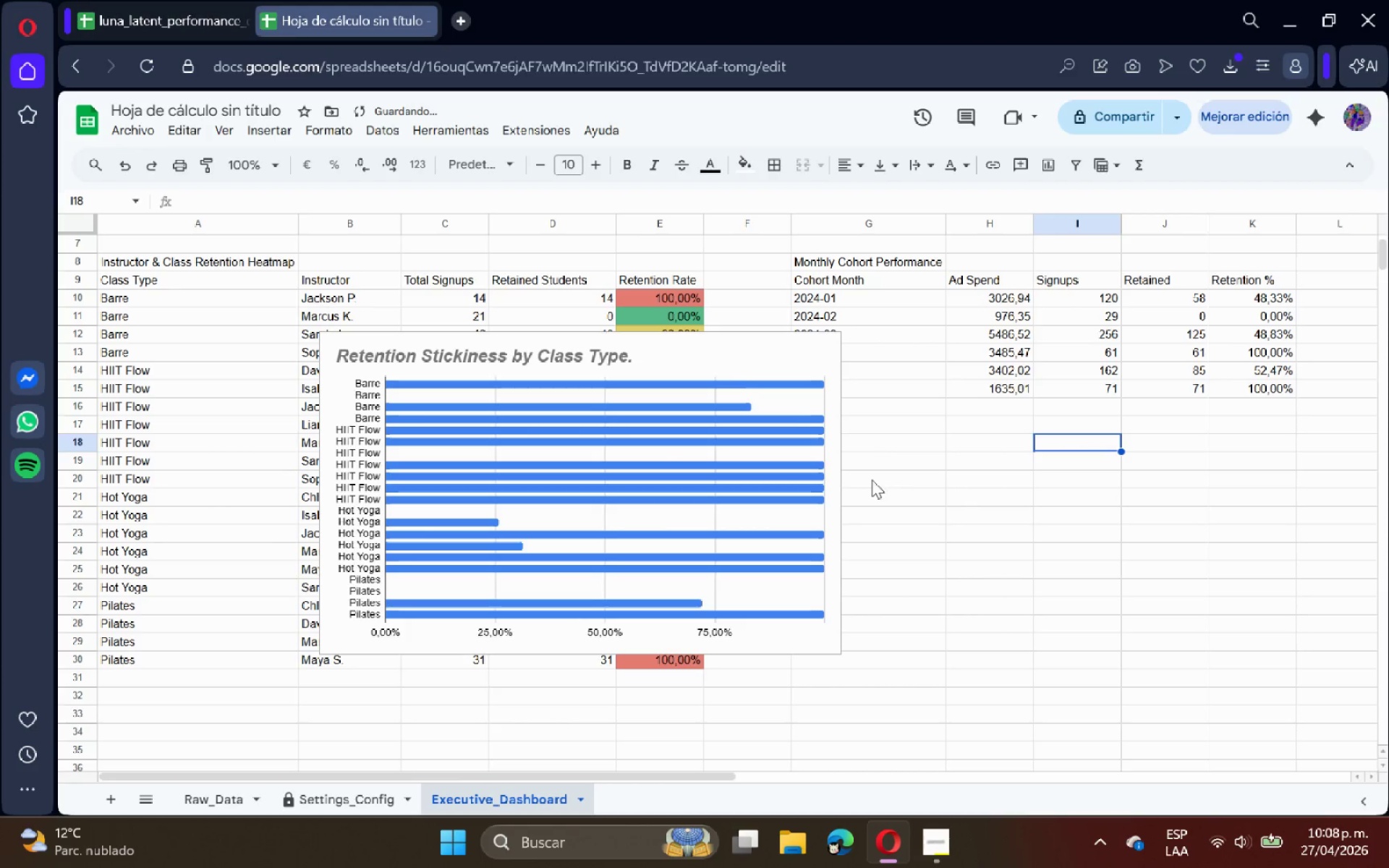 
left_click([743, 378])
 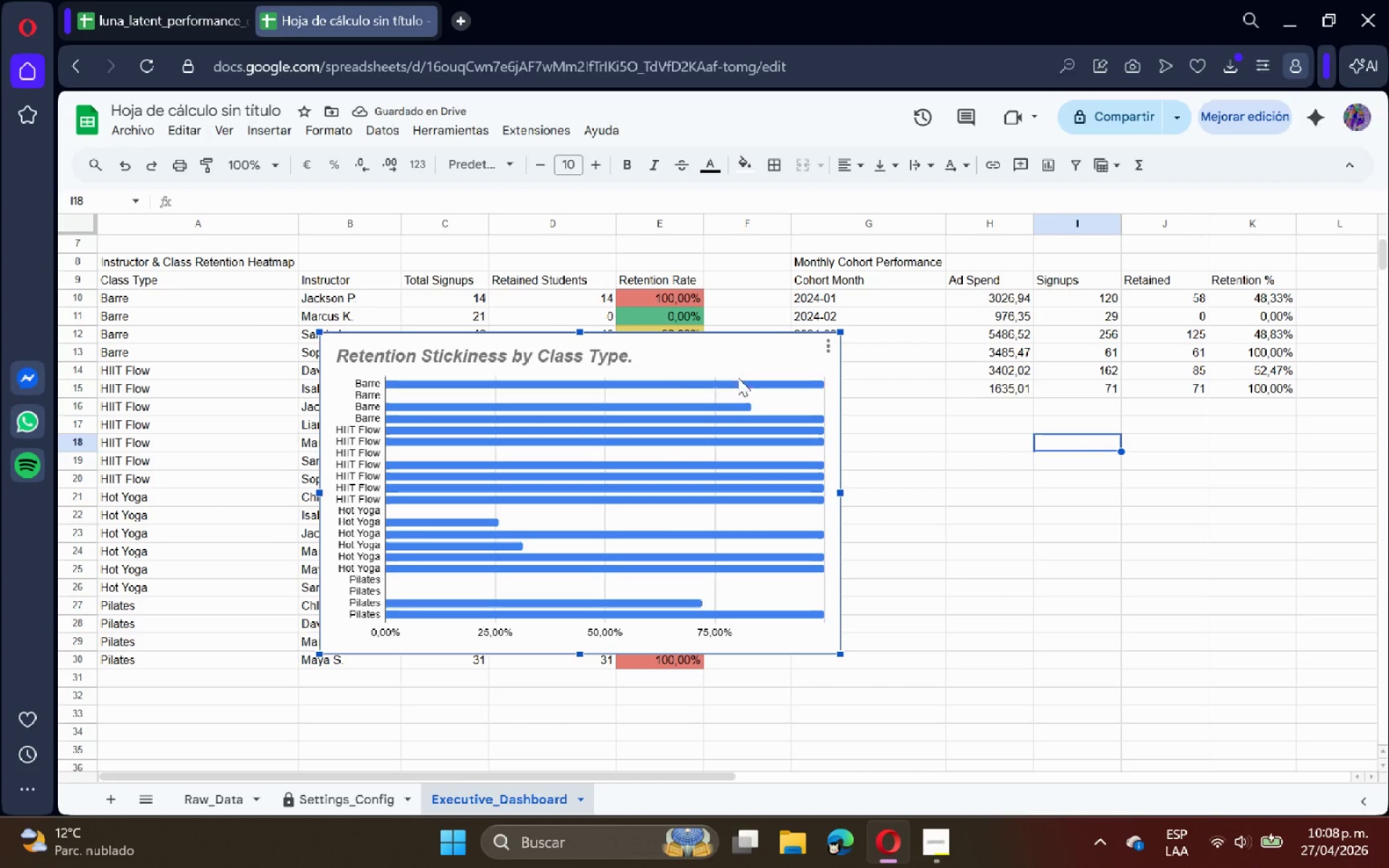 
left_click_drag(start_coordinate=[738, 378], to_coordinate=[914, 594])
 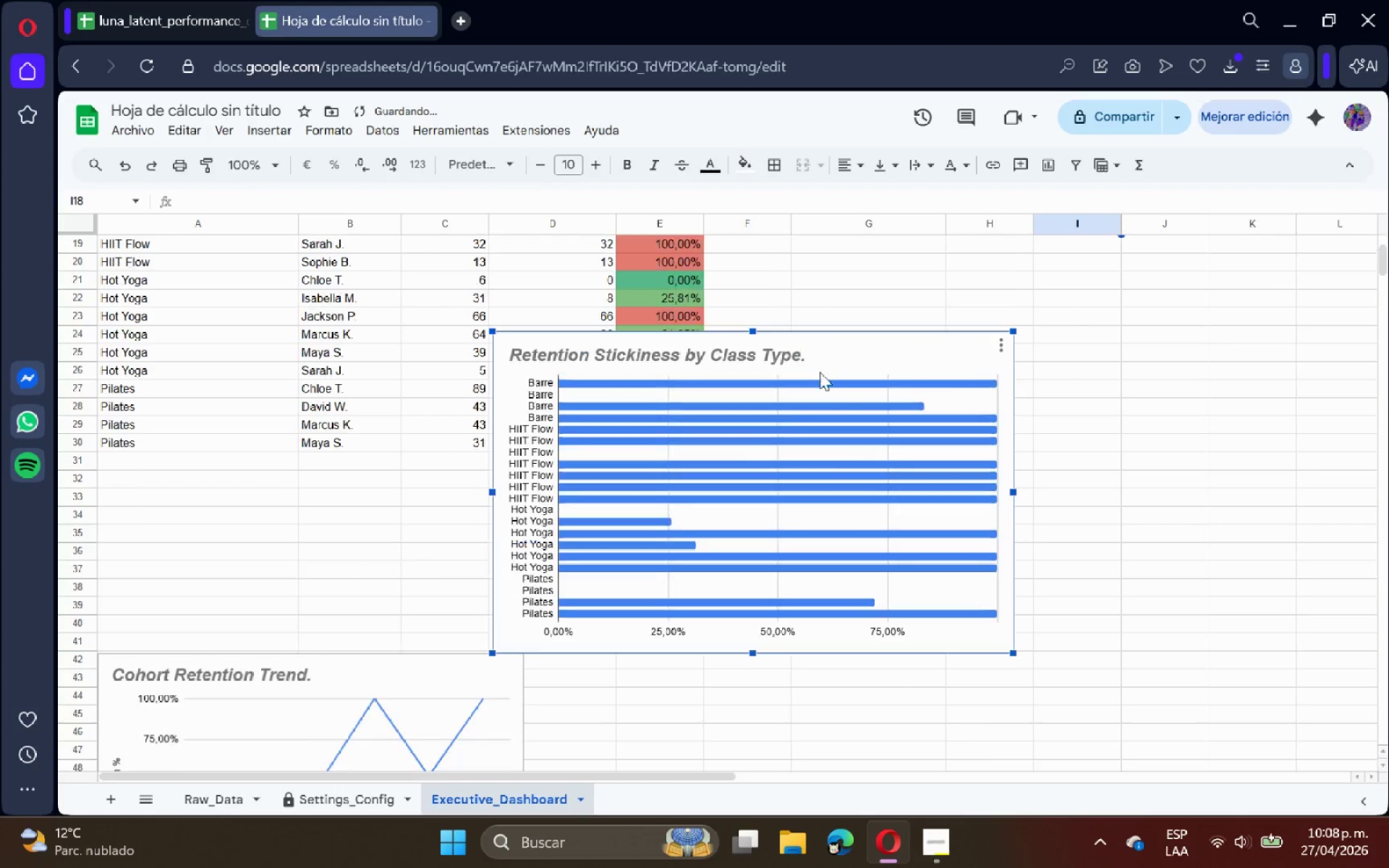 
scroll: coordinate [895, 569], scroll_direction: down, amount: 4.0
 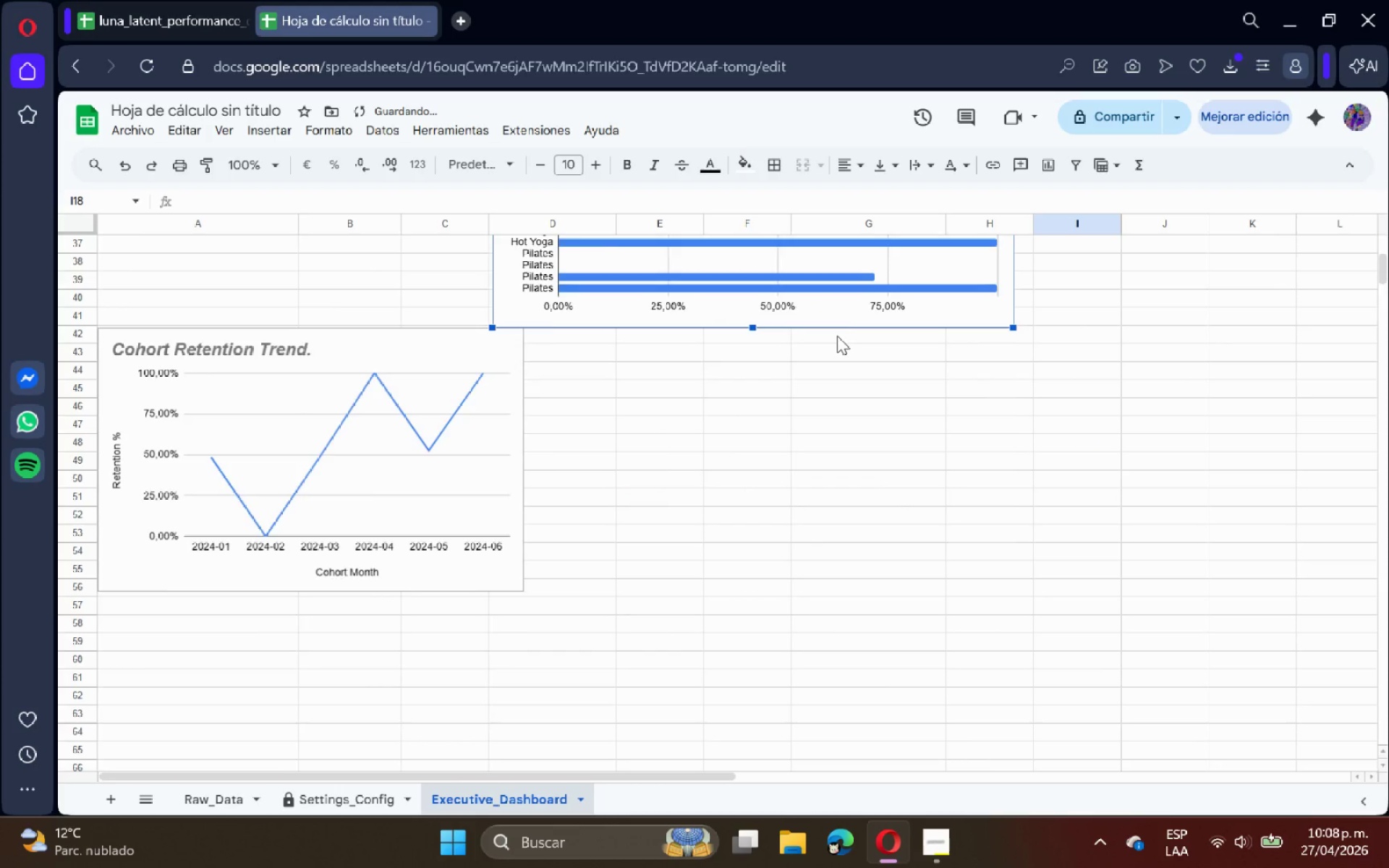 
left_click_drag(start_coordinate=[783, 407], to_coordinate=[841, 678])
 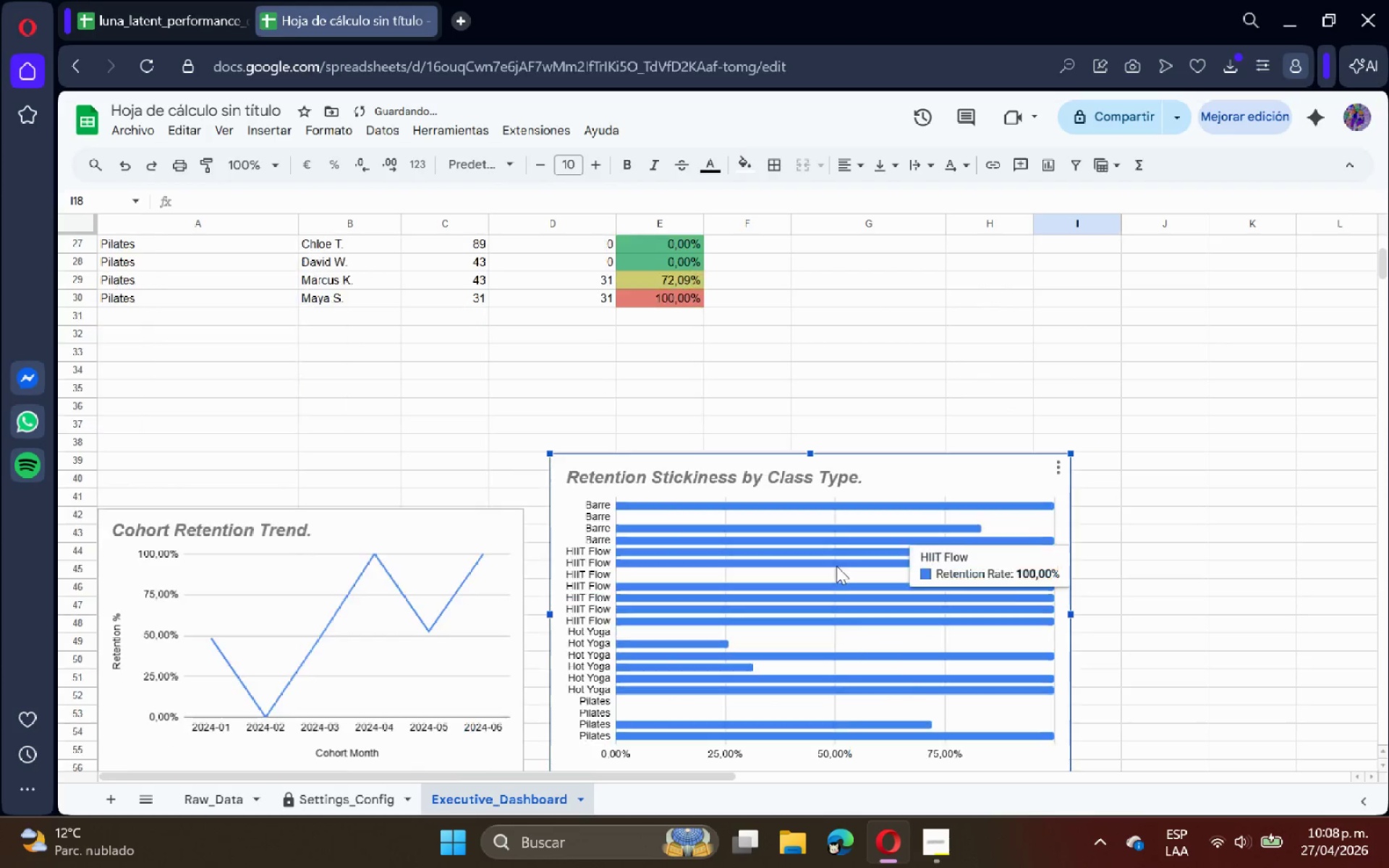 
scroll: coordinate [837, 336], scroll_direction: up, amount: 2.0
 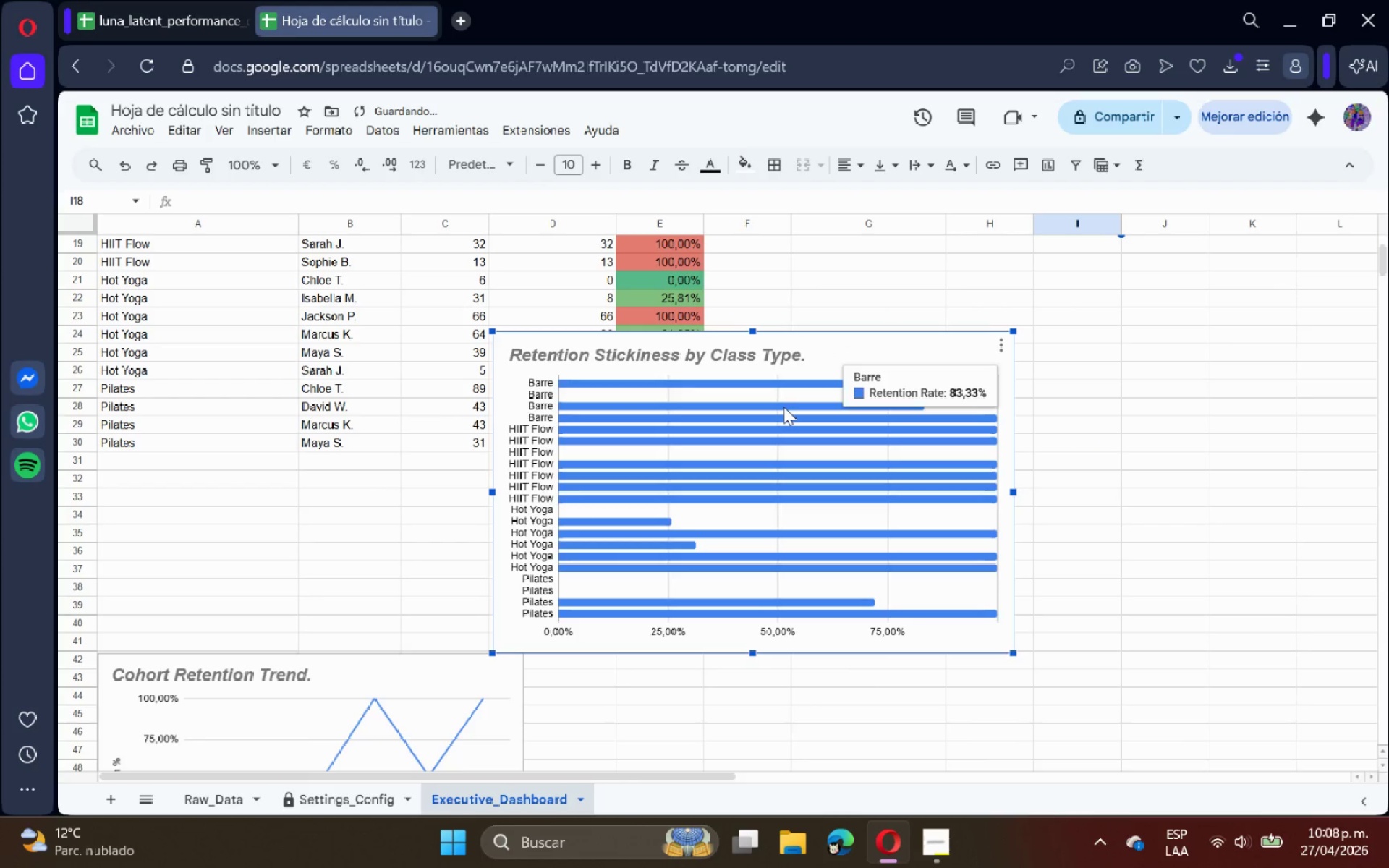 
left_click_drag(start_coordinate=[779, 459], to_coordinate=[320, 525])
 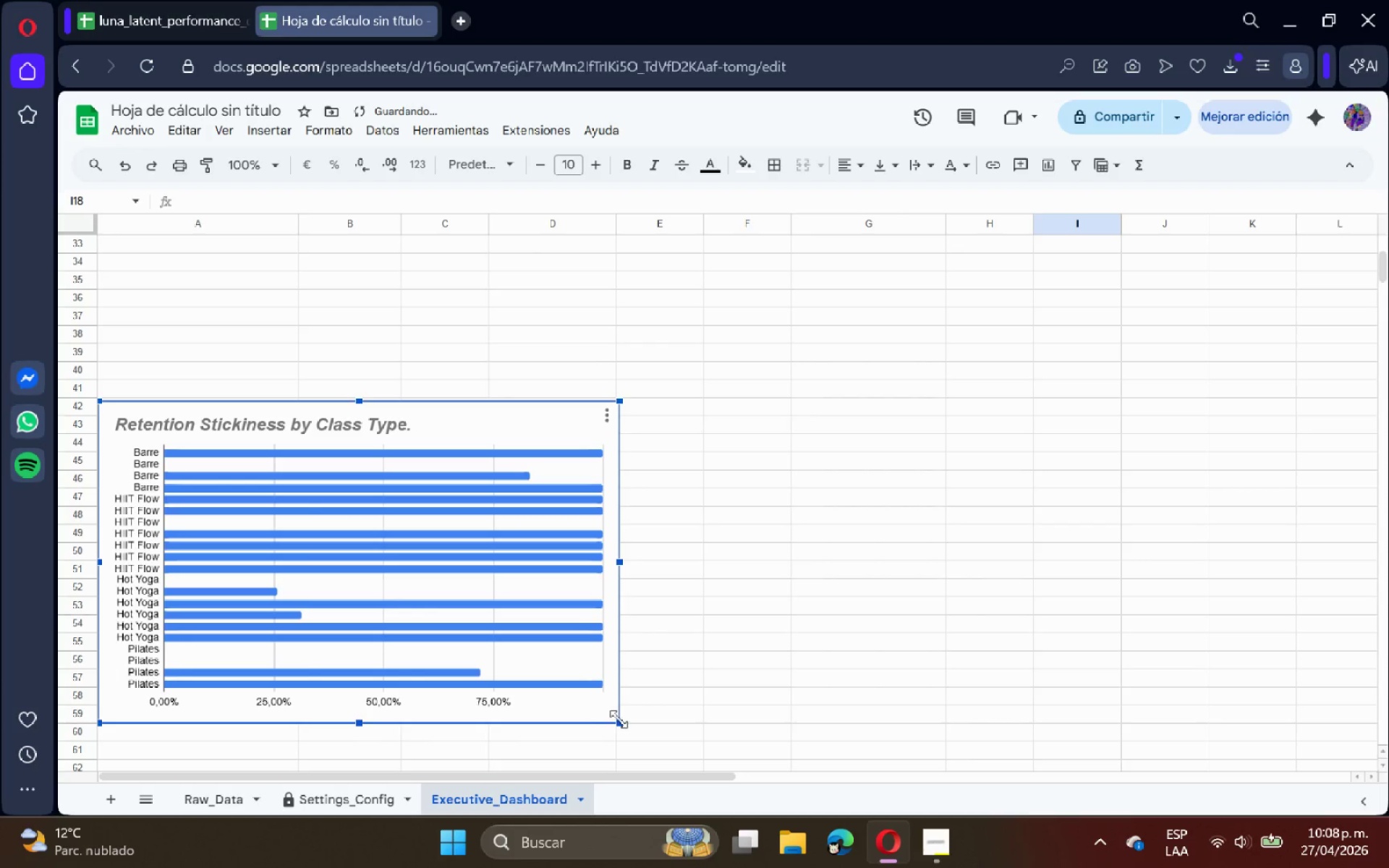 
scroll: coordinate [836, 563], scroll_direction: none, amount: 0.0
 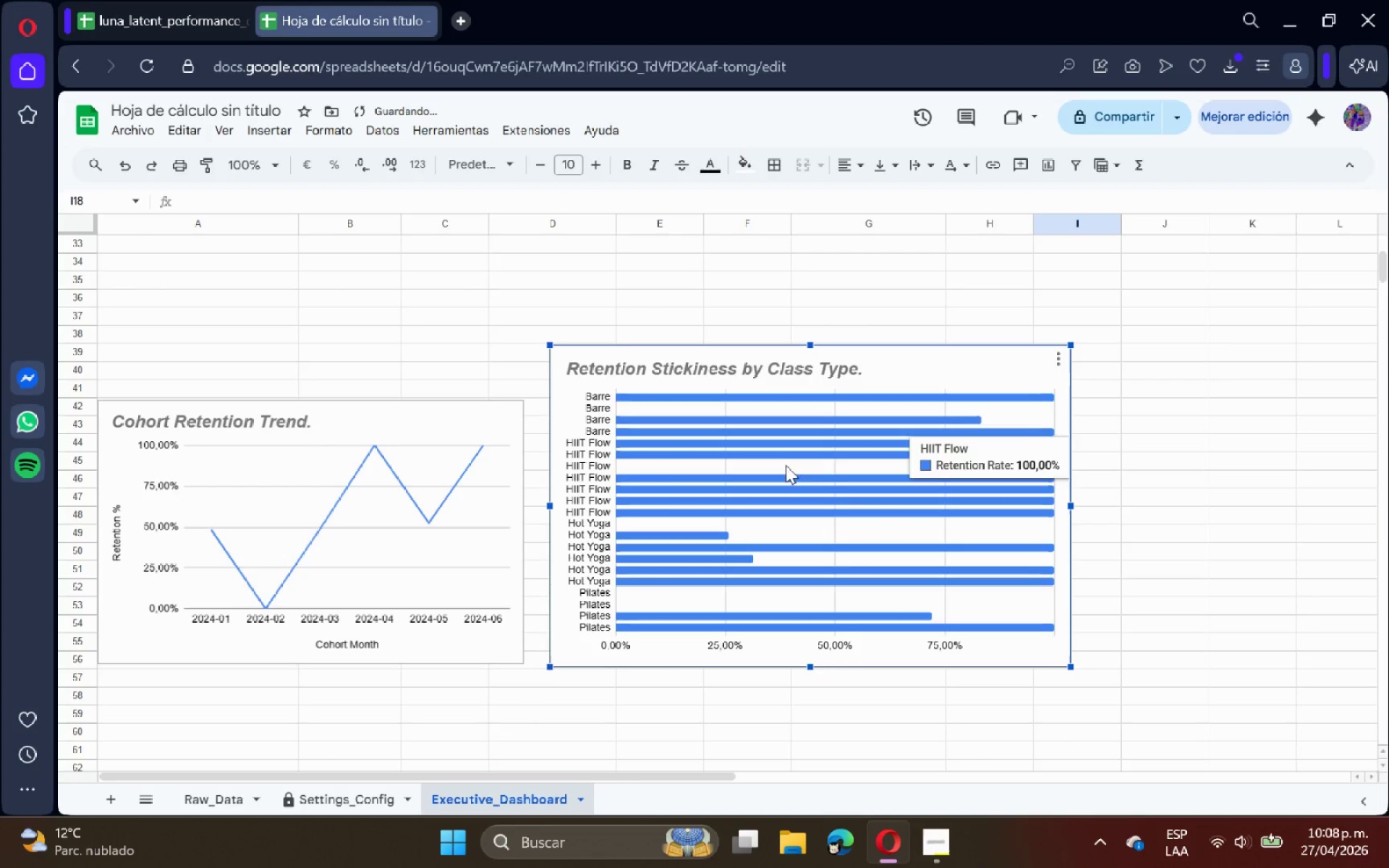 
left_click_drag(start_coordinate=[619, 719], to_coordinate=[512, 659])
 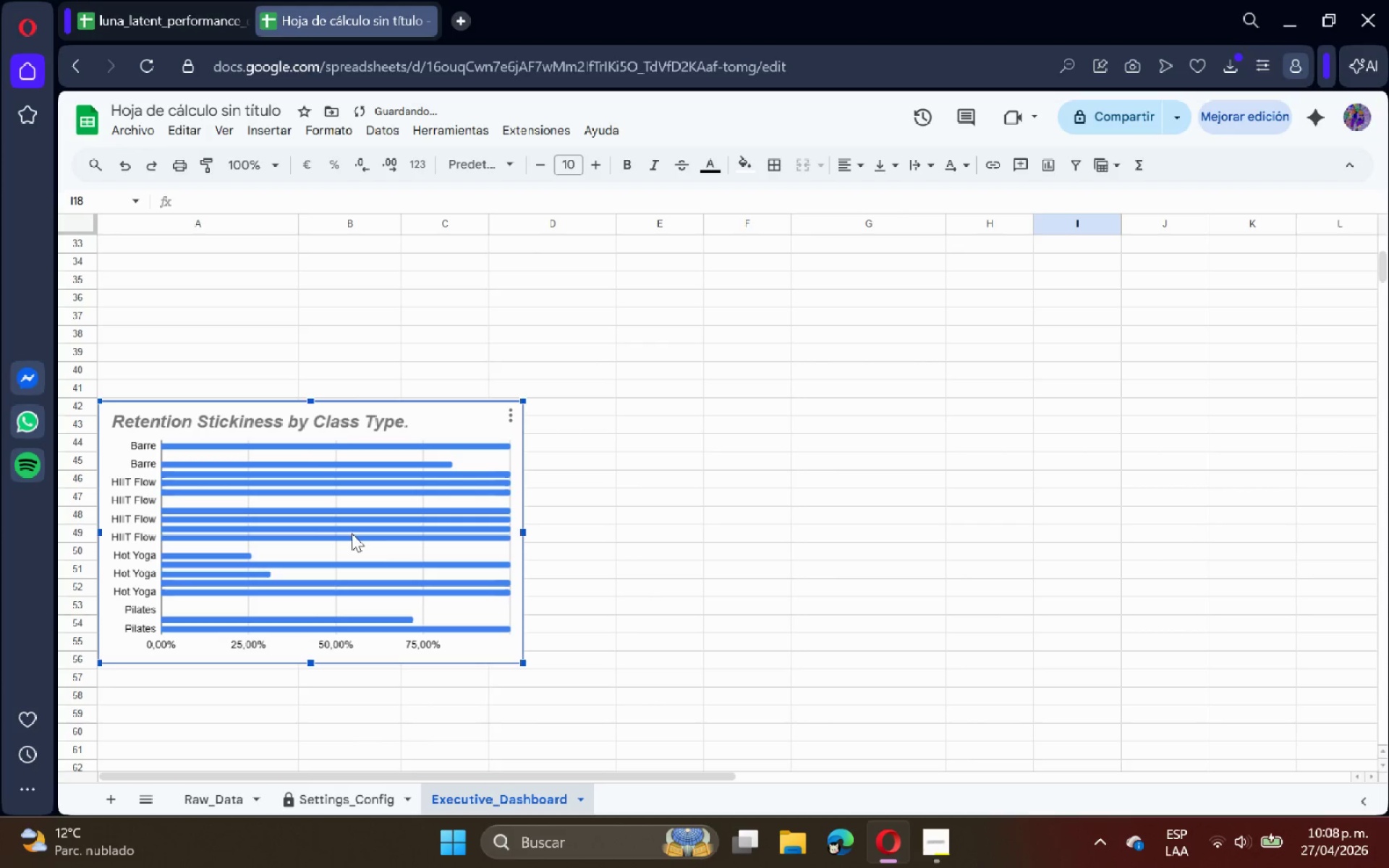 
left_click_drag(start_coordinate=[352, 533], to_coordinate=[1013, 527])
 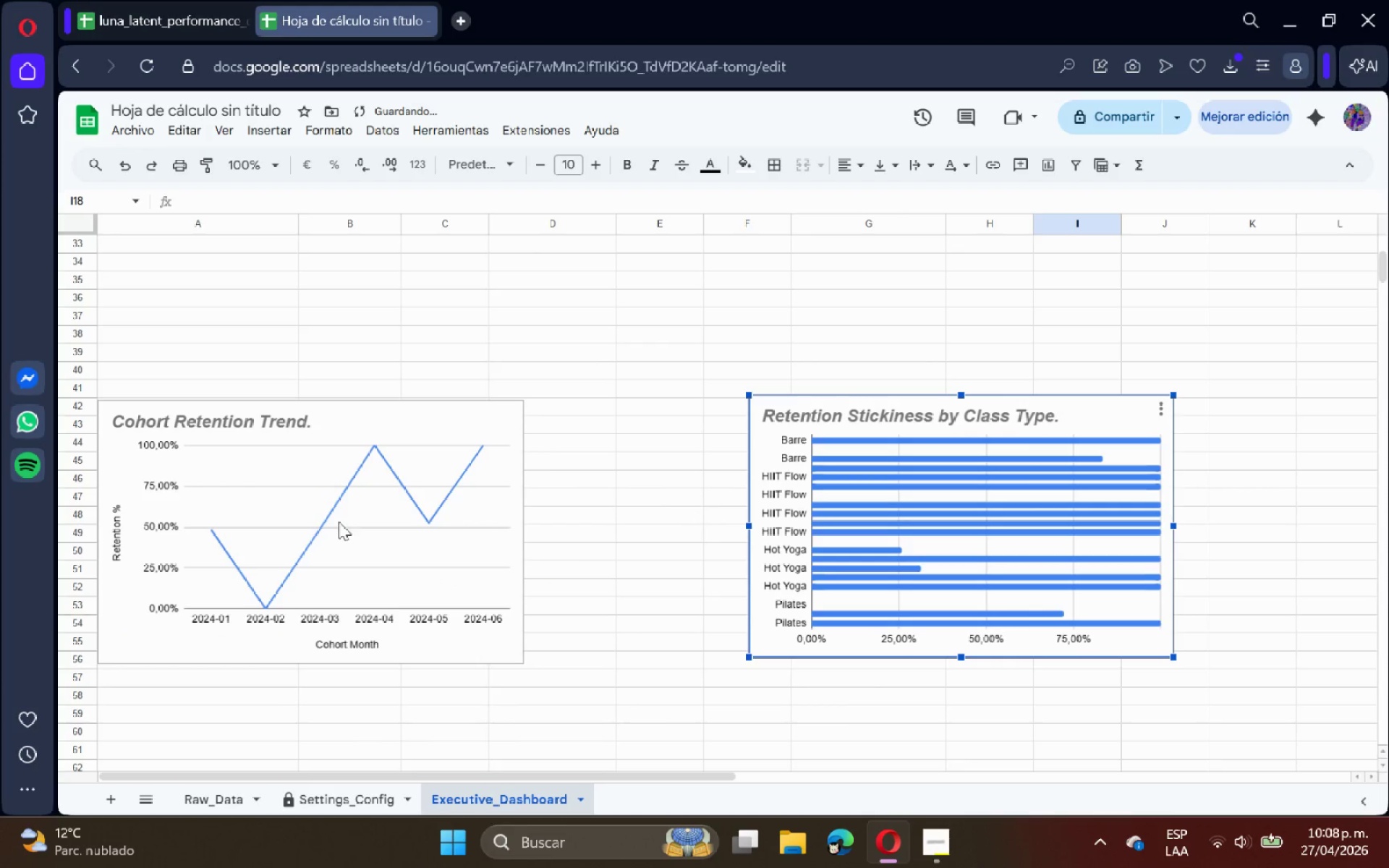 
left_click([330, 522])
 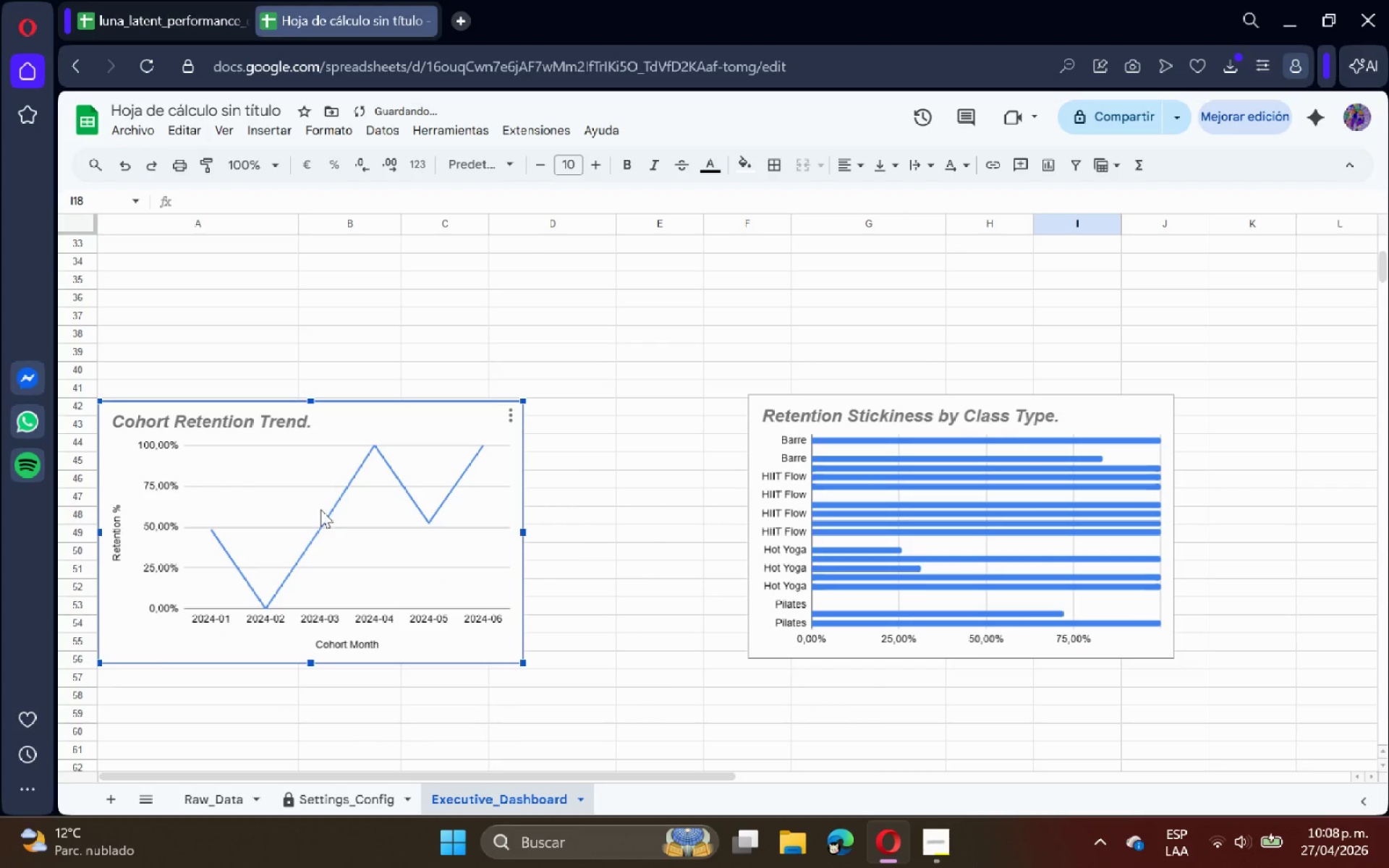 
left_click_drag(start_coordinate=[320, 509], to_coordinate=[897, 640])
 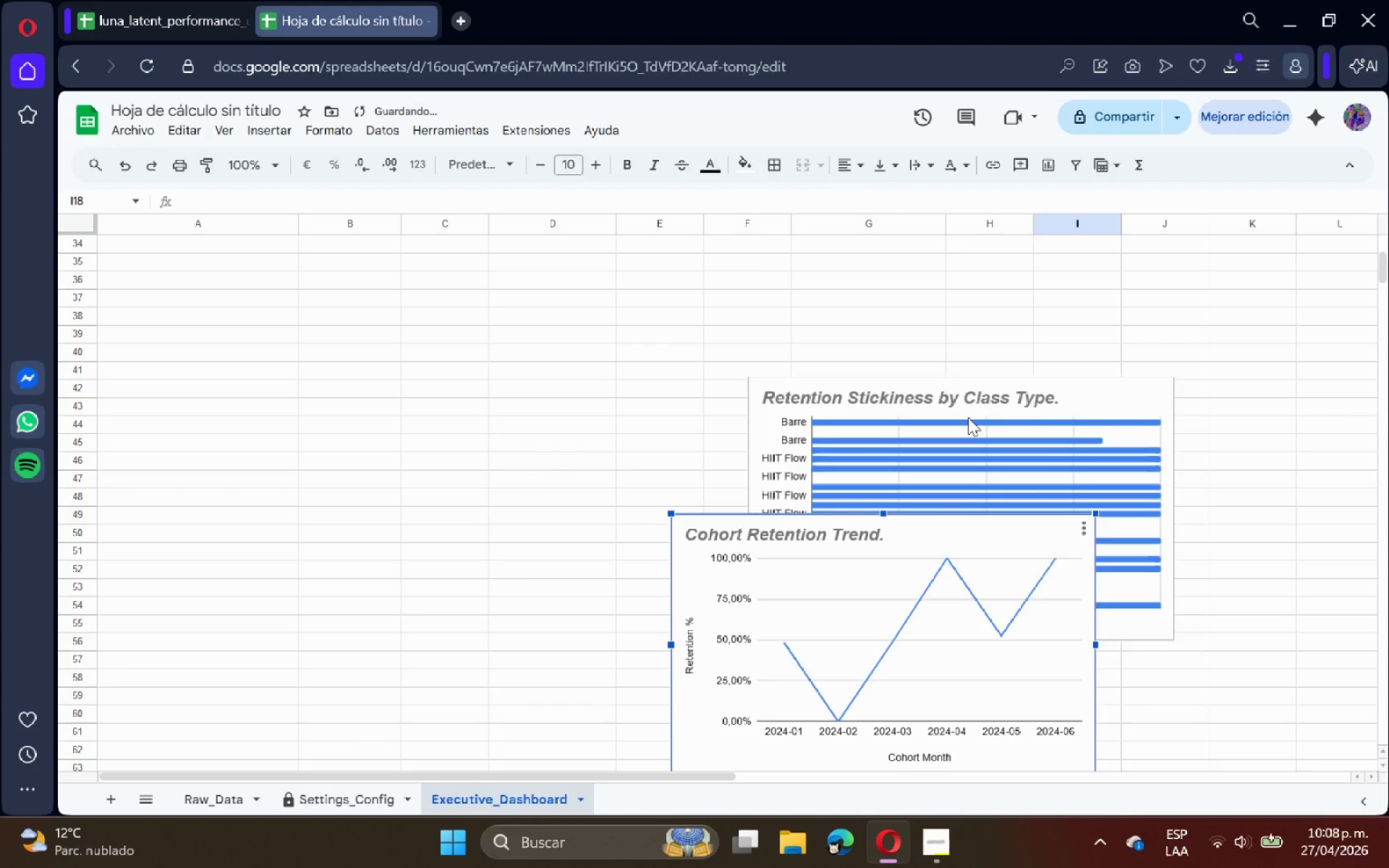 
left_click([968, 417])
 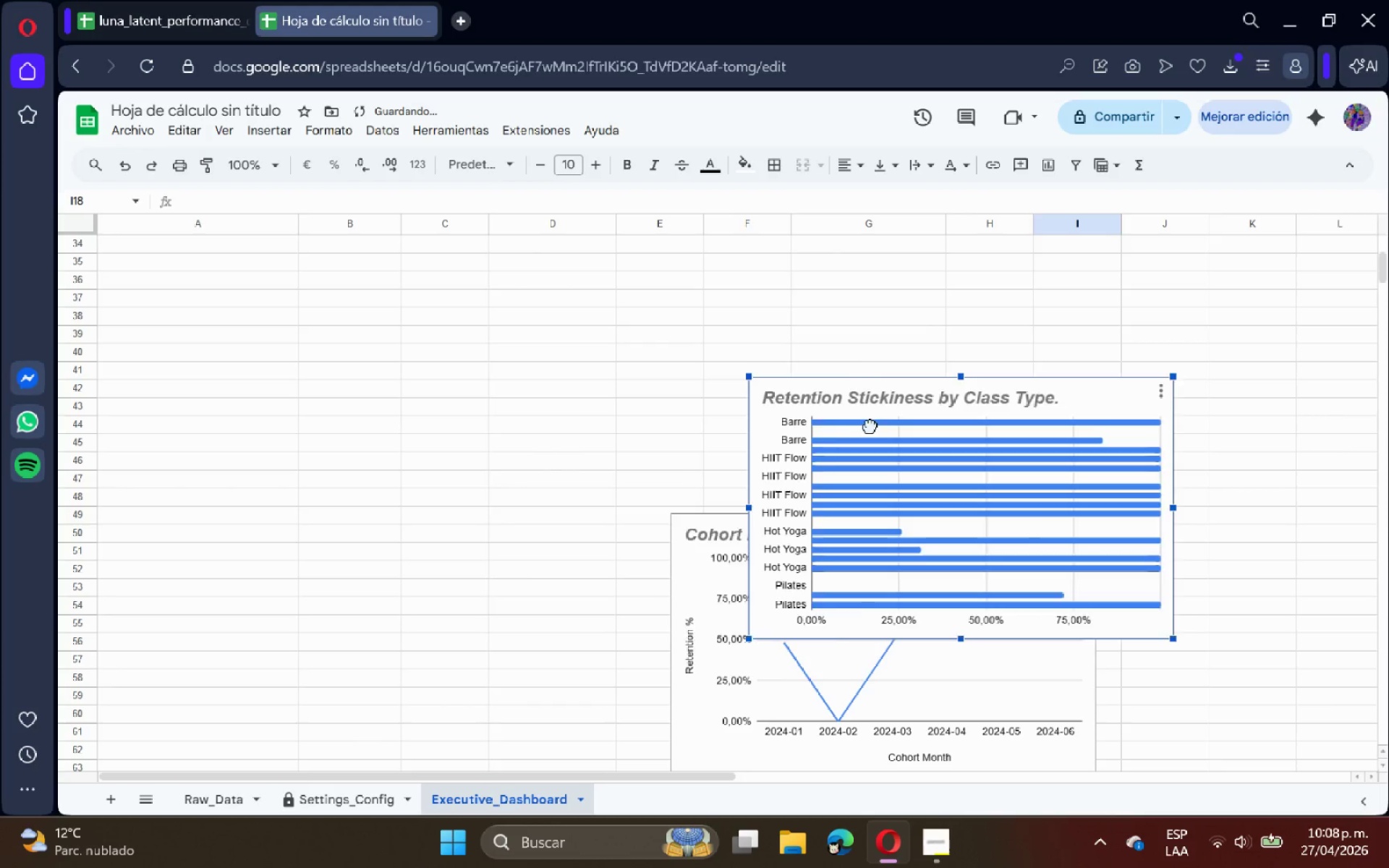 
left_click_drag(start_coordinate=[901, 429], to_coordinate=[229, 400])
 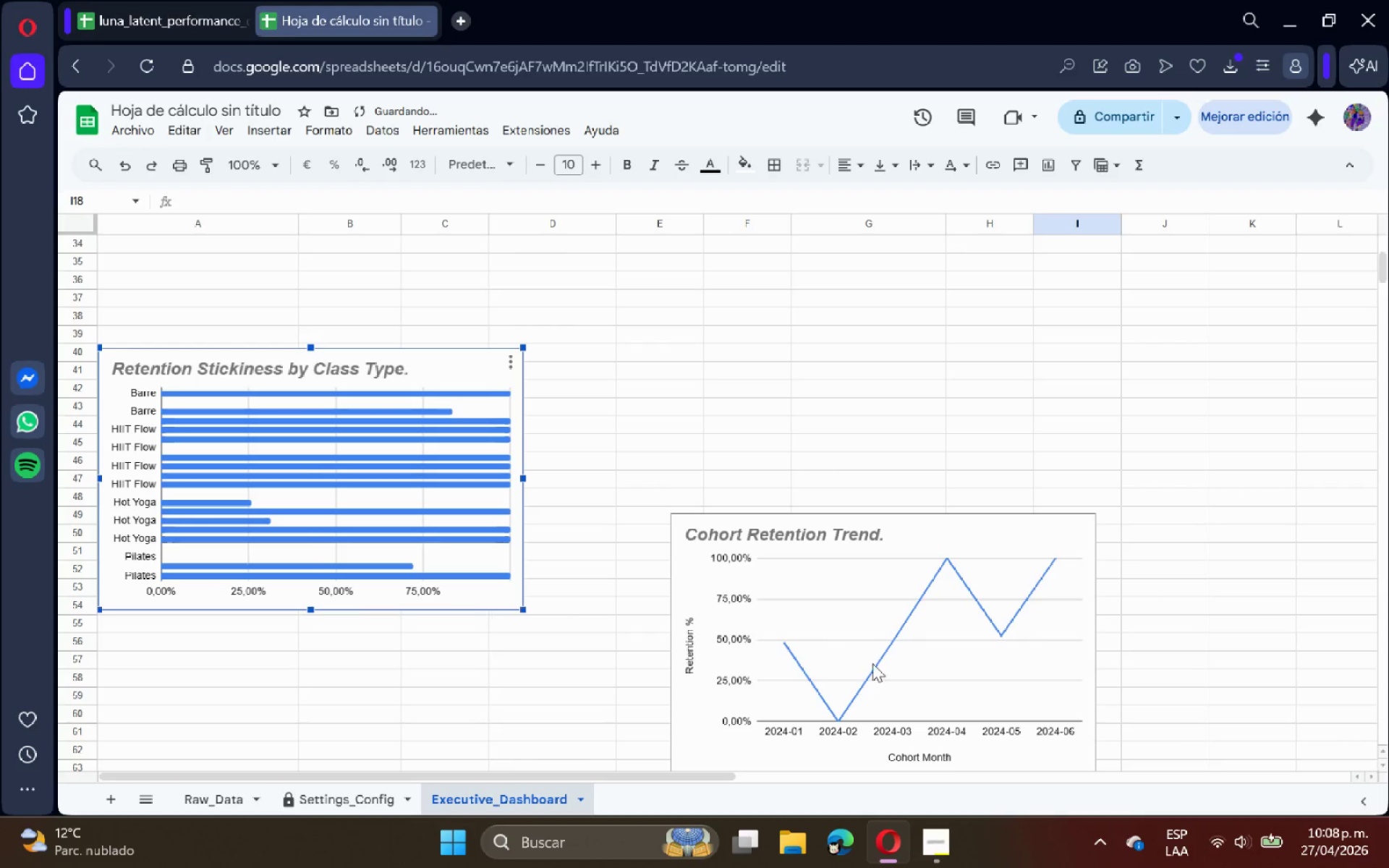 
left_click([877, 666])
 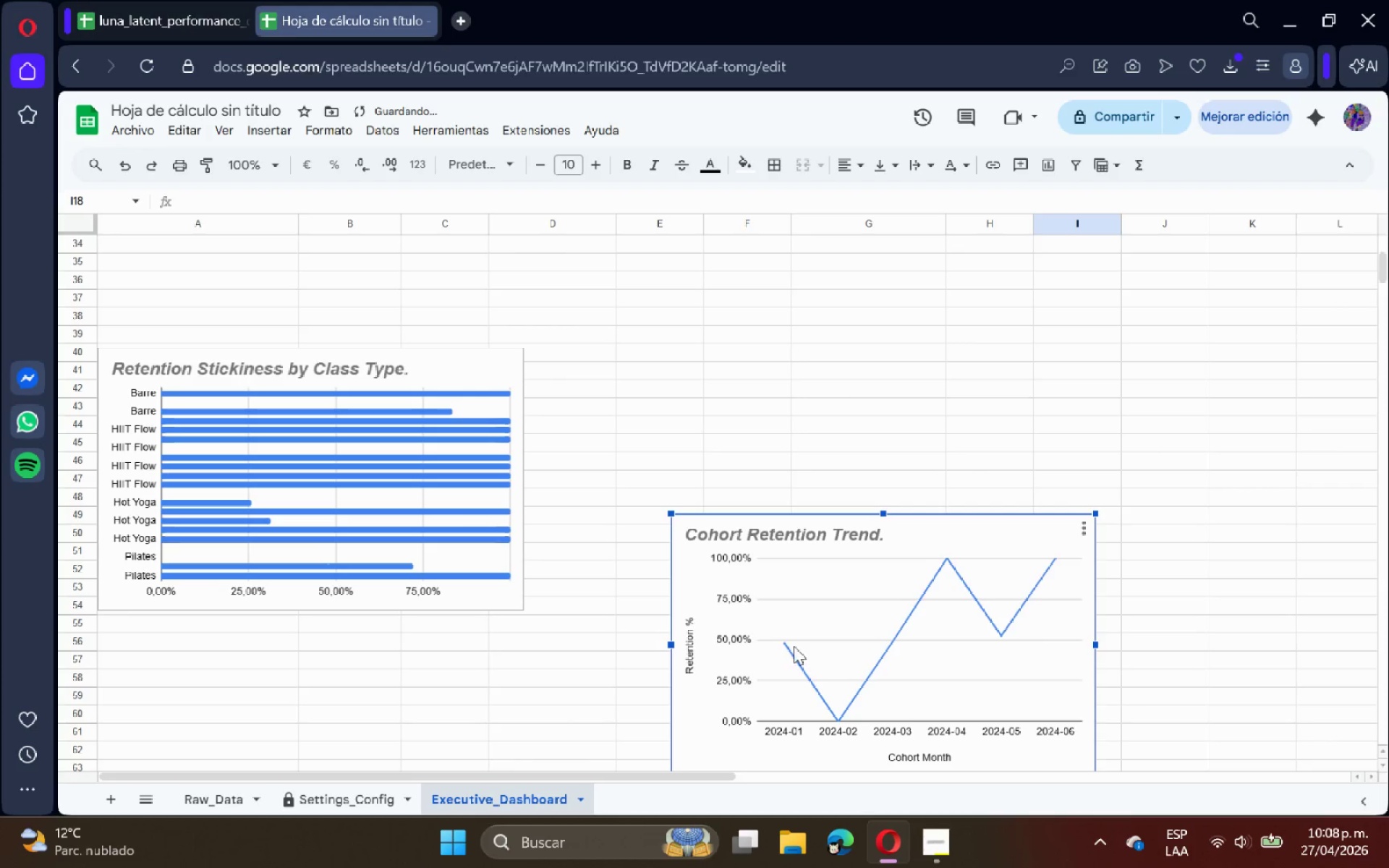 
left_click_drag(start_coordinate=[794, 646], to_coordinate=[916, 468])
 